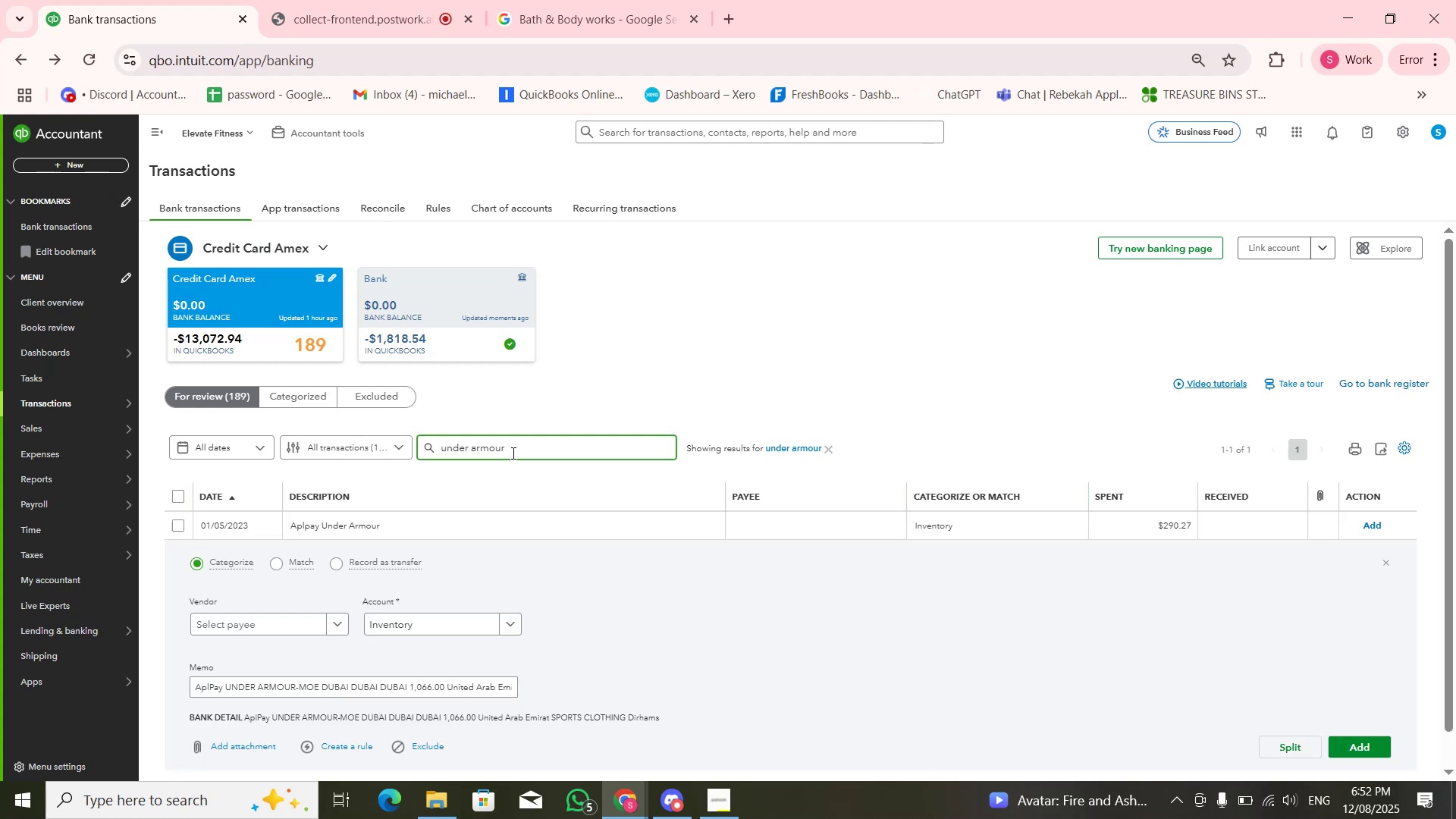 
left_click([530, 519])
 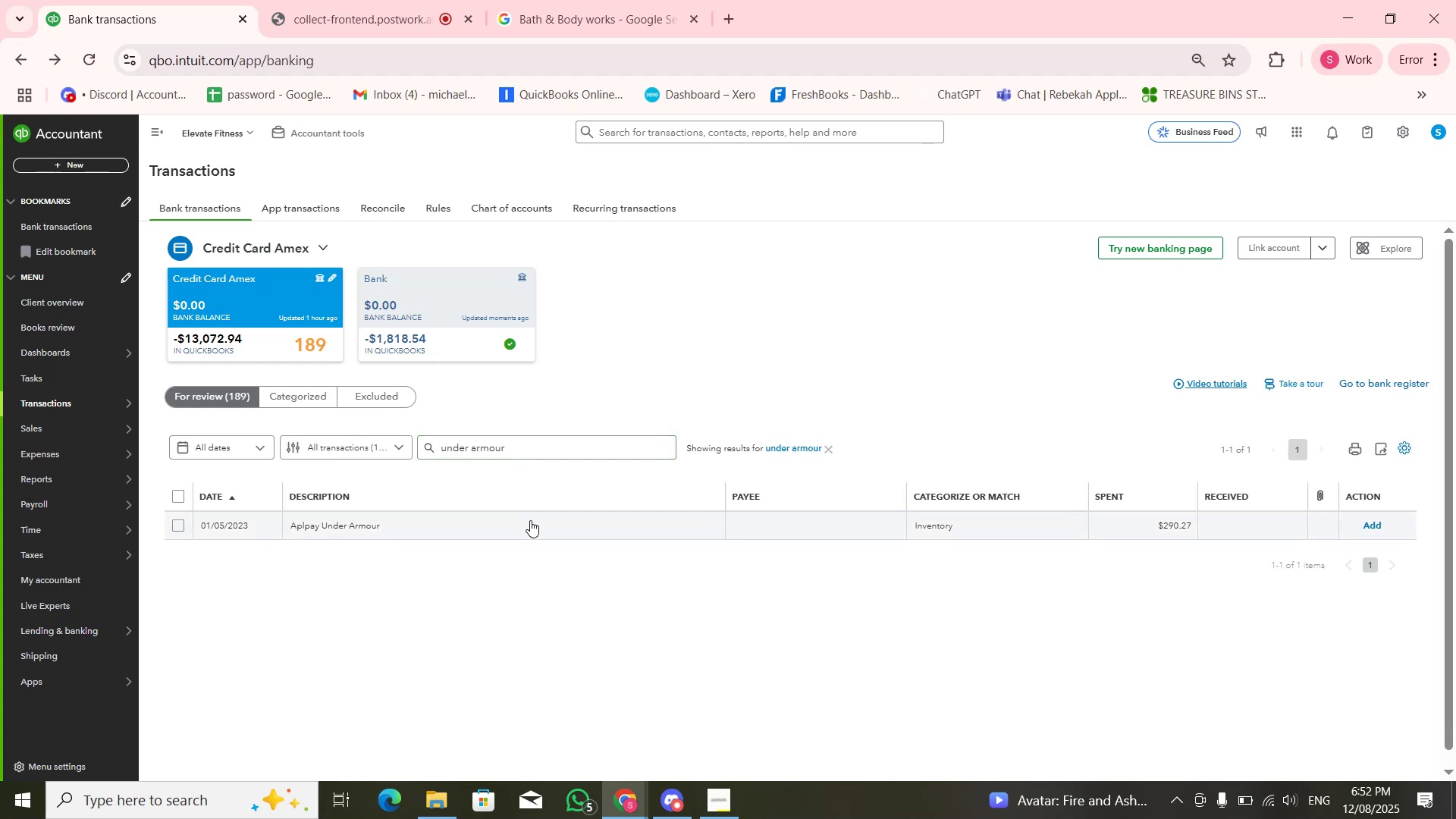 
scroll: coordinate [552, 524], scroll_direction: down, amount: 3.0
 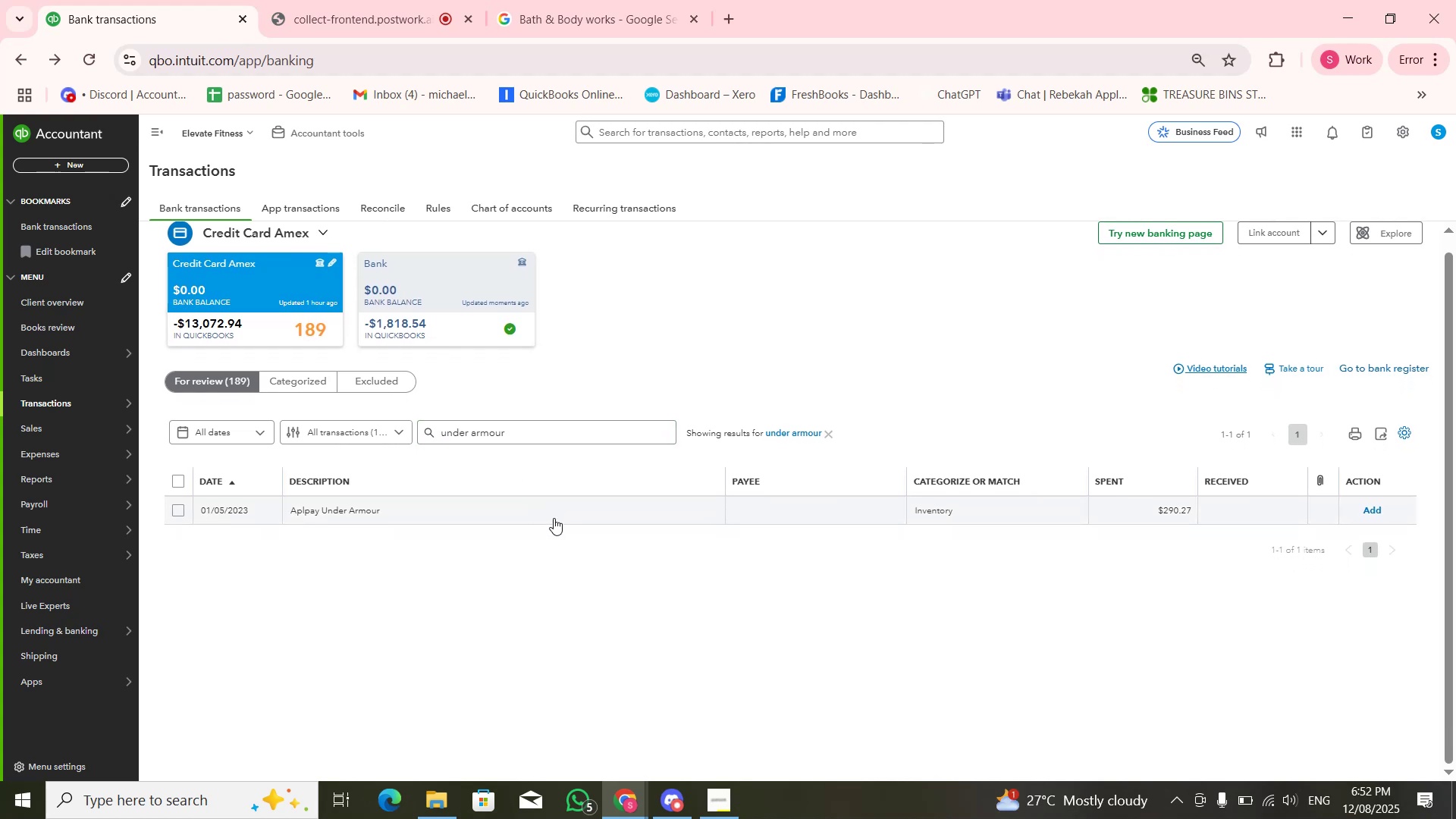 
left_click([554, 518])
 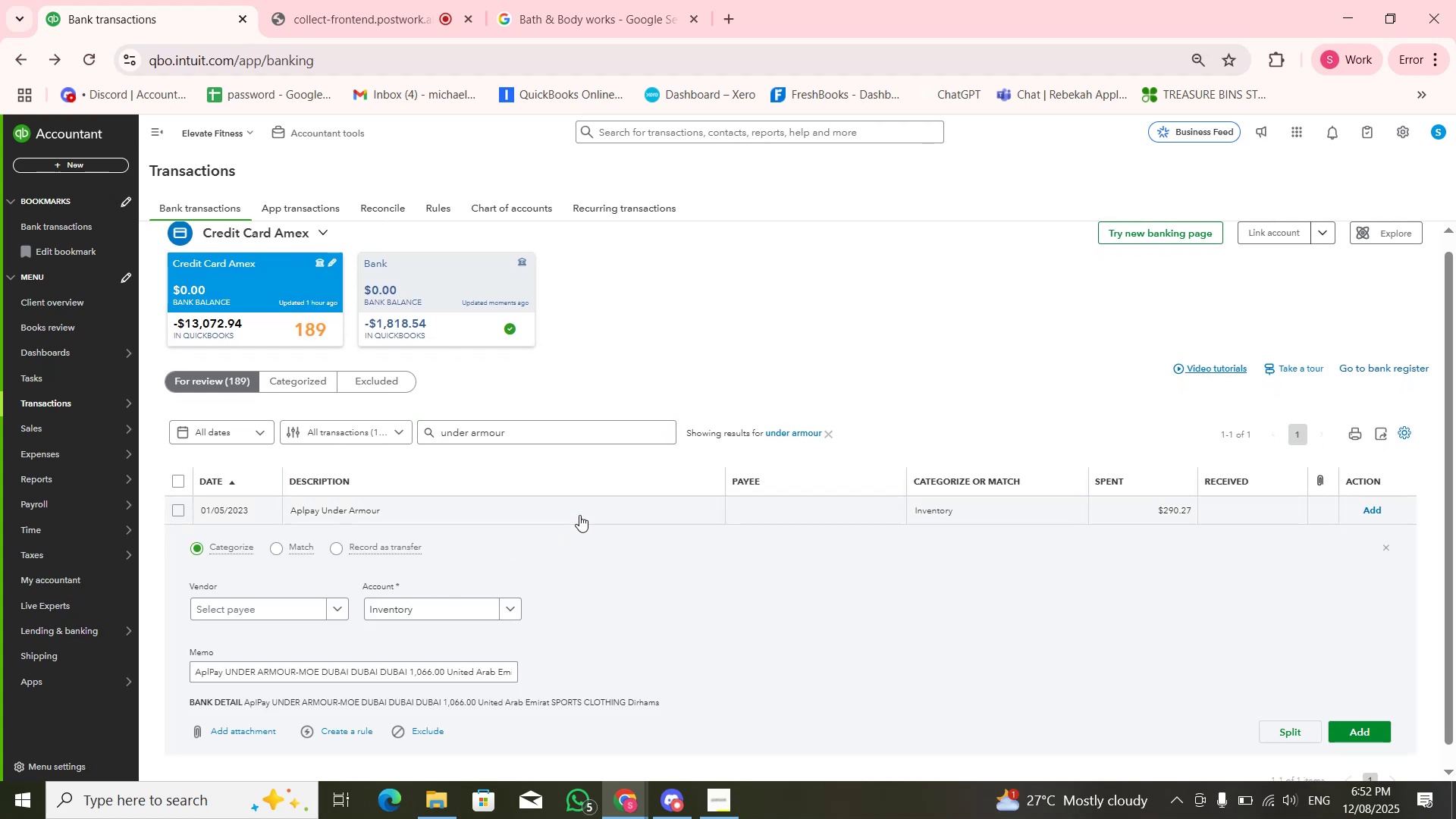 
scroll: coordinate [526, 600], scroll_direction: down, amount: 1.0
 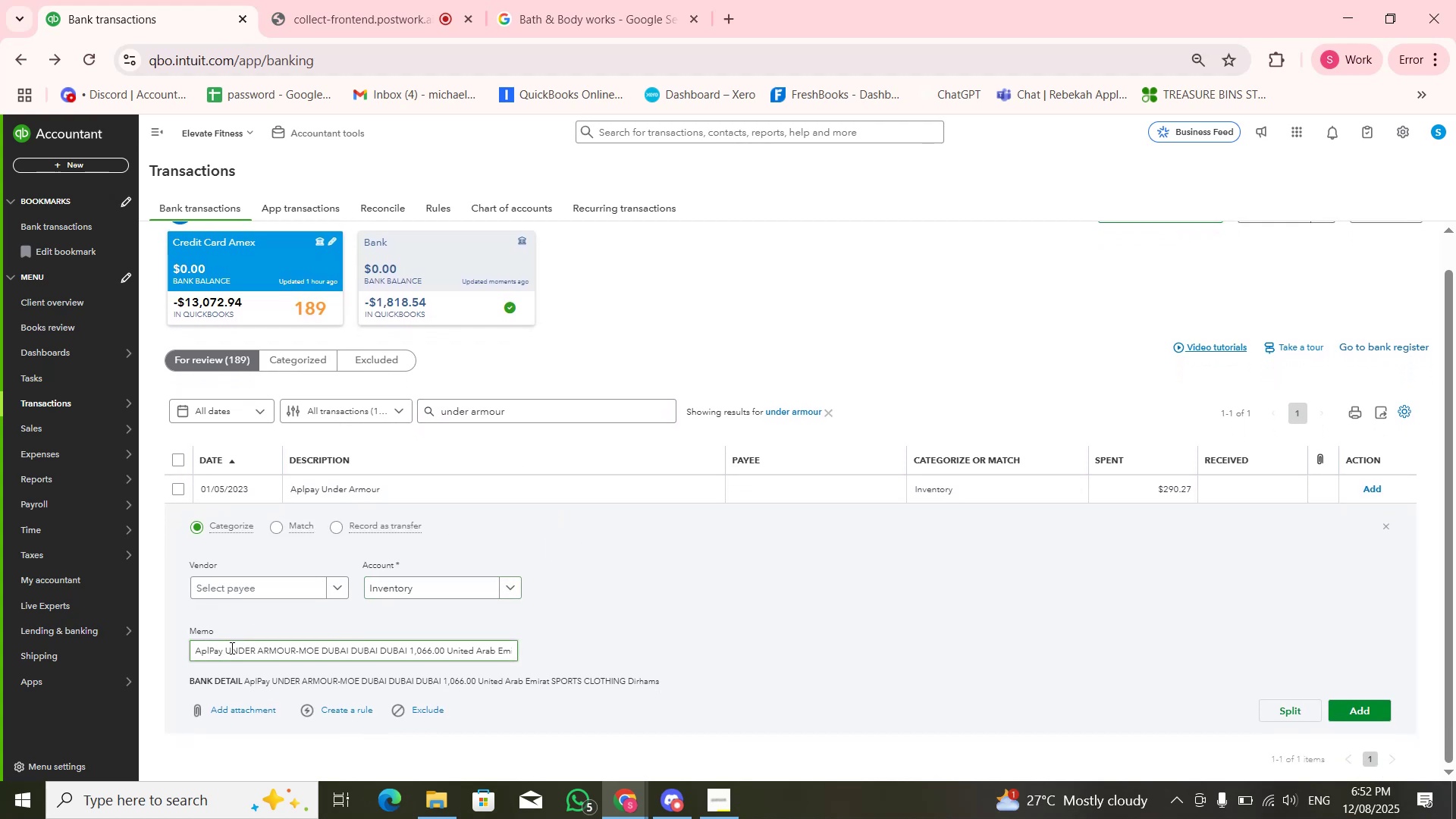 
left_click_drag(start_coordinate=[226, 650], to_coordinate=[296, 658])
 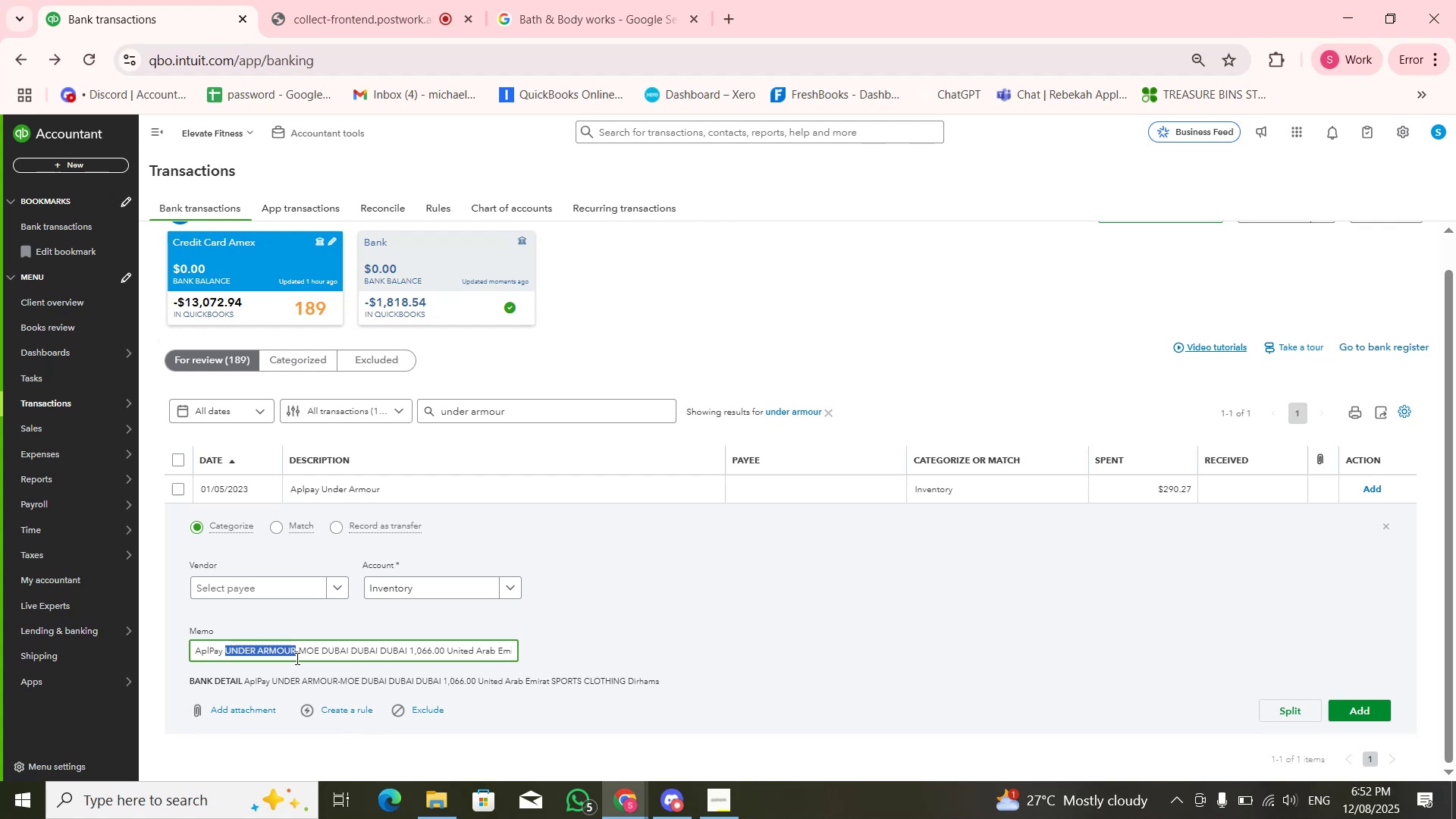 
key(Control+C)
 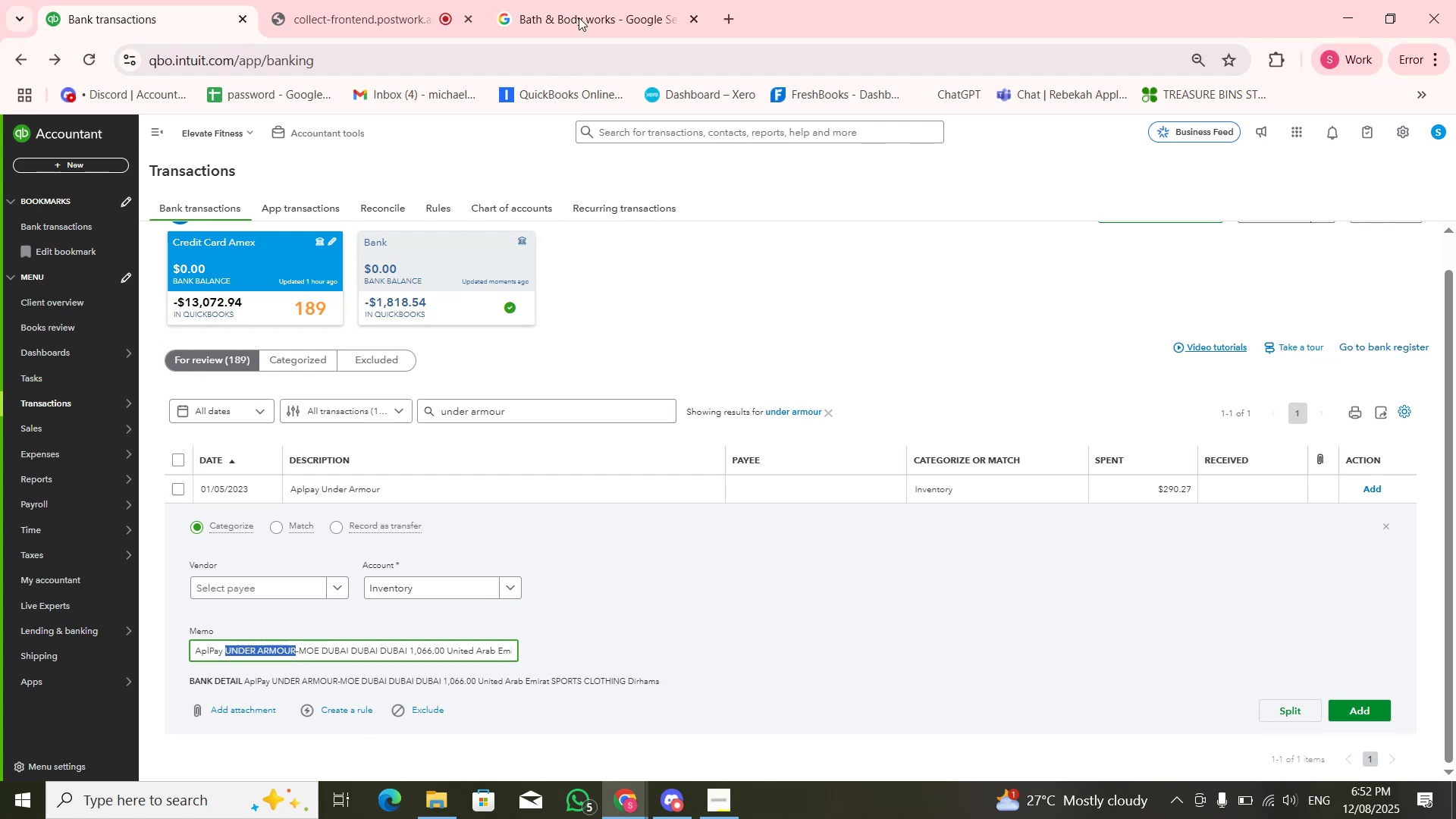 
left_click([577, 0])
 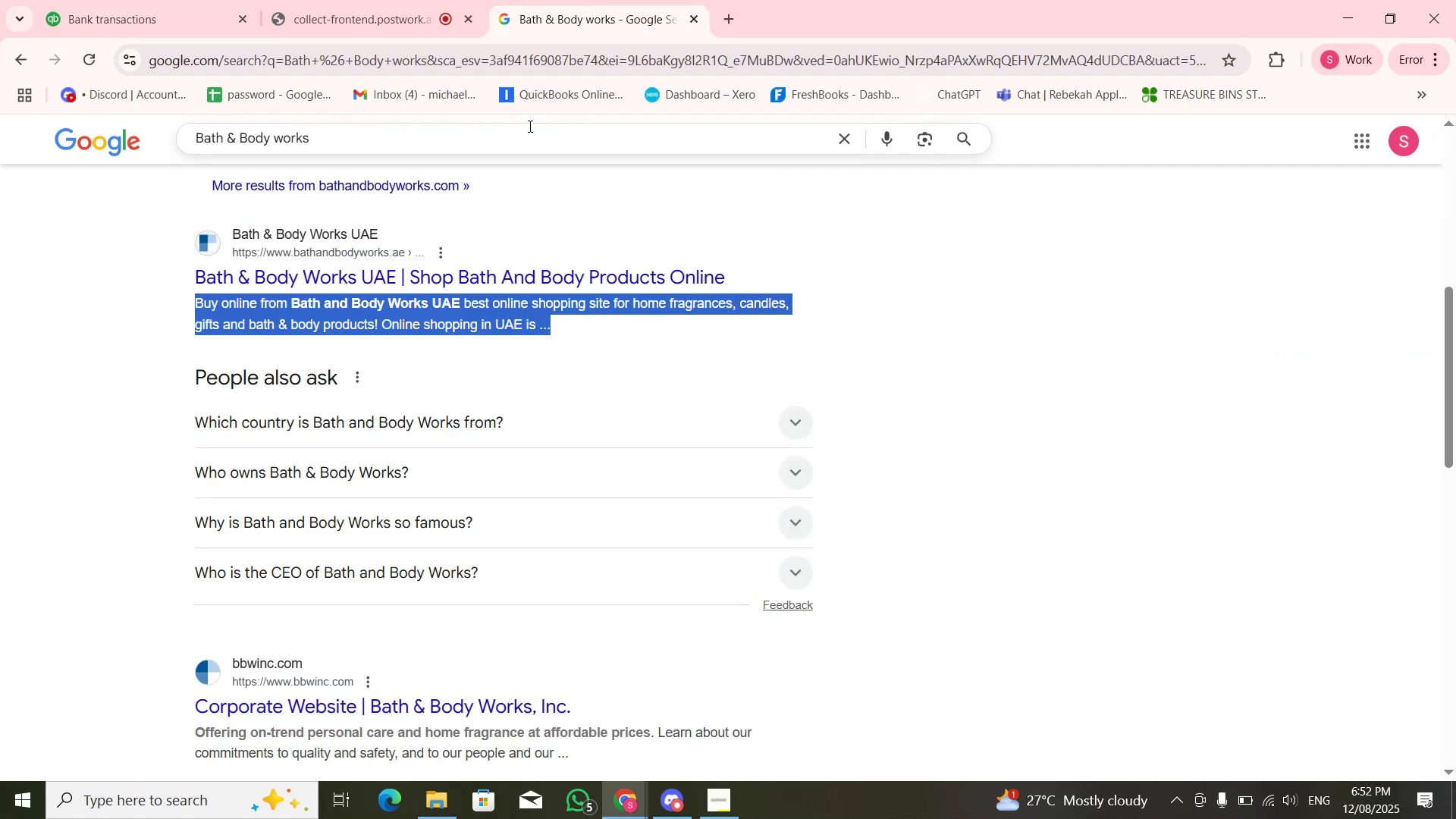 
double_click([529, 127])
 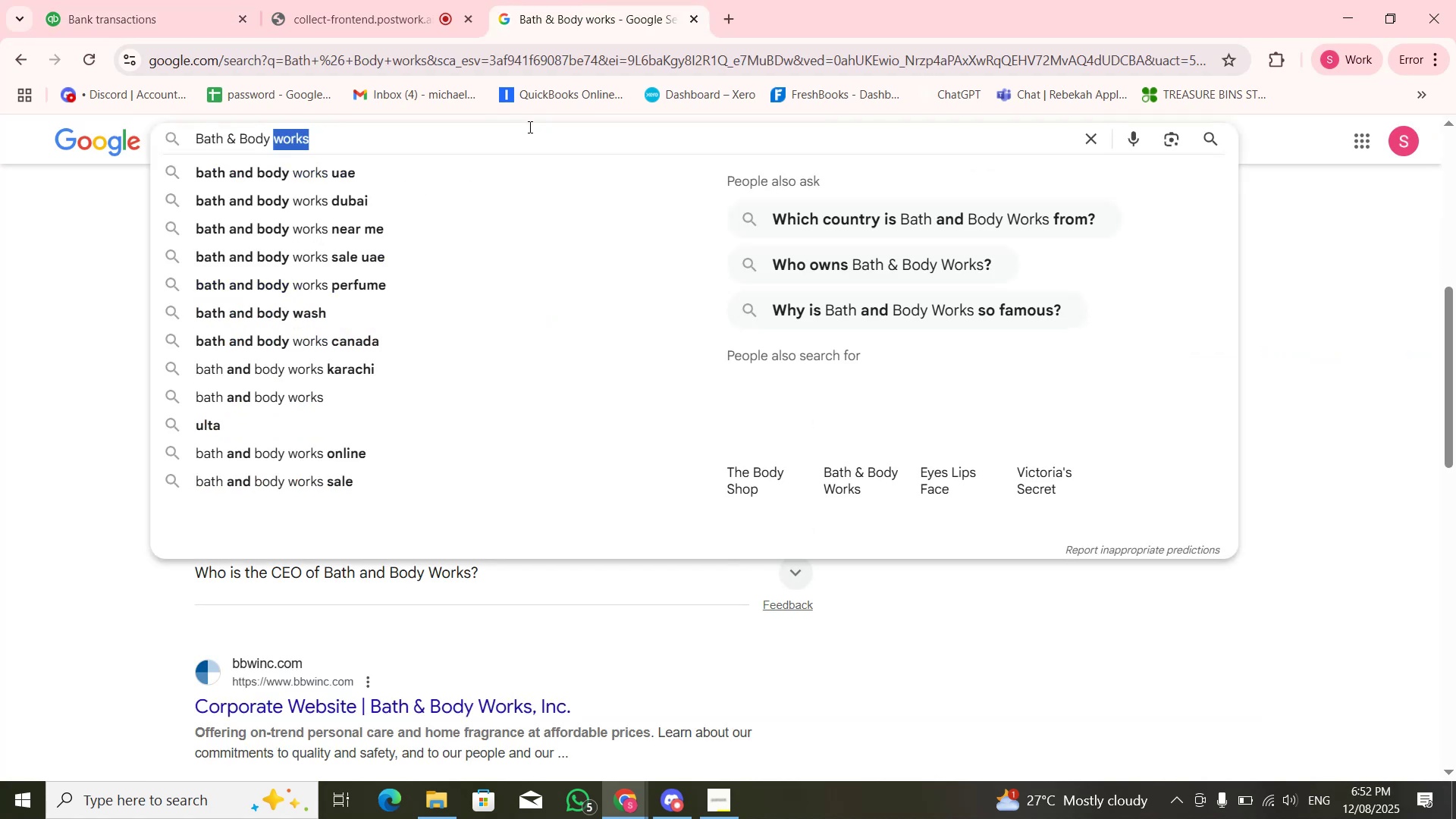 
triple_click([529, 127])
 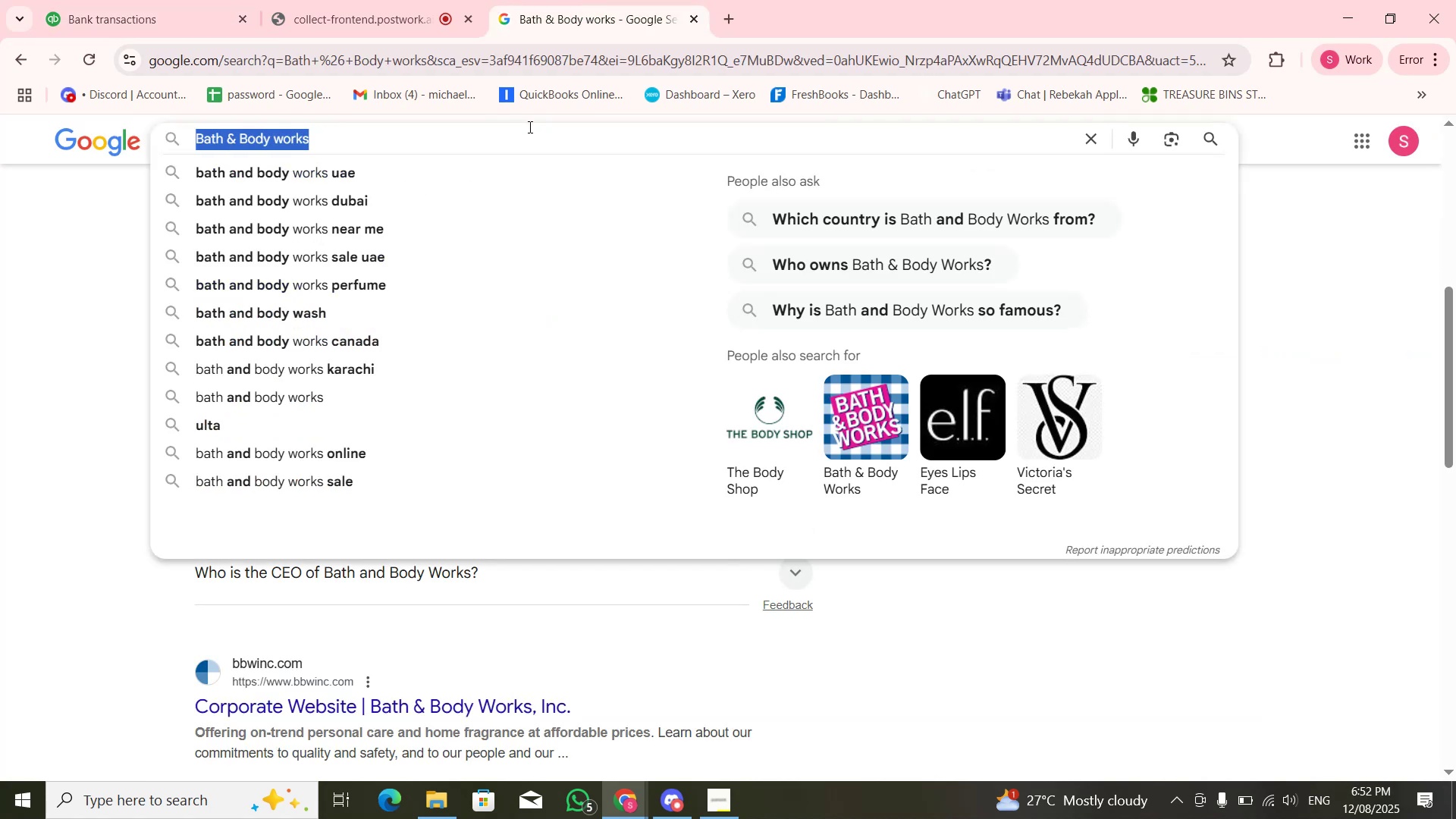 
key(Control+V)
 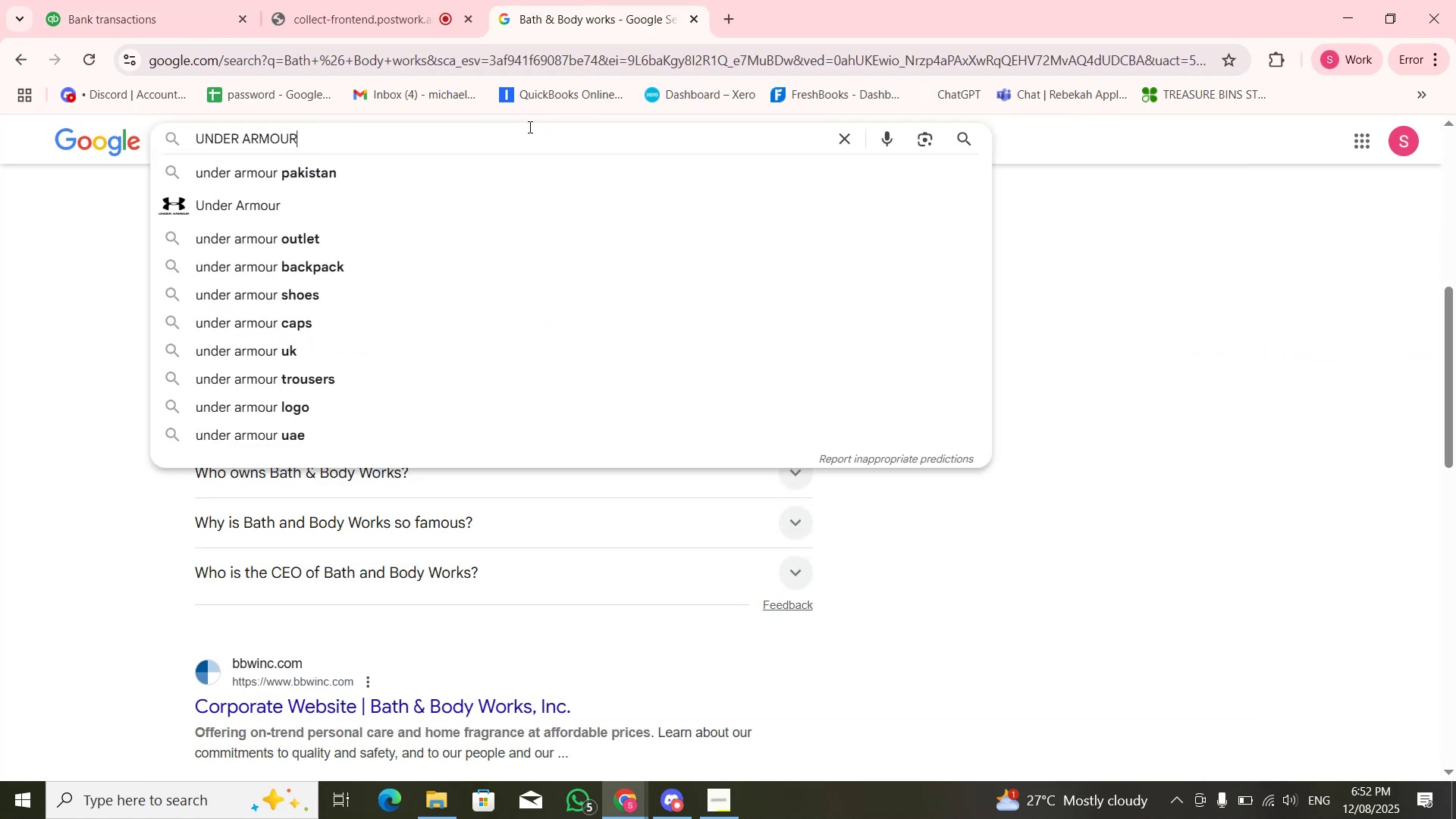 
key(NumpadEnter)
 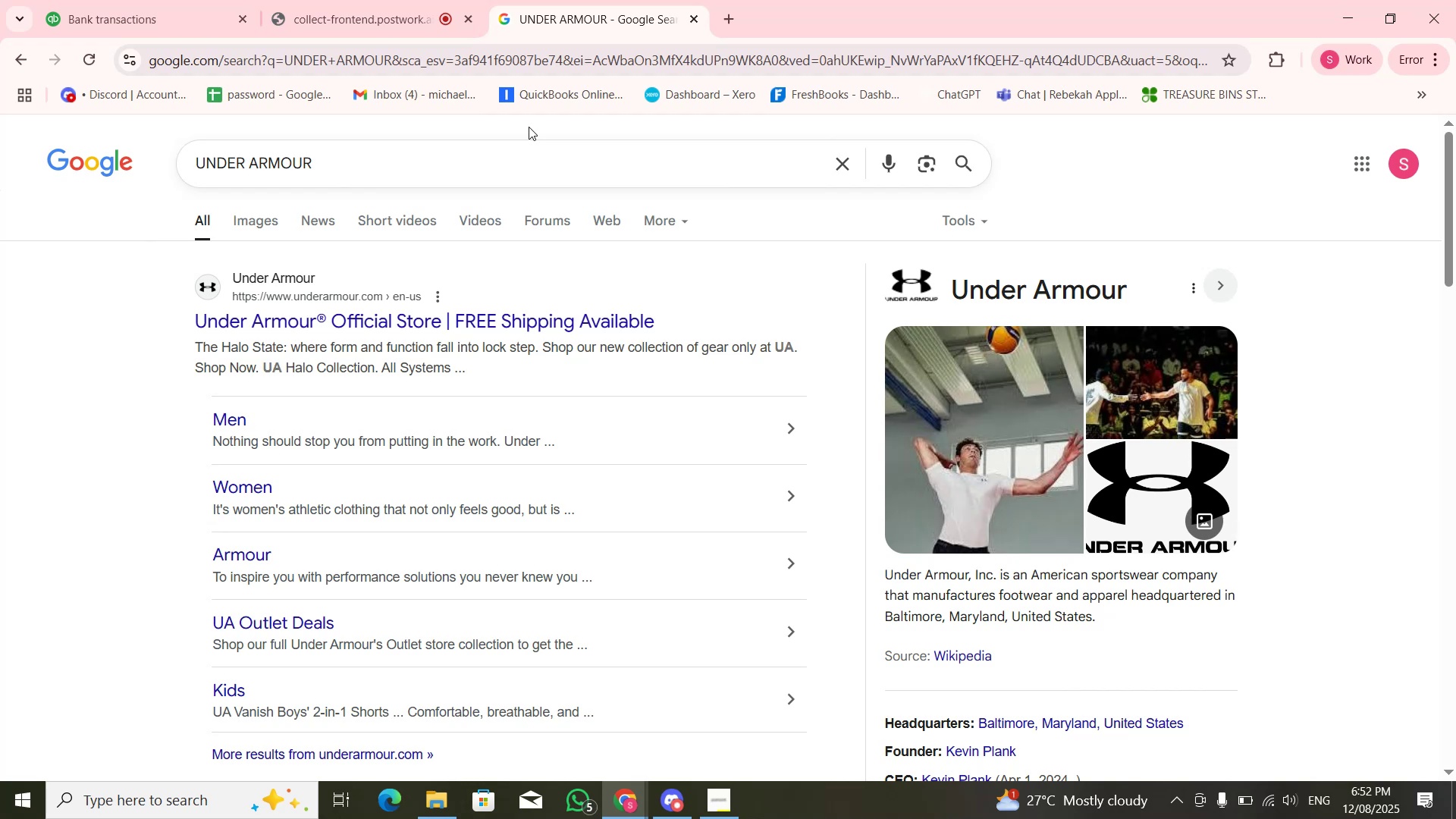 
wait(16.19)
 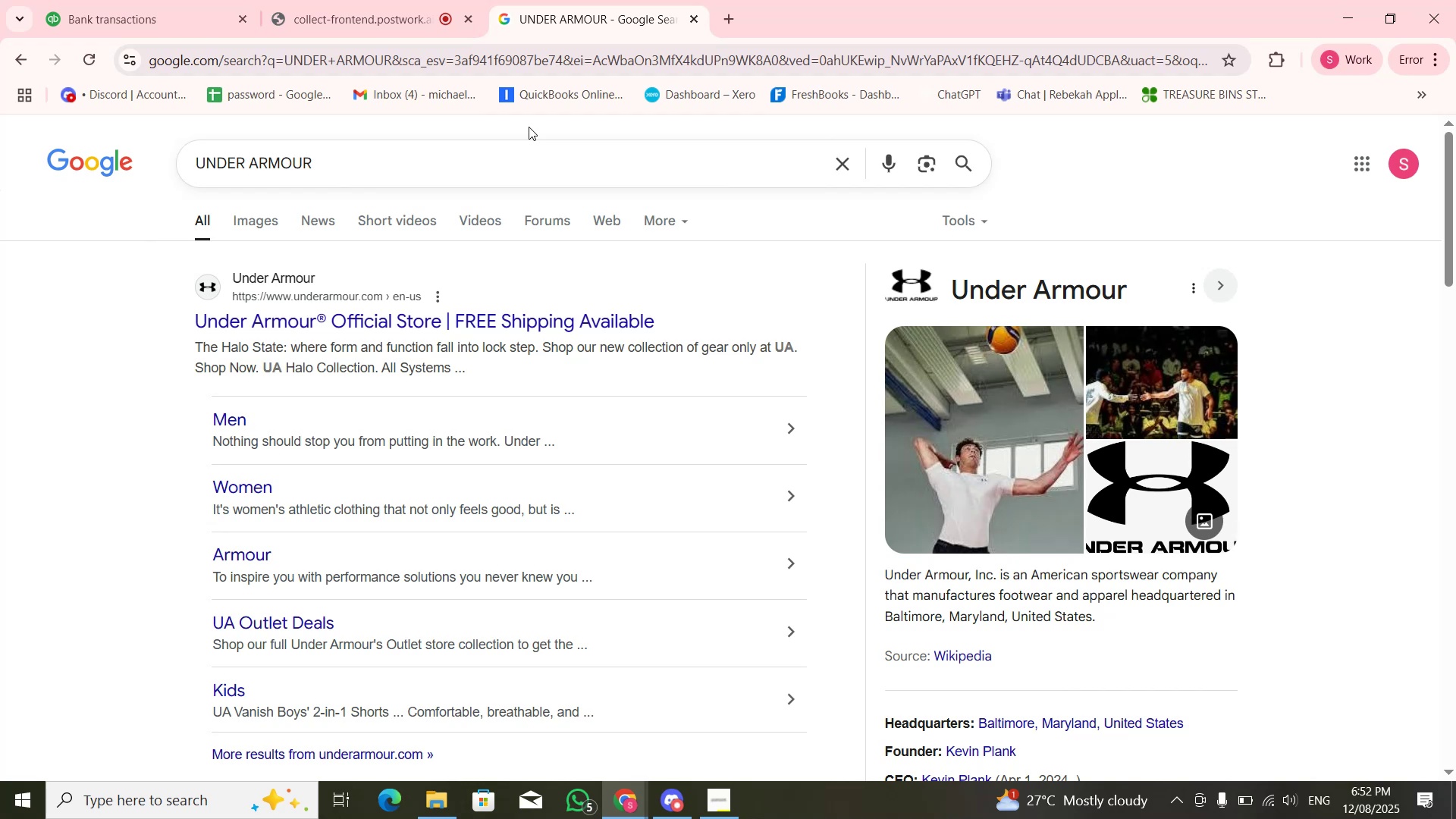 
left_click([185, 7])
 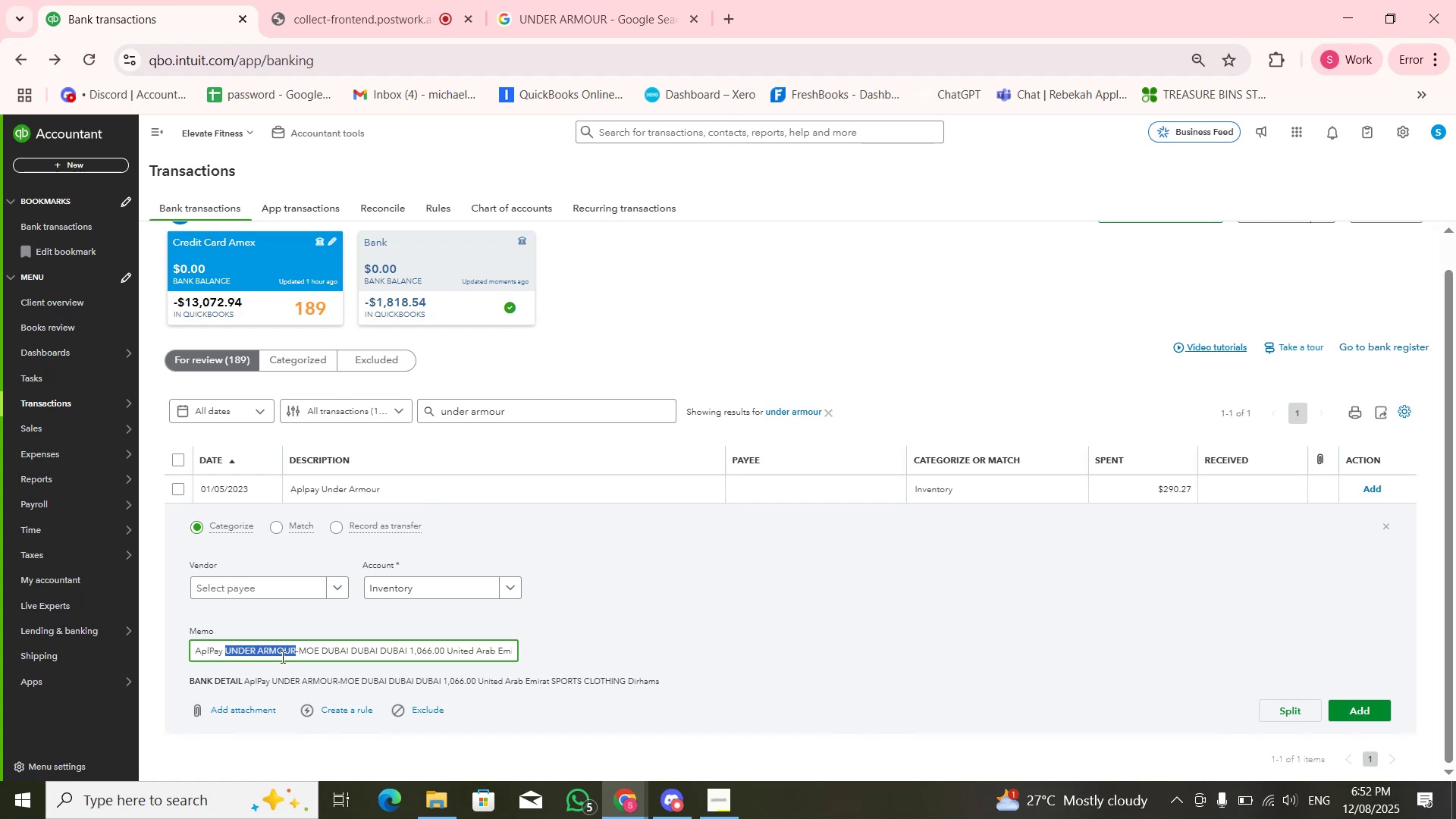 
left_click([334, 662])
 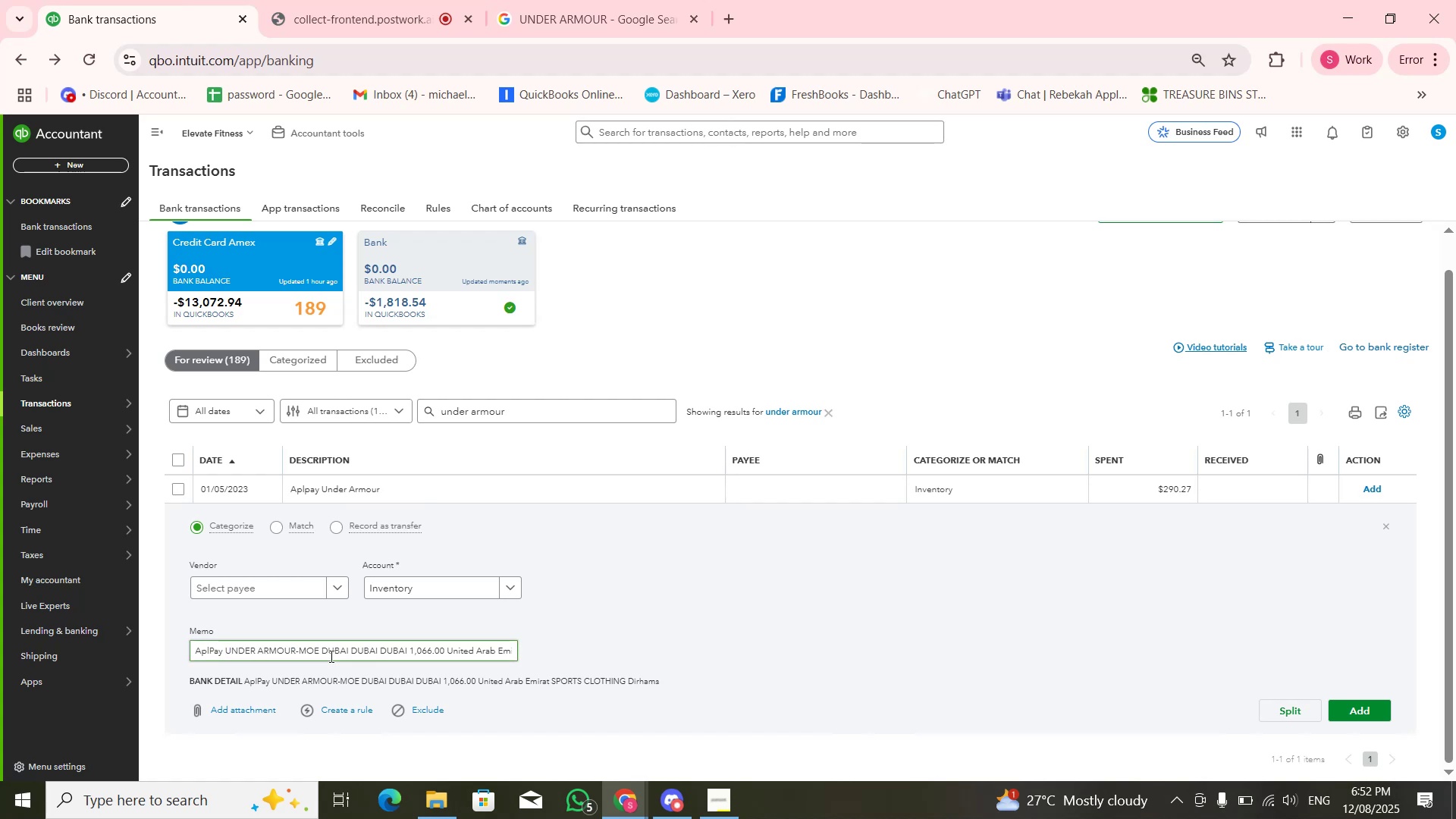 
left_click([330, 656])
 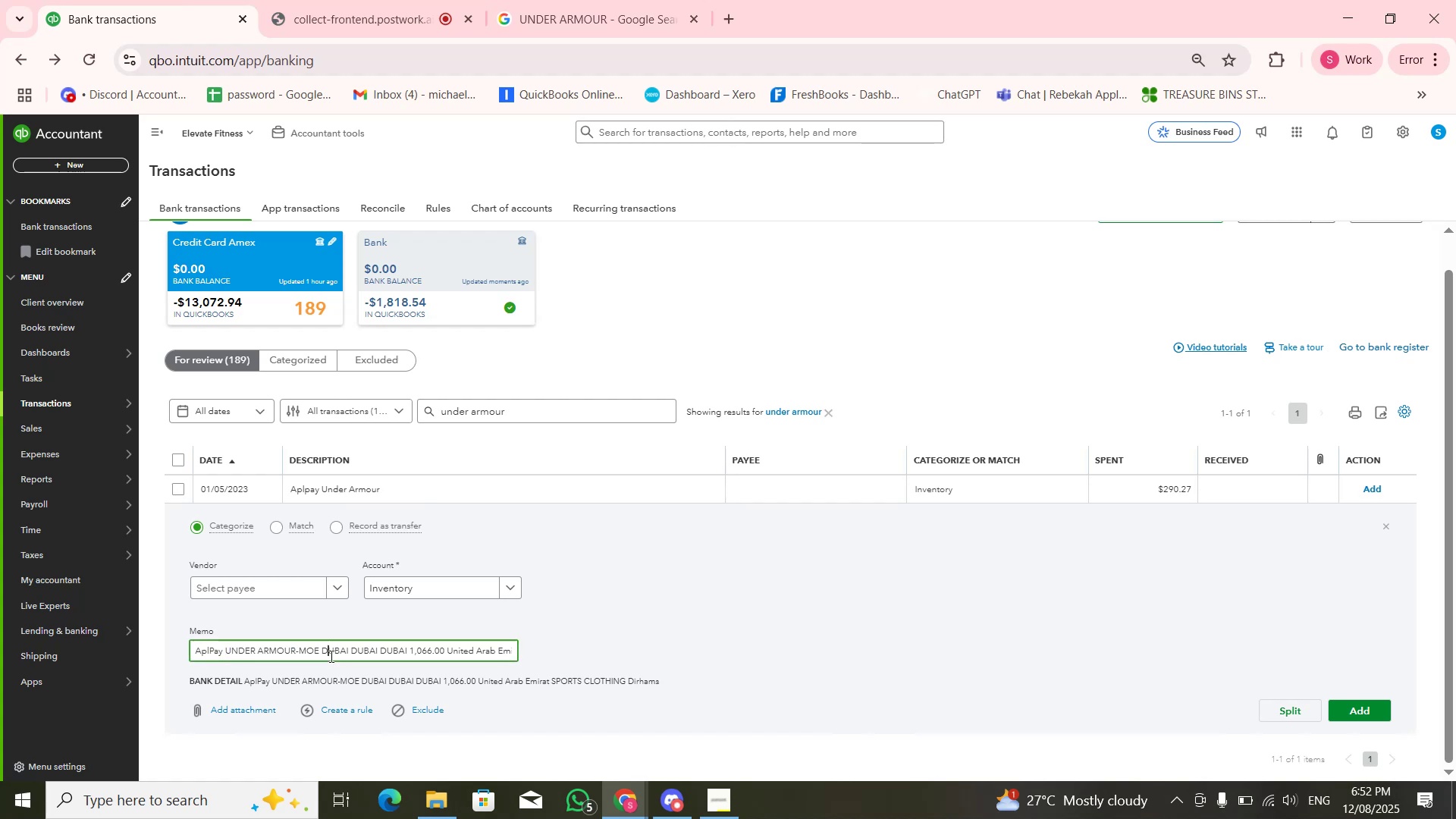 
hold_key(key=ArrowRight, duration=1.51)
 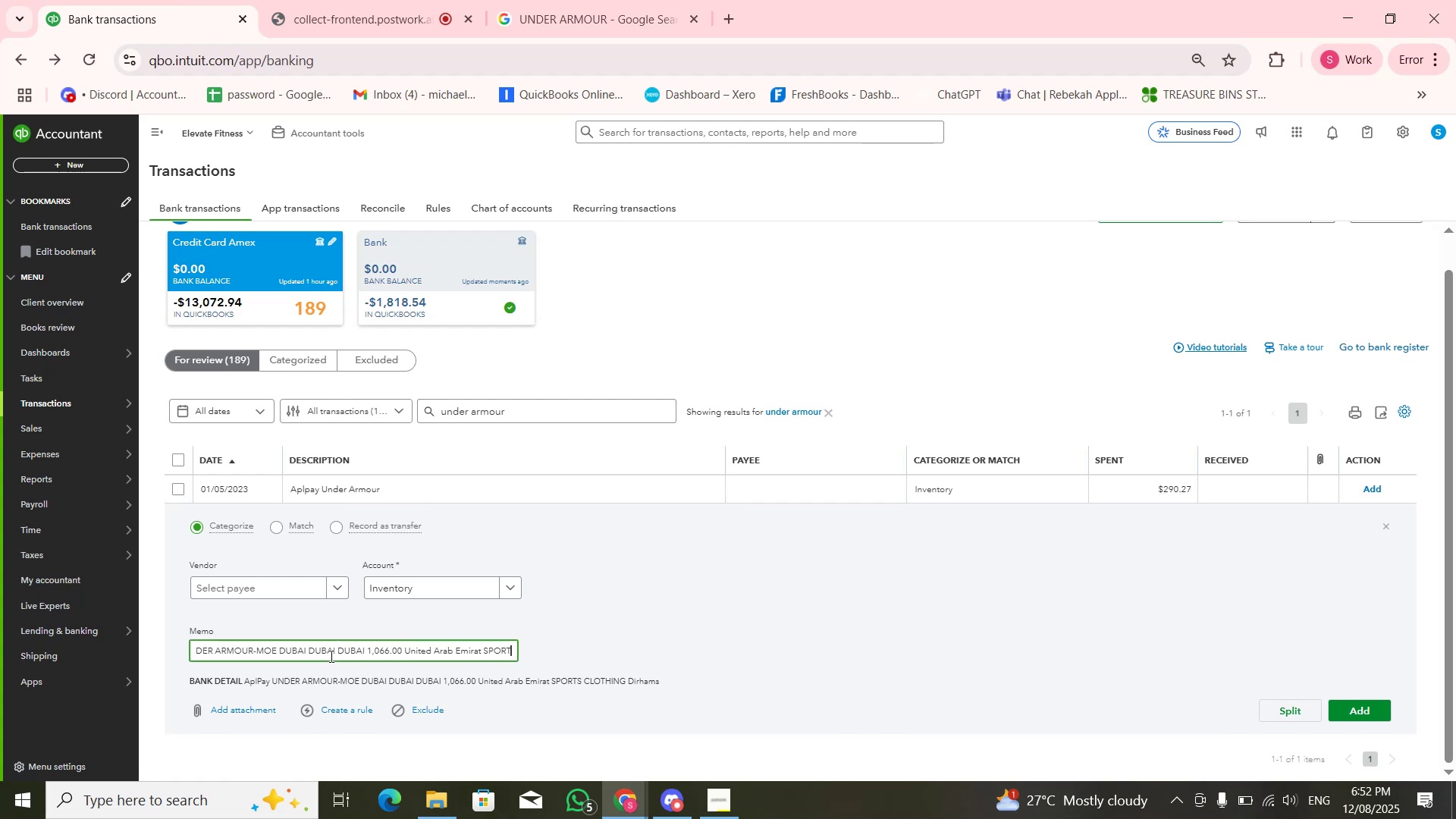 
hold_key(key=ArrowRight, duration=1.37)
 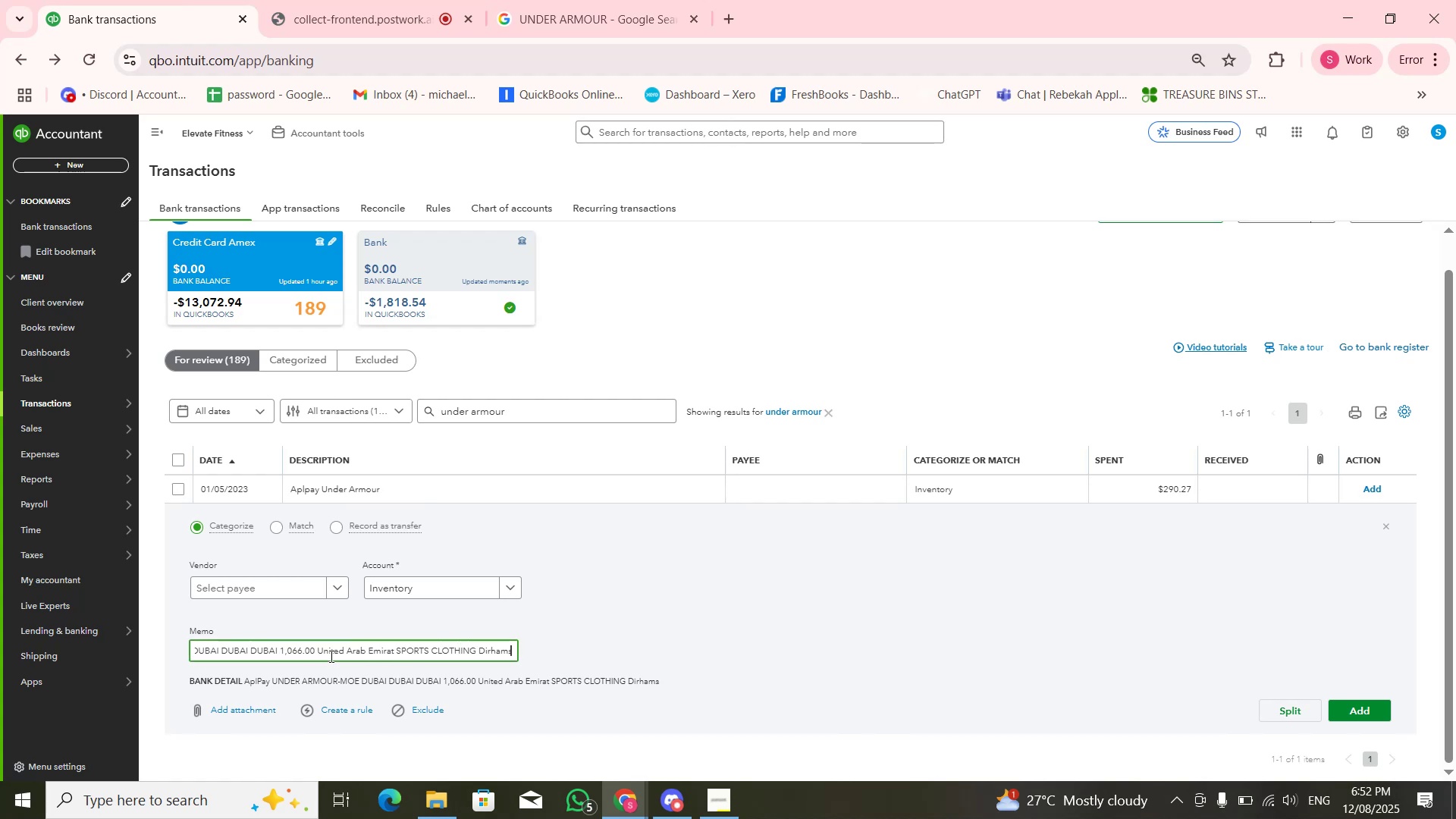 
hold_key(key=ArrowLeft, duration=0.71)
 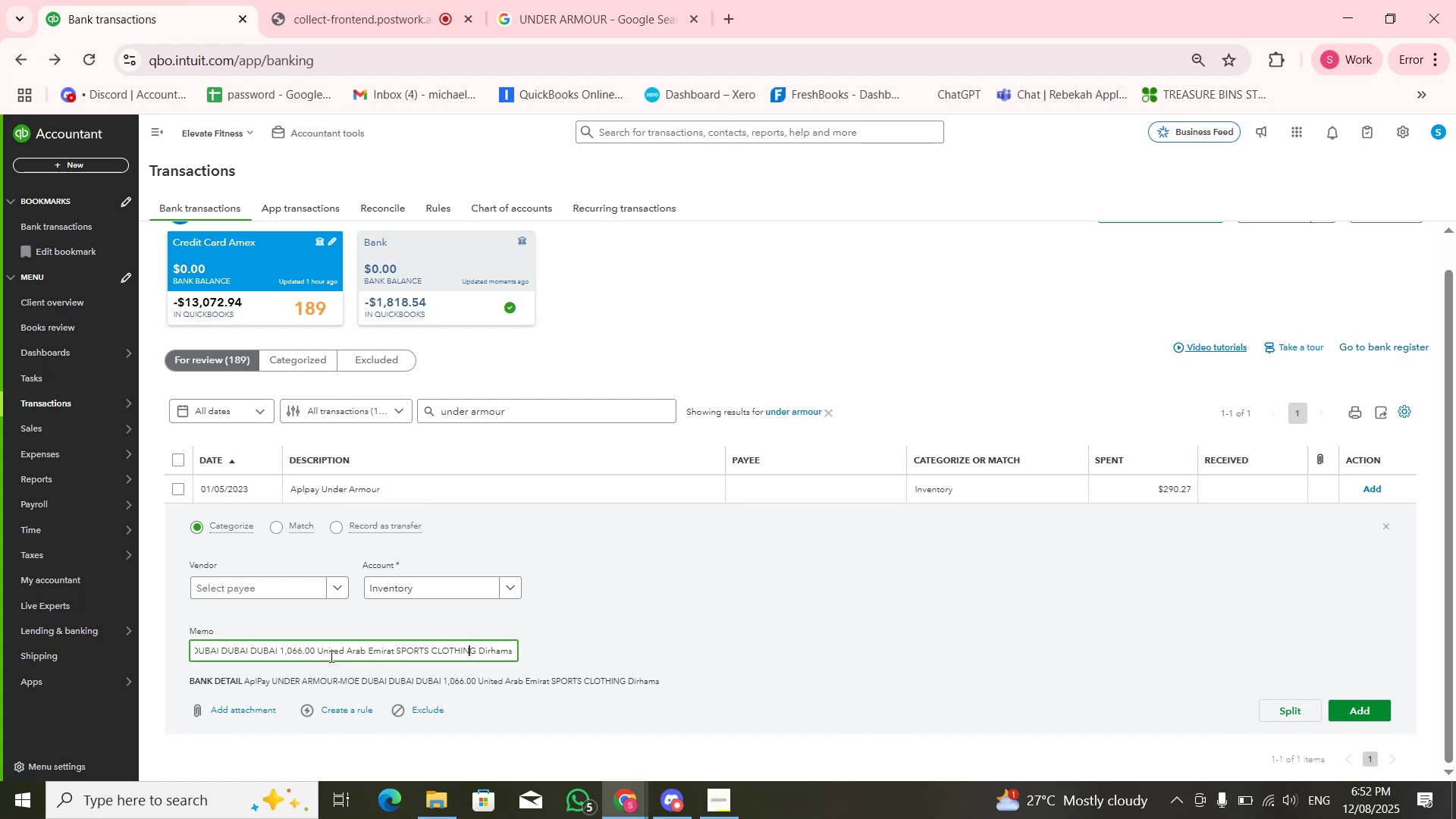 
key(ArrowRight)
 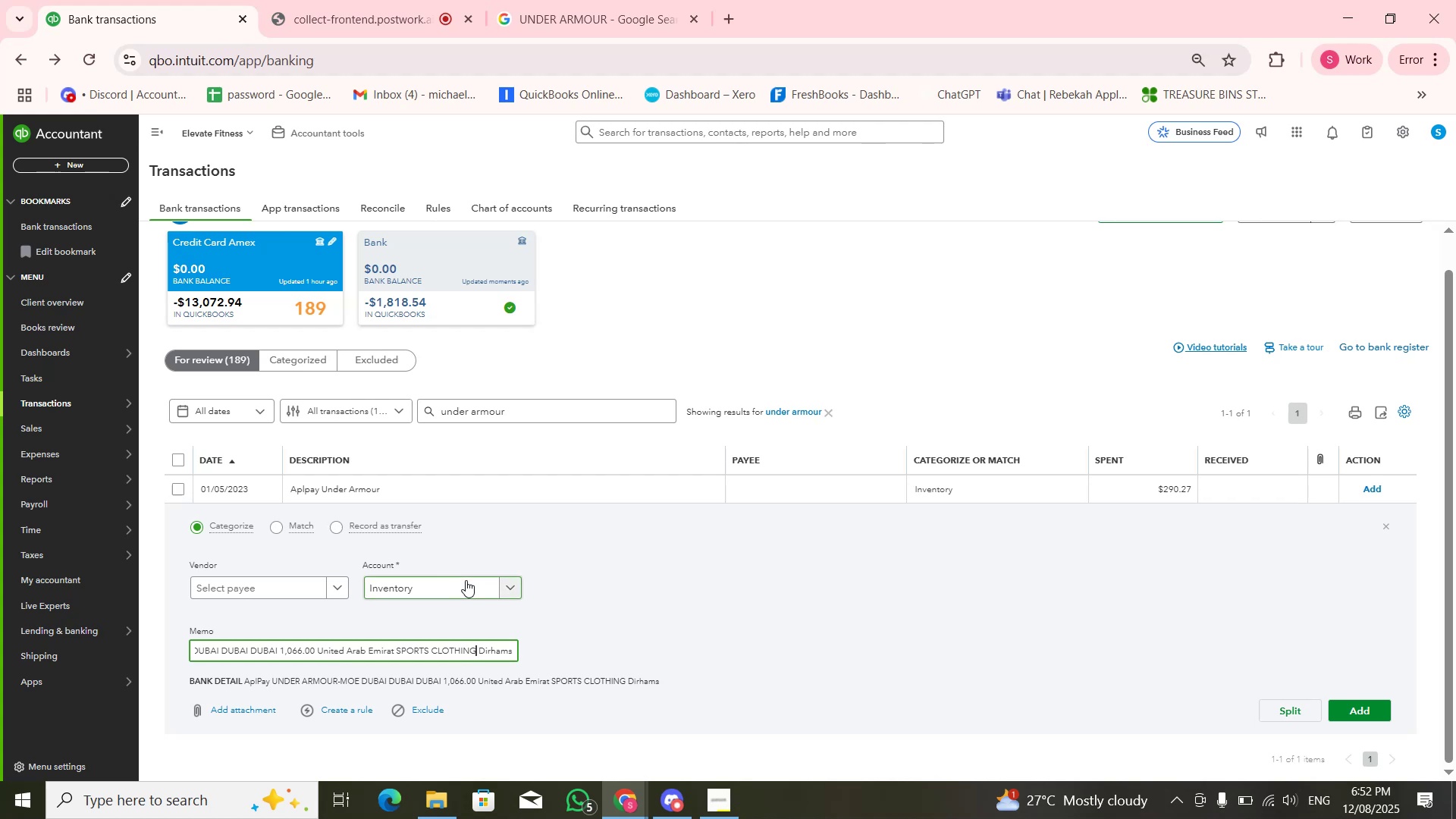 
wait(6.3)
 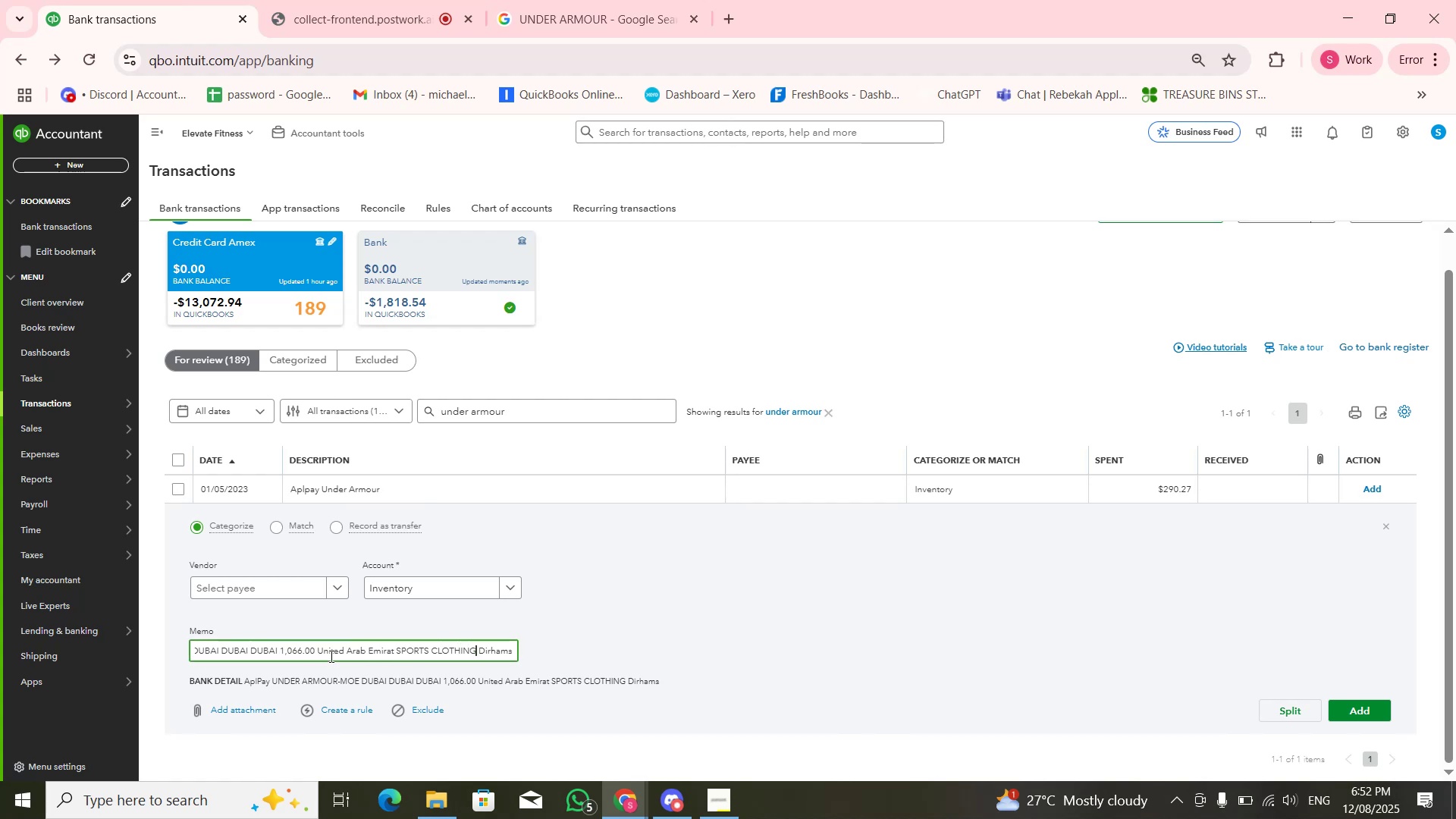 
hold_key(key=ArrowLeft, duration=1.5)
 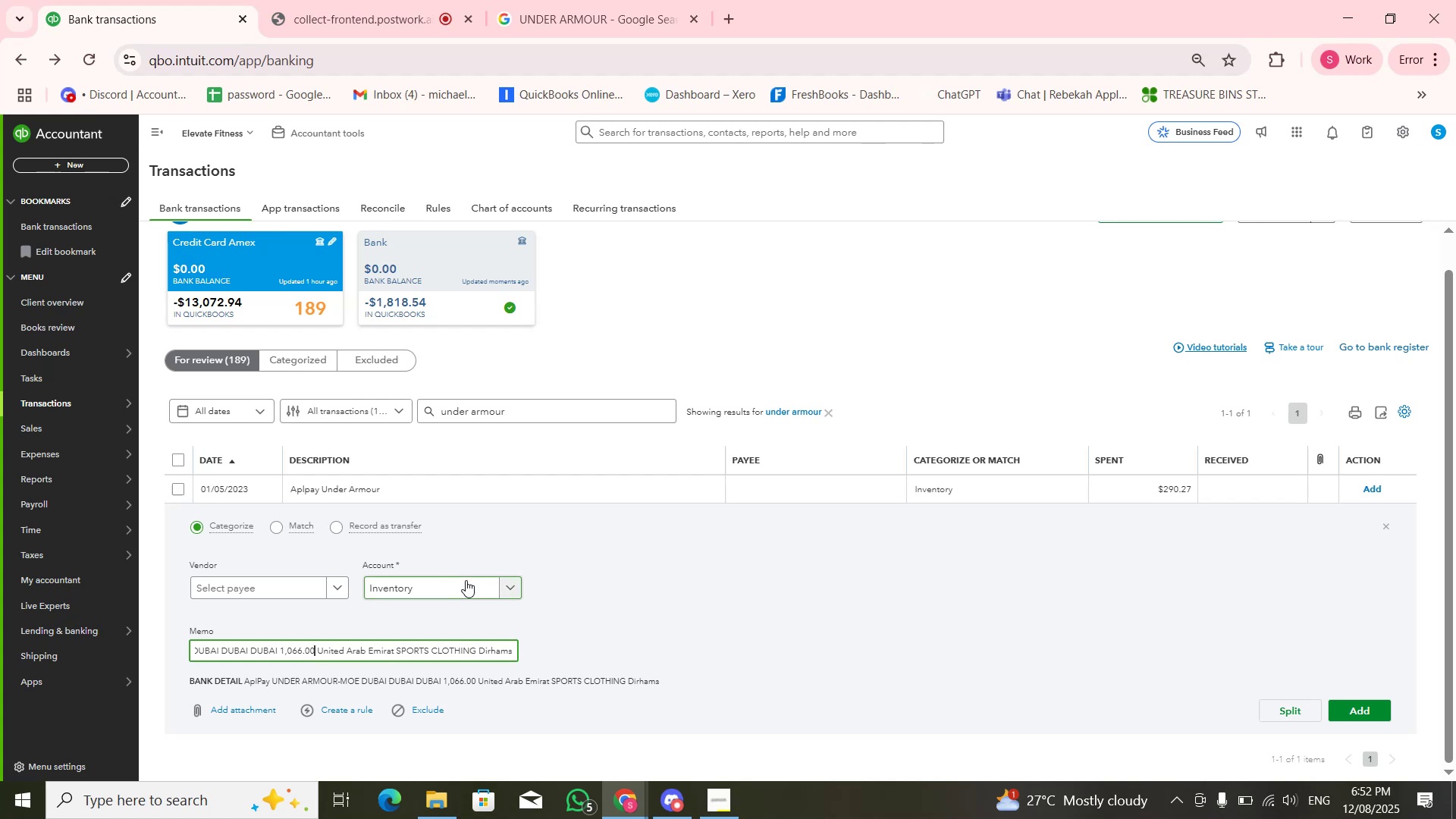 
hold_key(key=ArrowLeft, duration=1.51)
 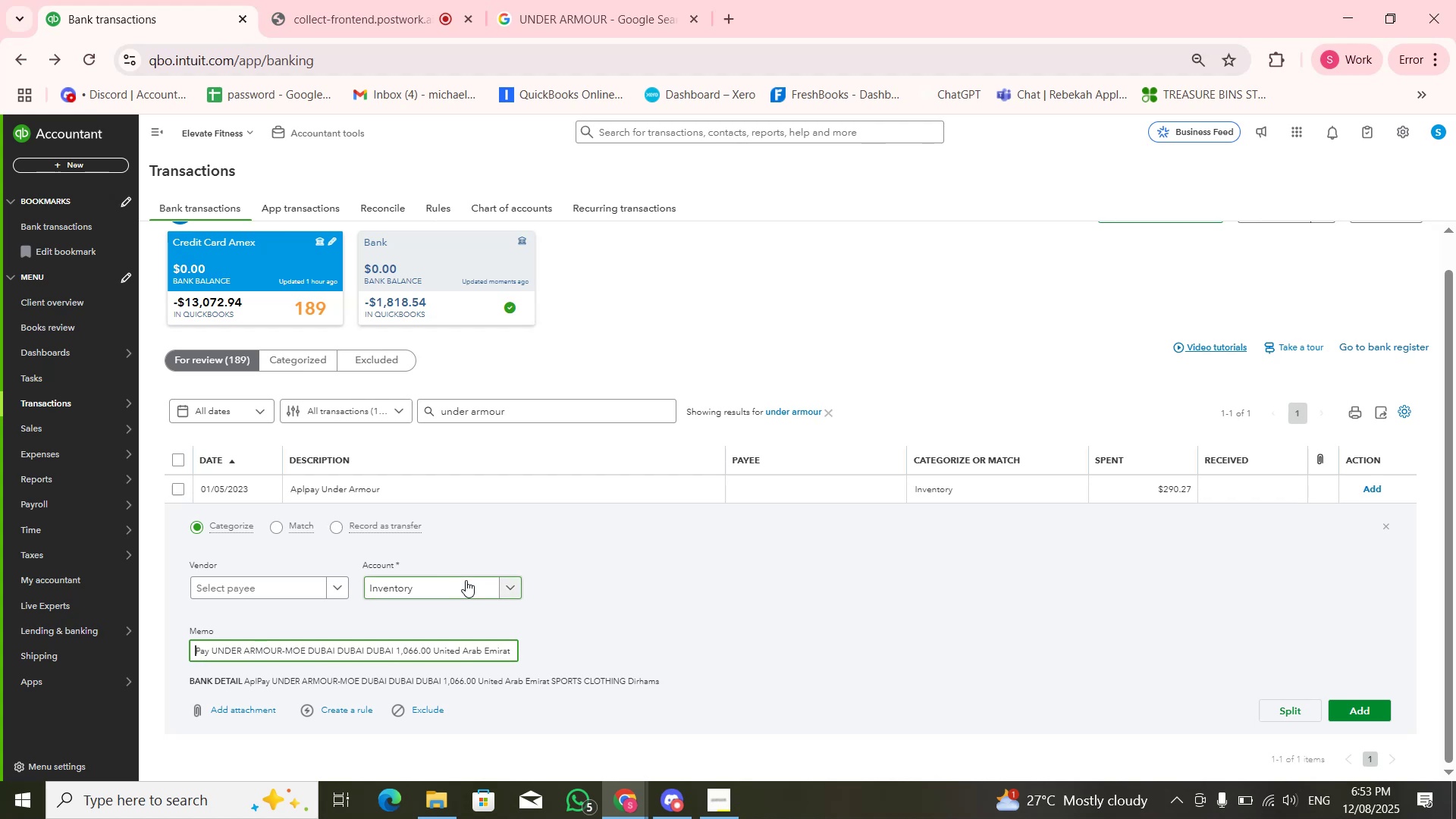 
hold_key(key=ArrowLeft, duration=0.9)
 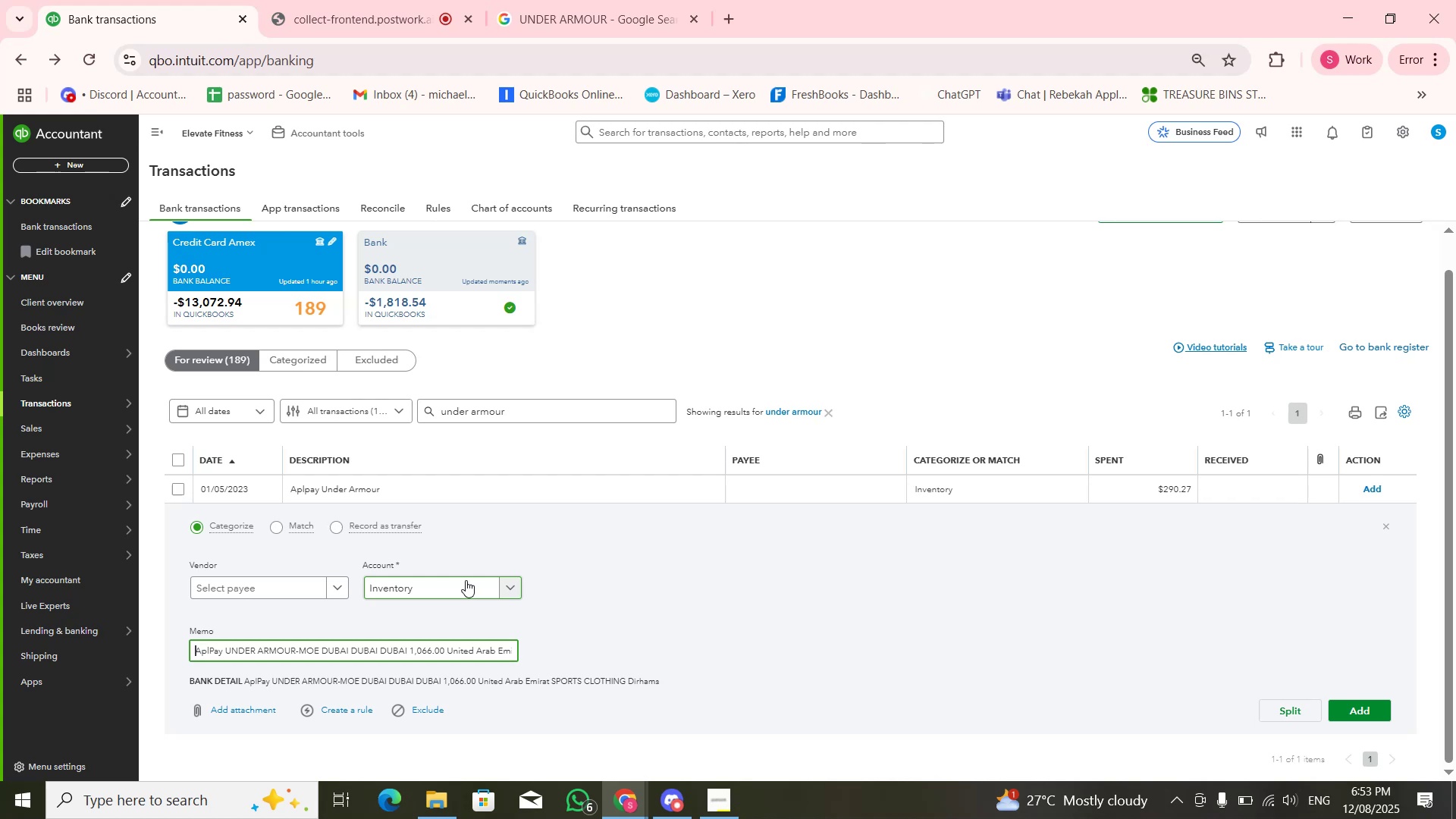 
wait(32.27)
 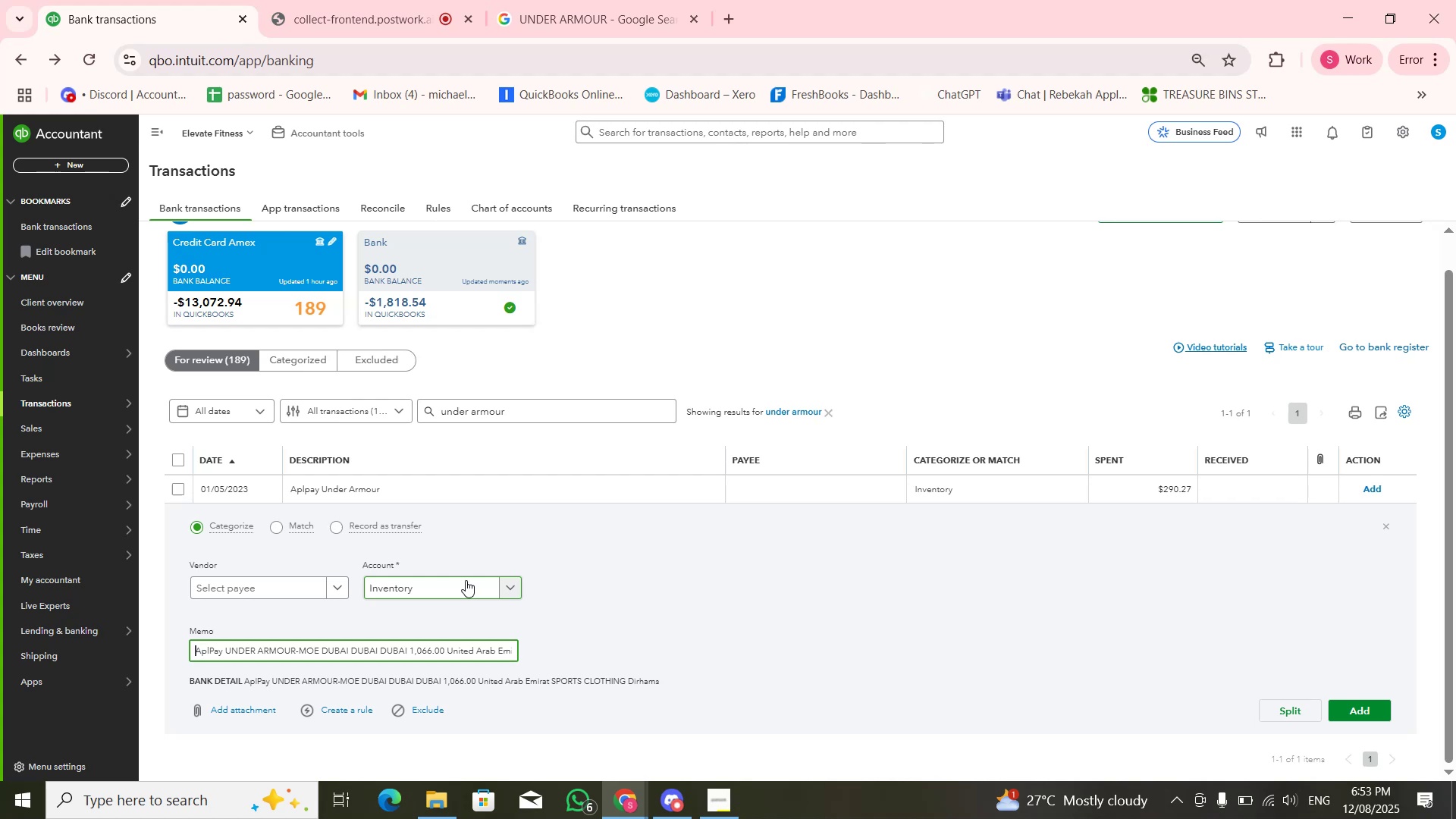 
left_click([466, 580])
 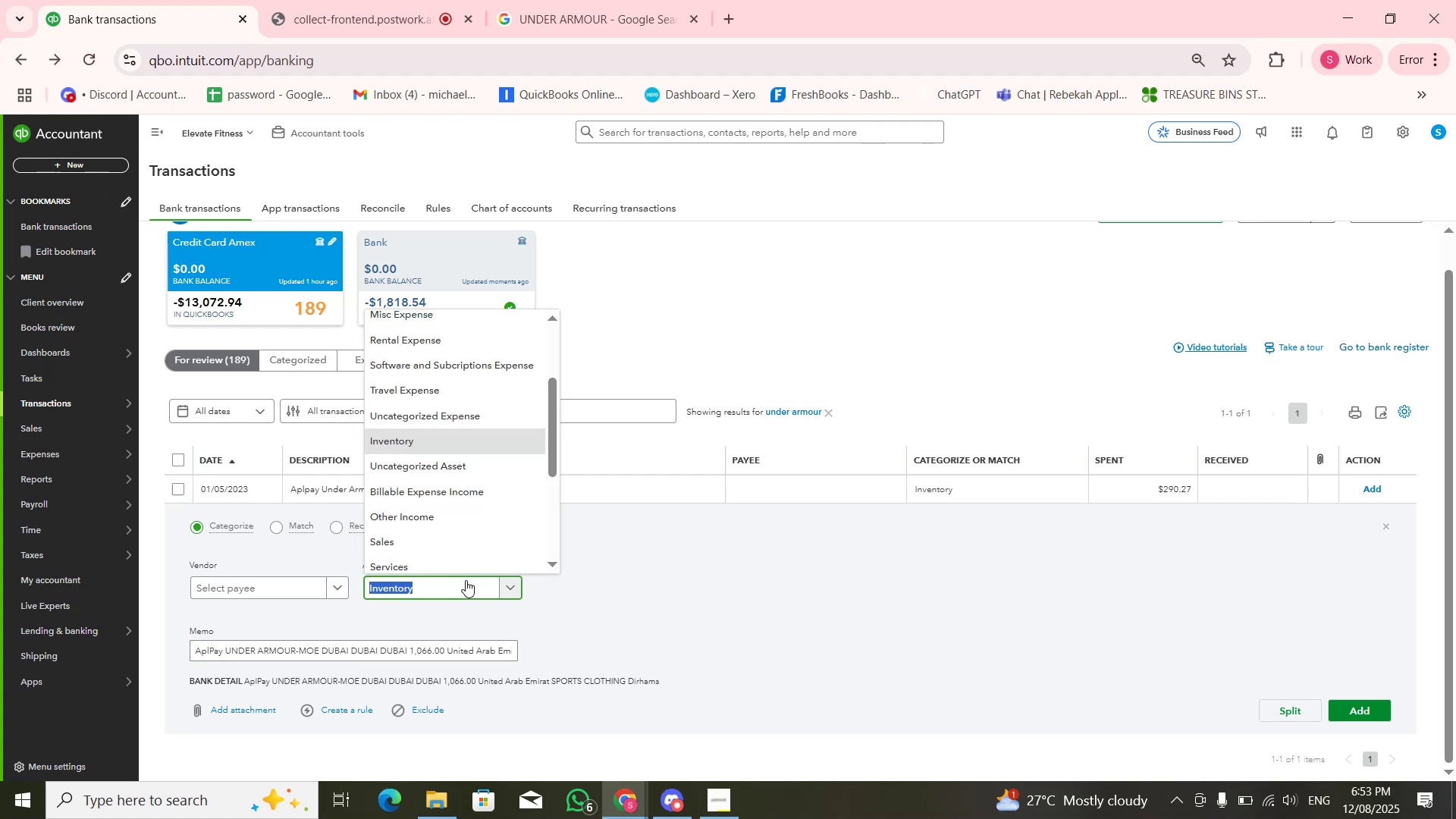 
key(ArrowDown)
 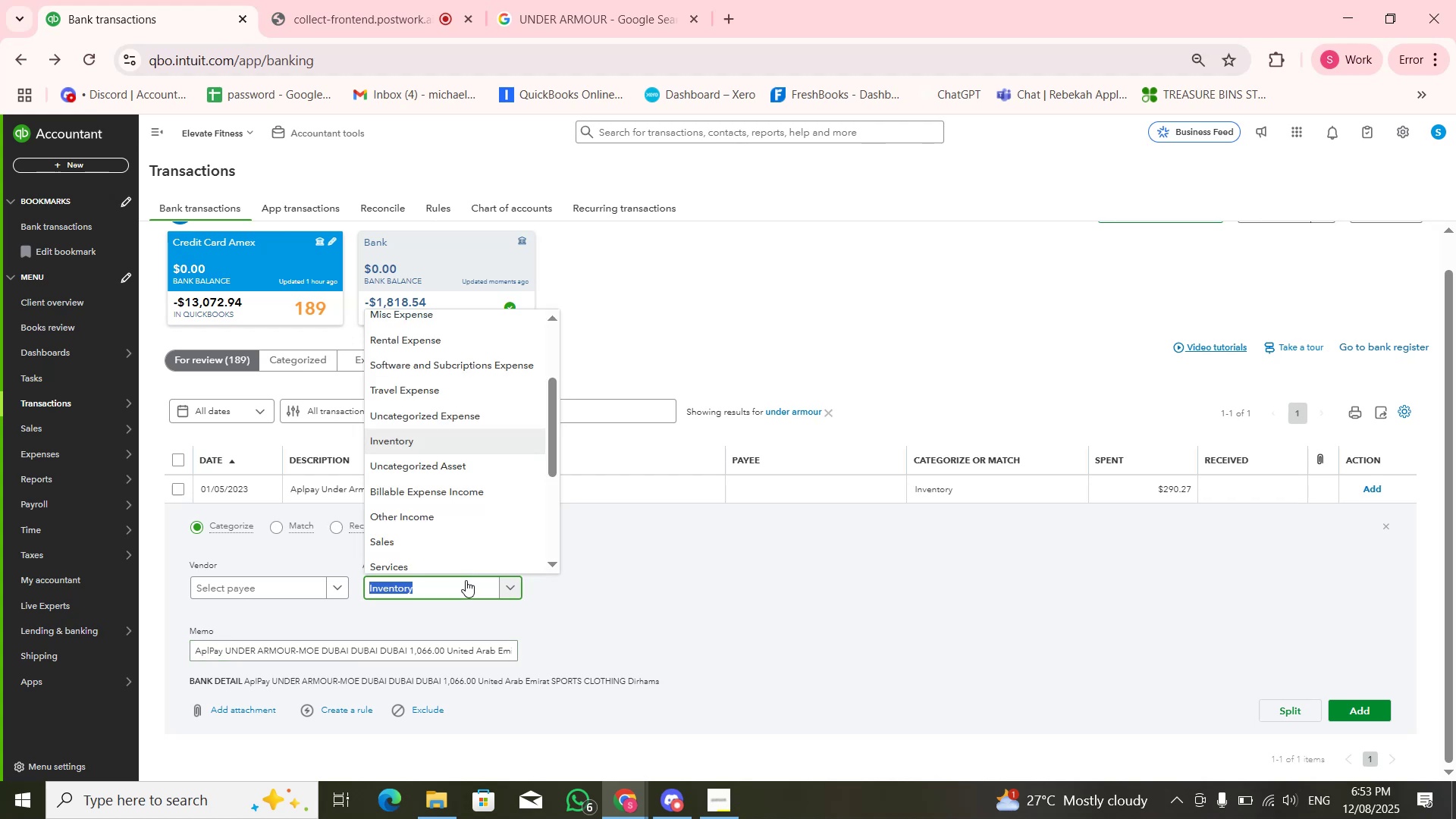 
key(ArrowDown)
 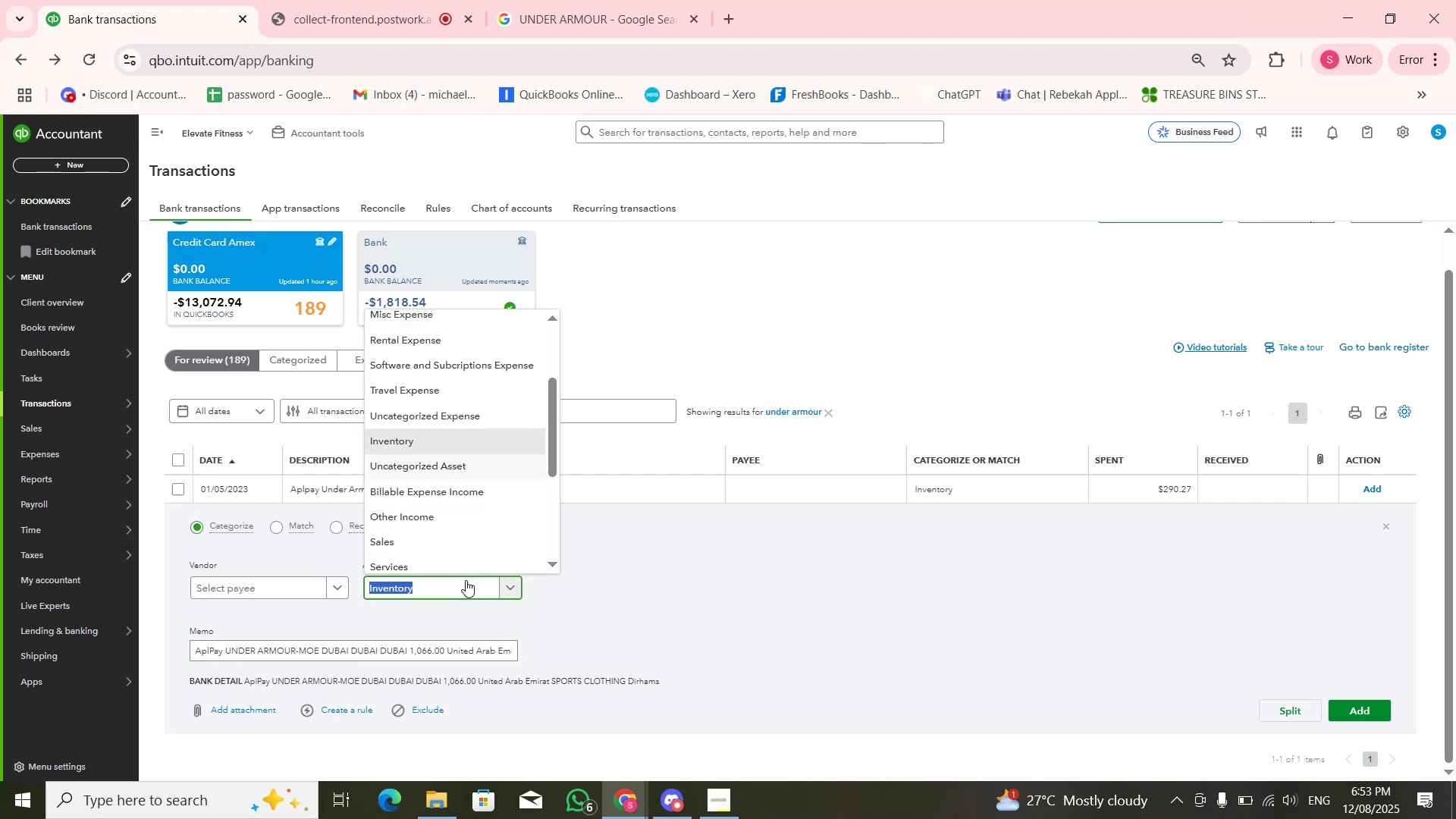 
key(ArrowDown)
 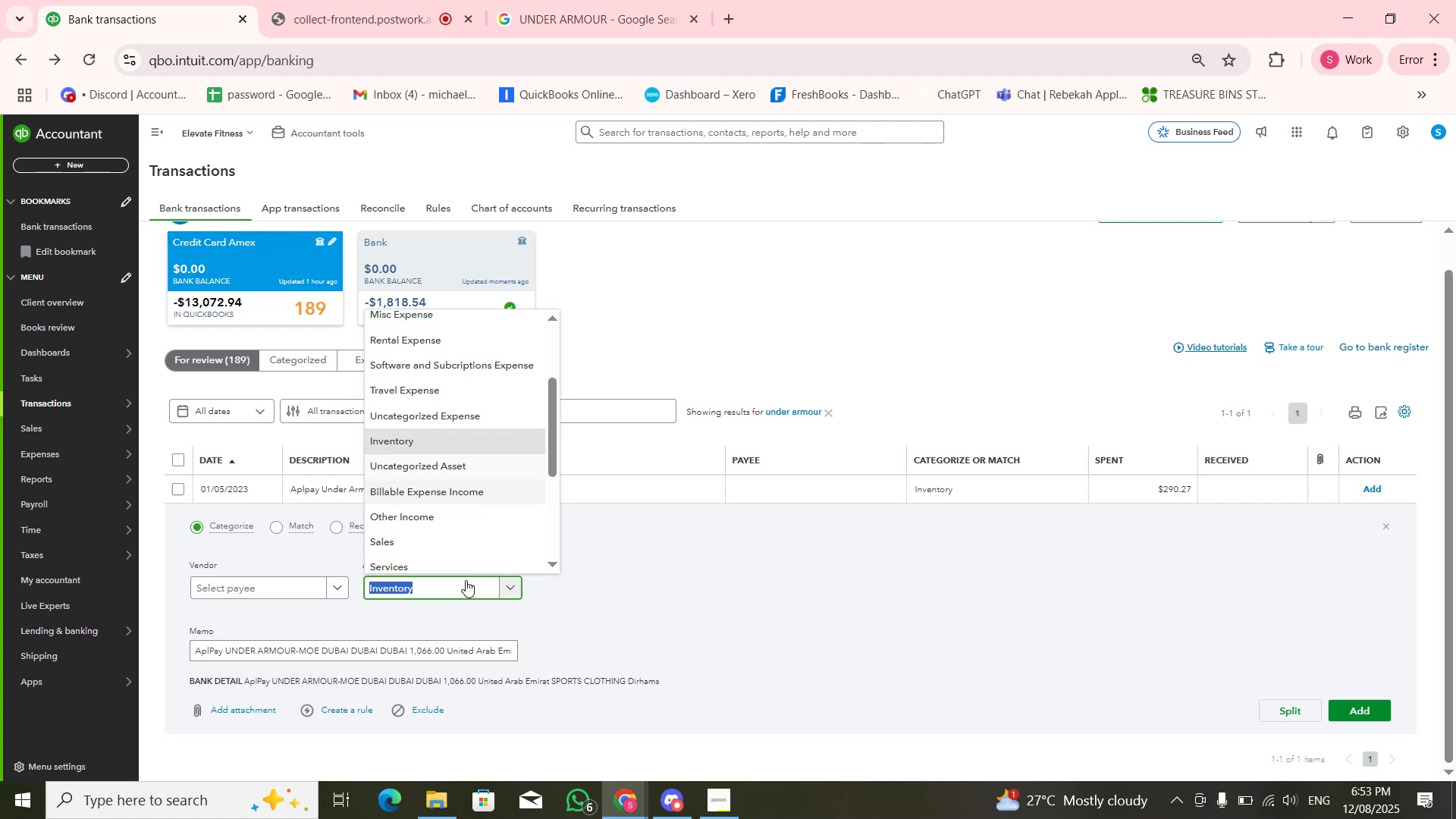 
key(ArrowDown)
 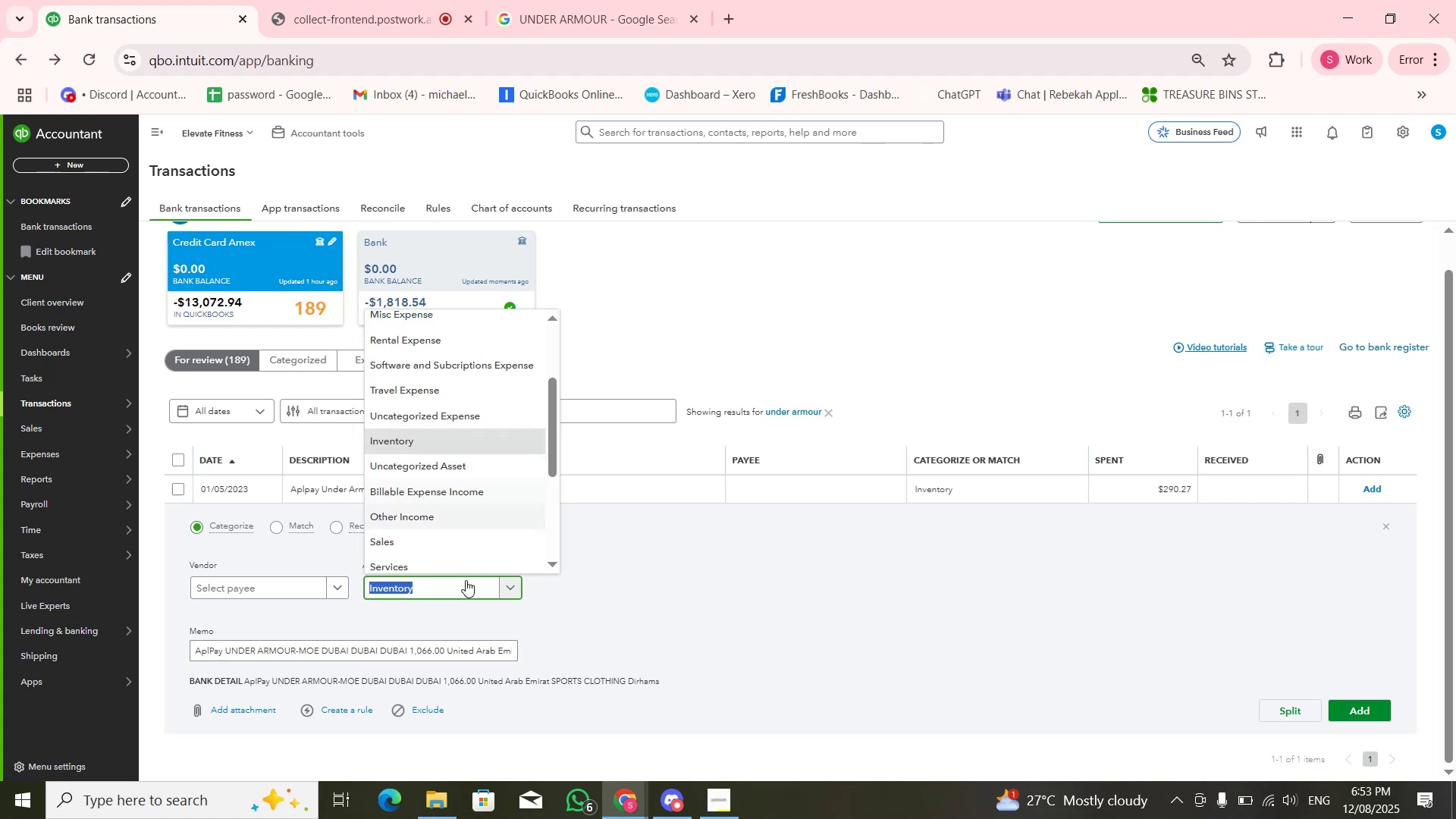 
key(ArrowDown)
 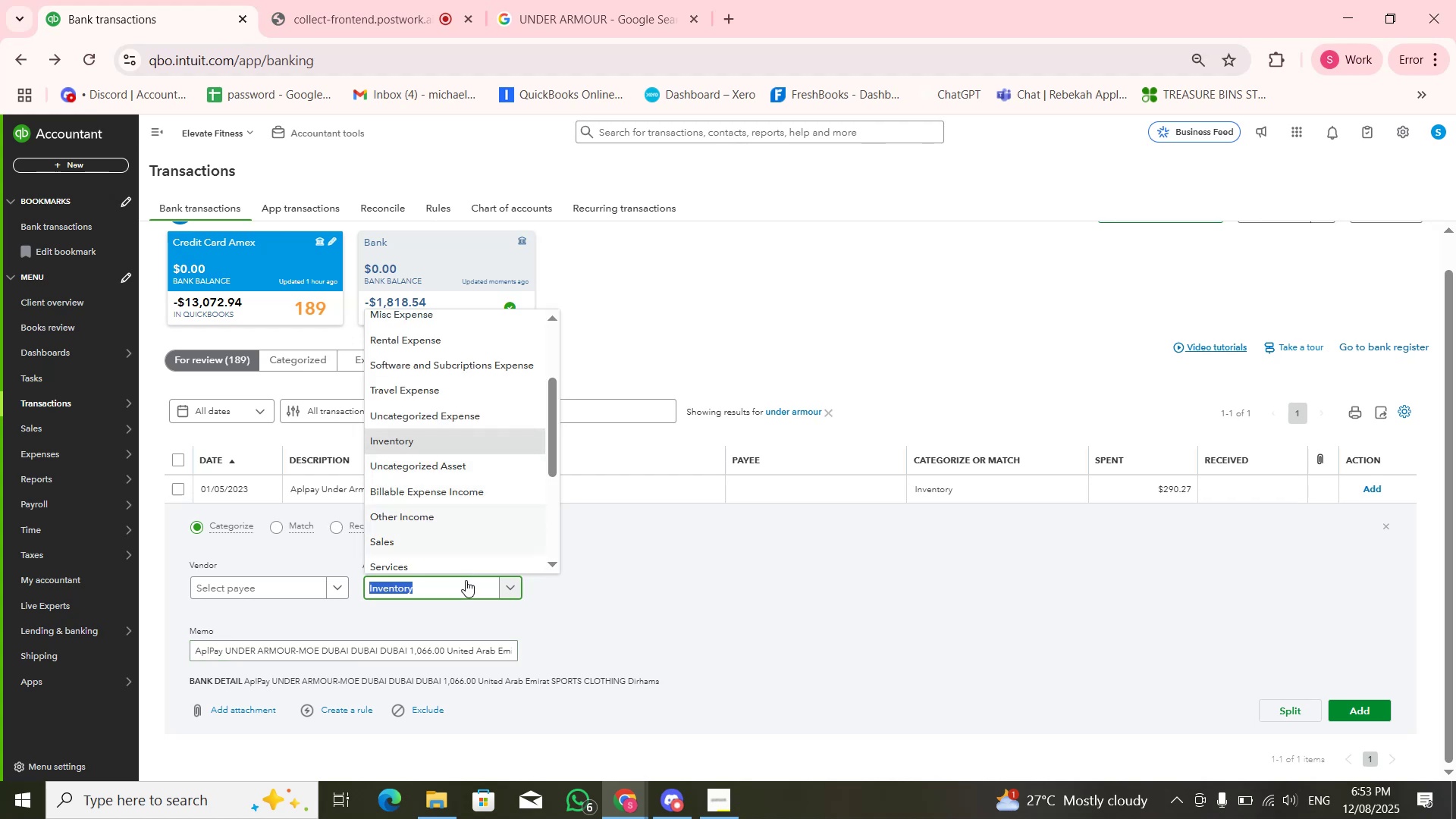 
key(ArrowDown)
 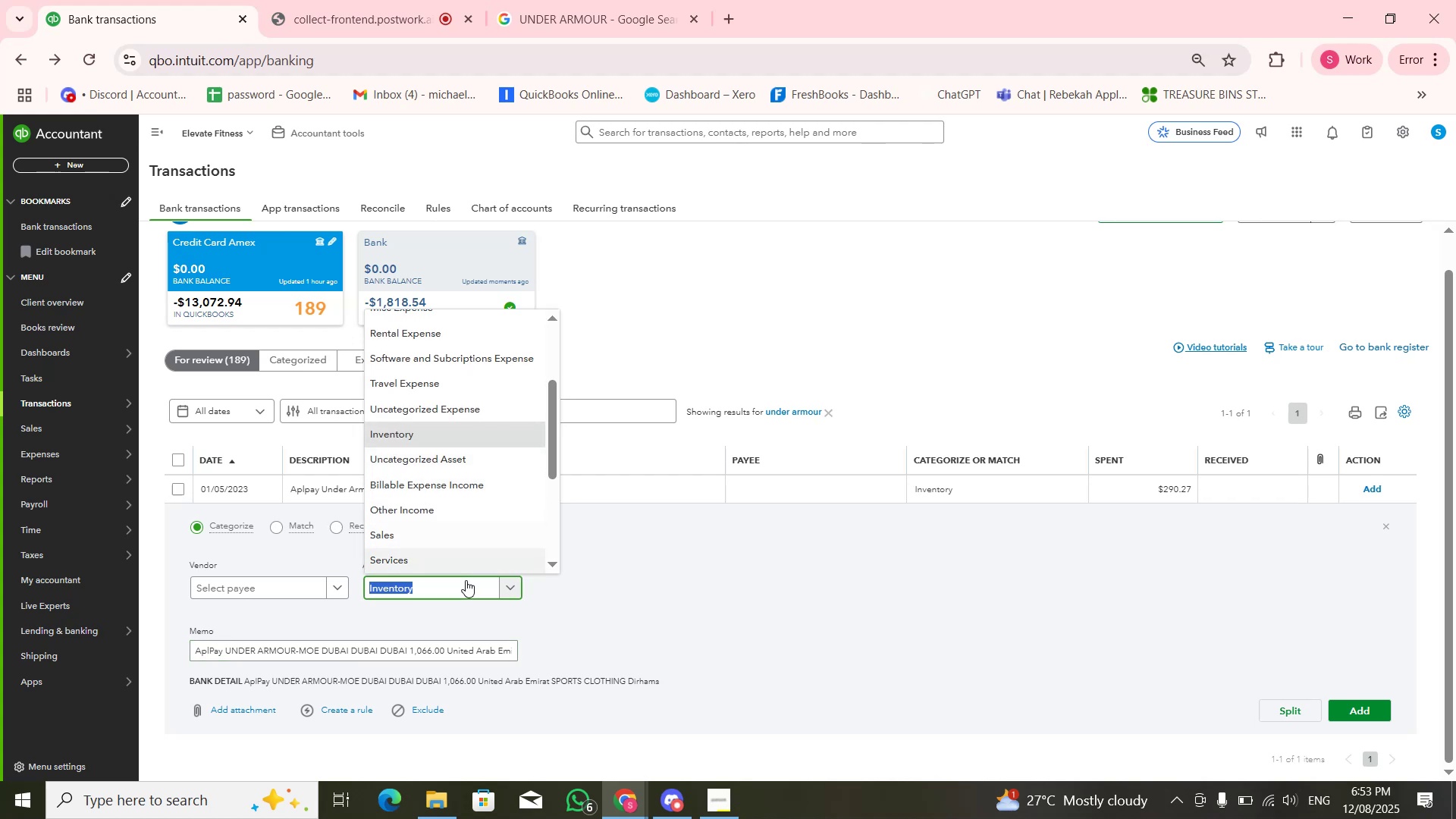 
key(ArrowDown)
 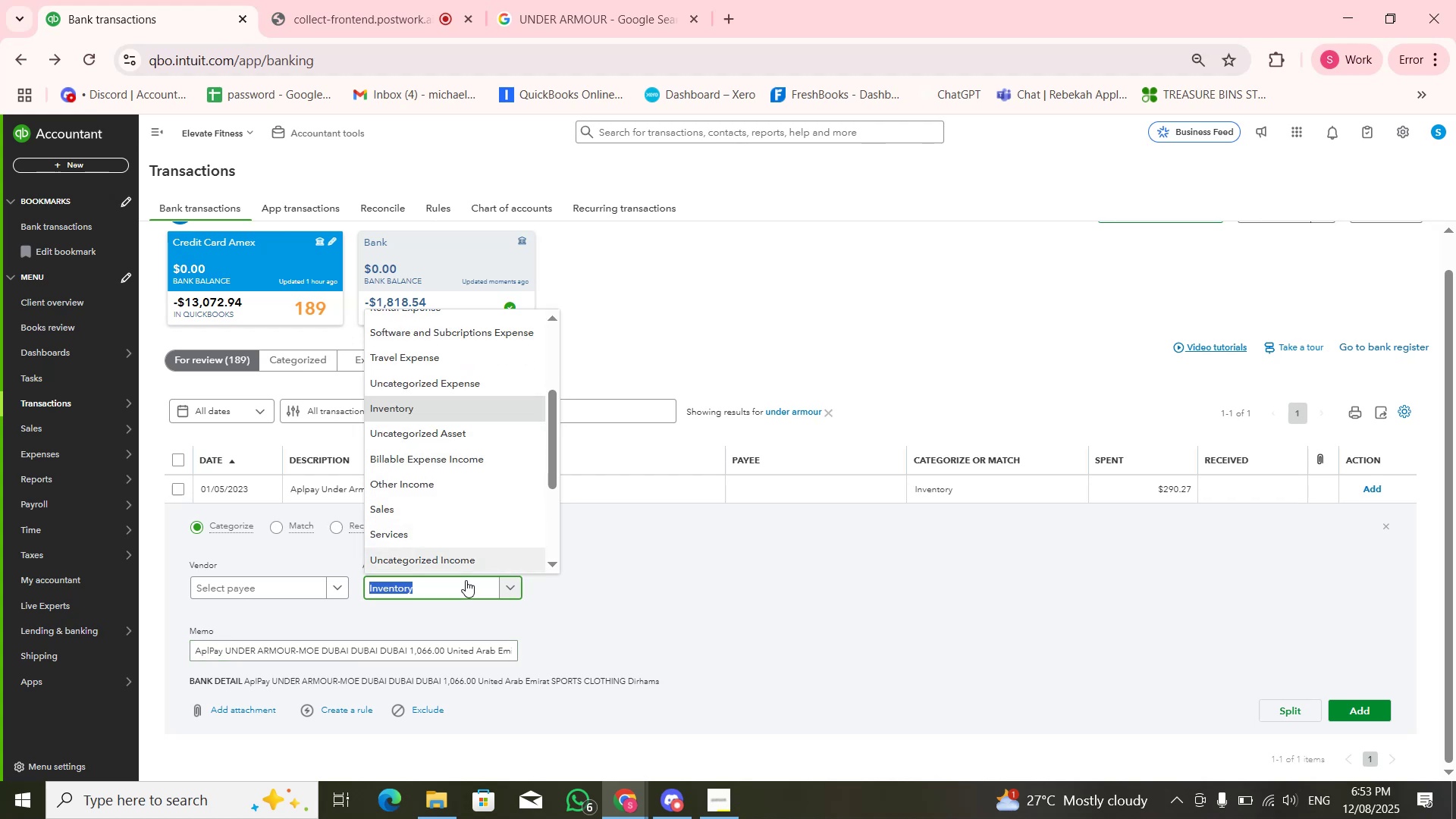 
key(ArrowDown)
 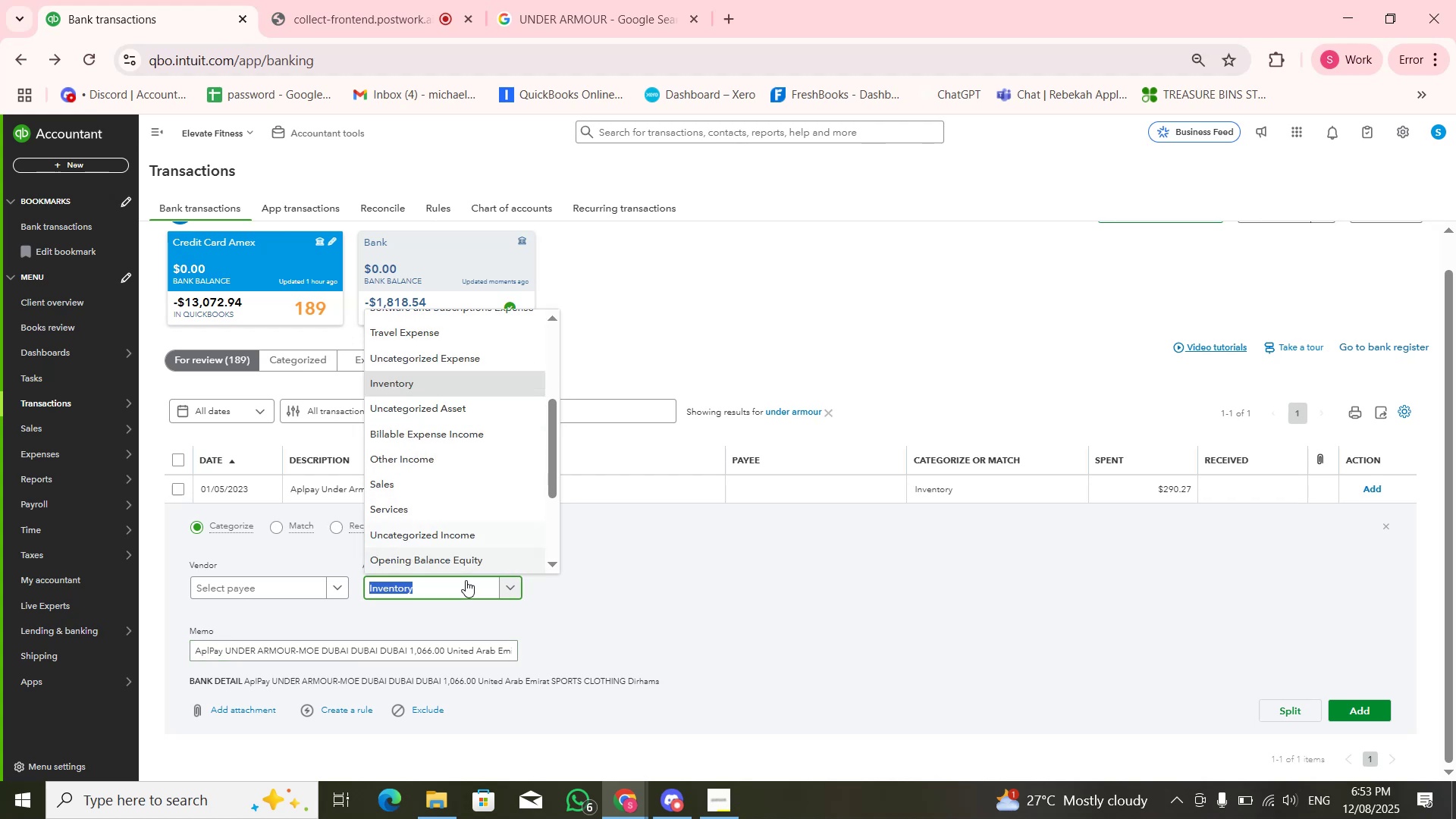 
key(ArrowDown)
 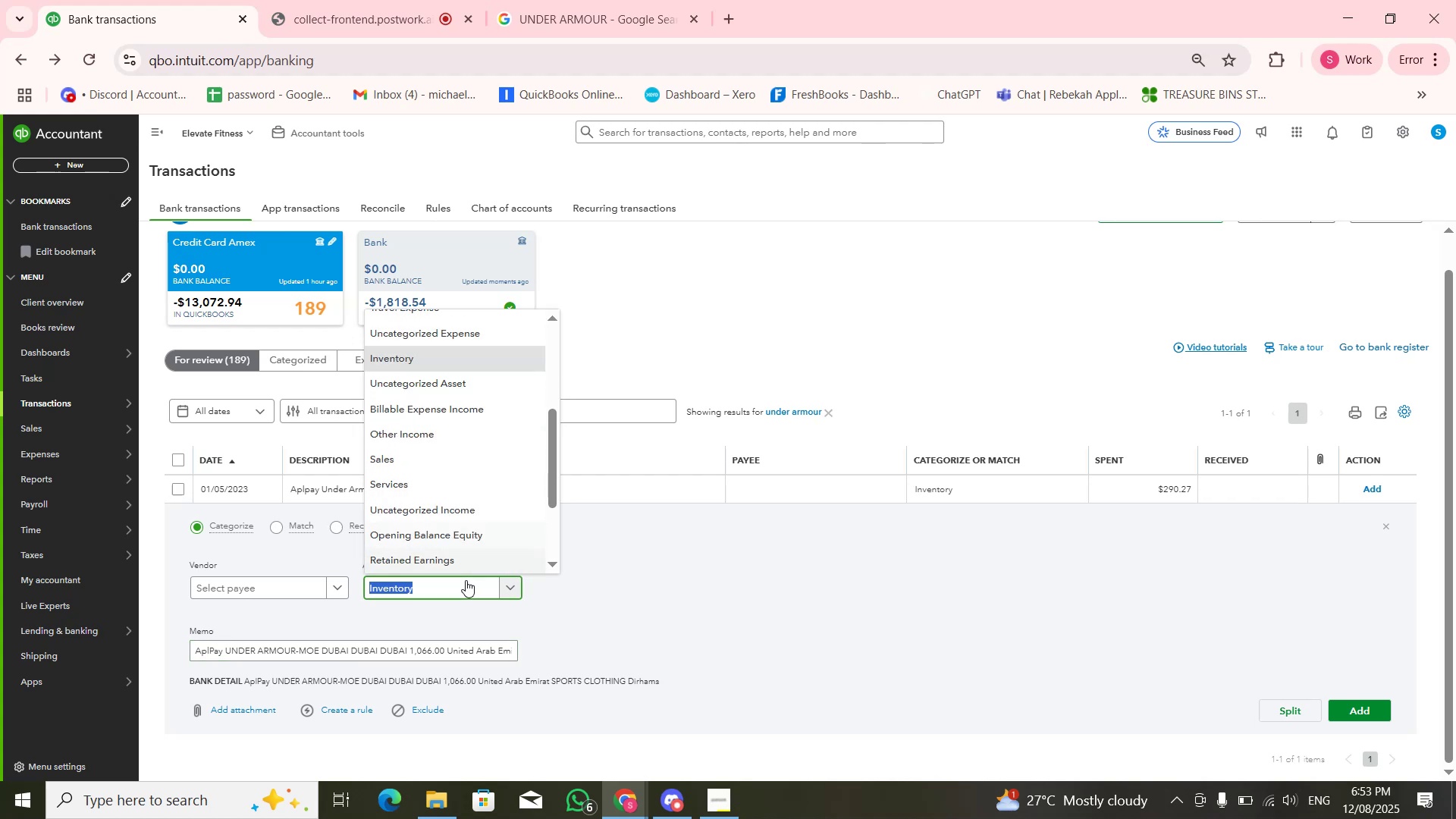 
key(ArrowDown)
 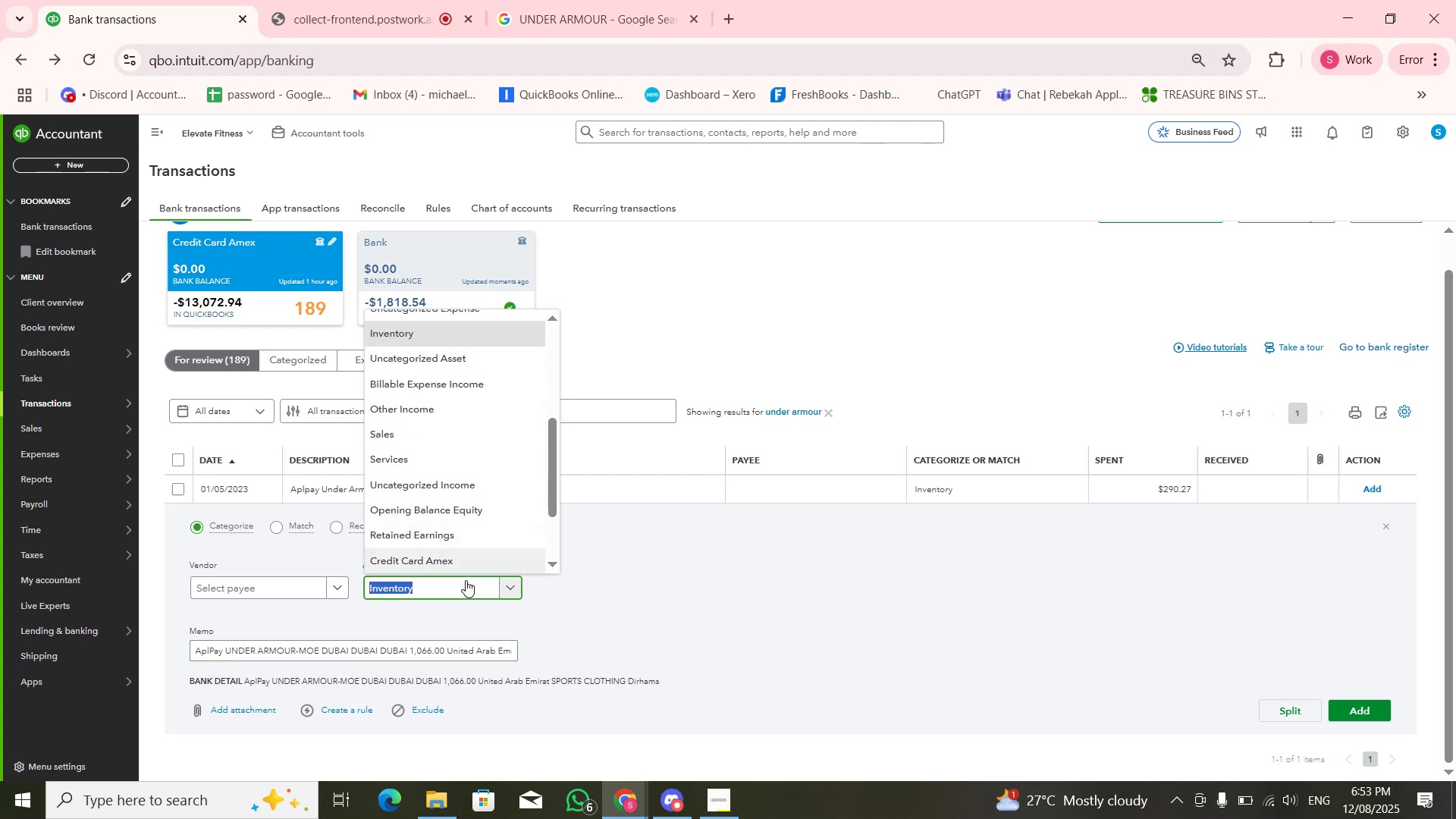 
key(ArrowUp)
 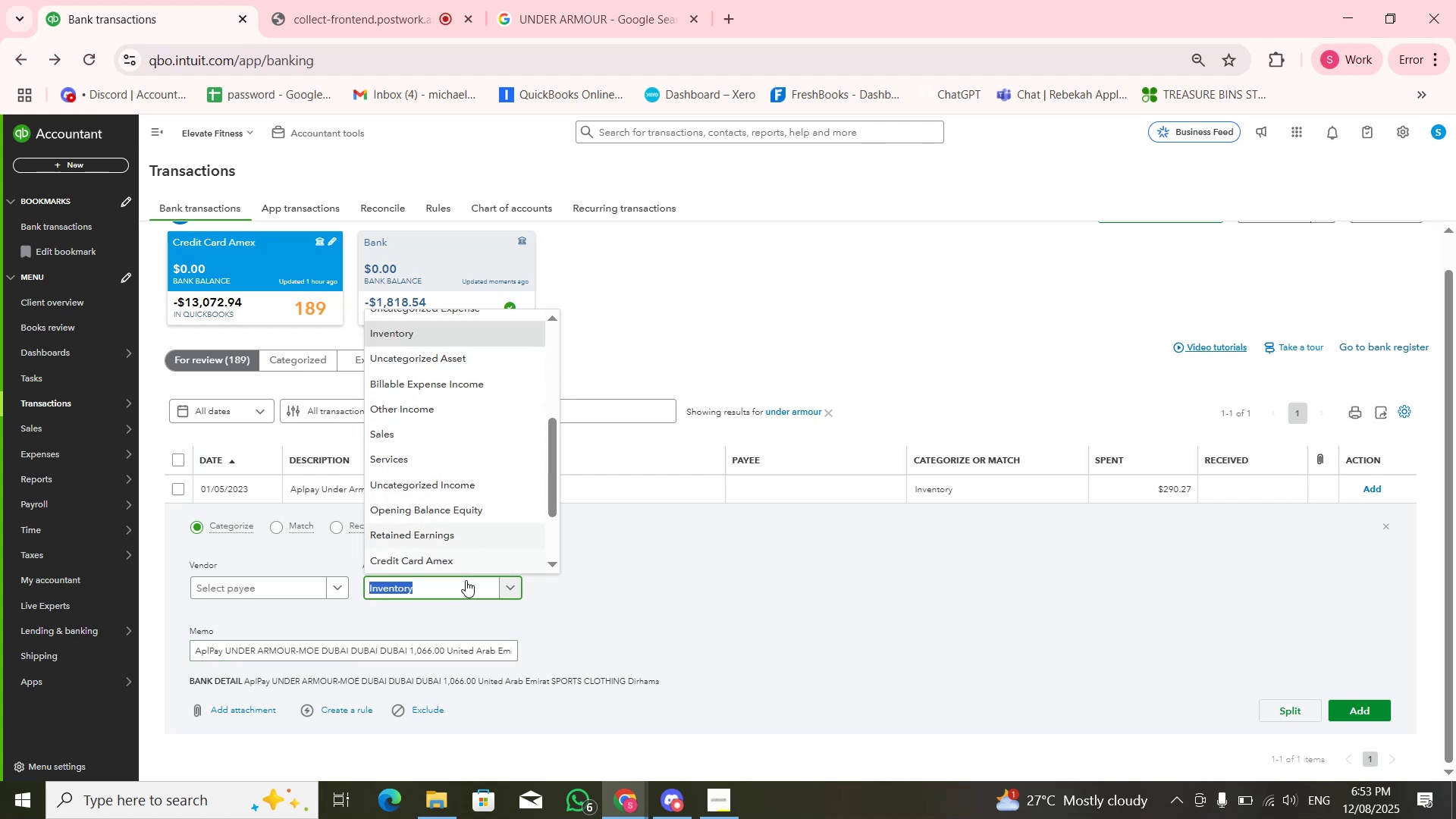 
key(ArrowDown)
 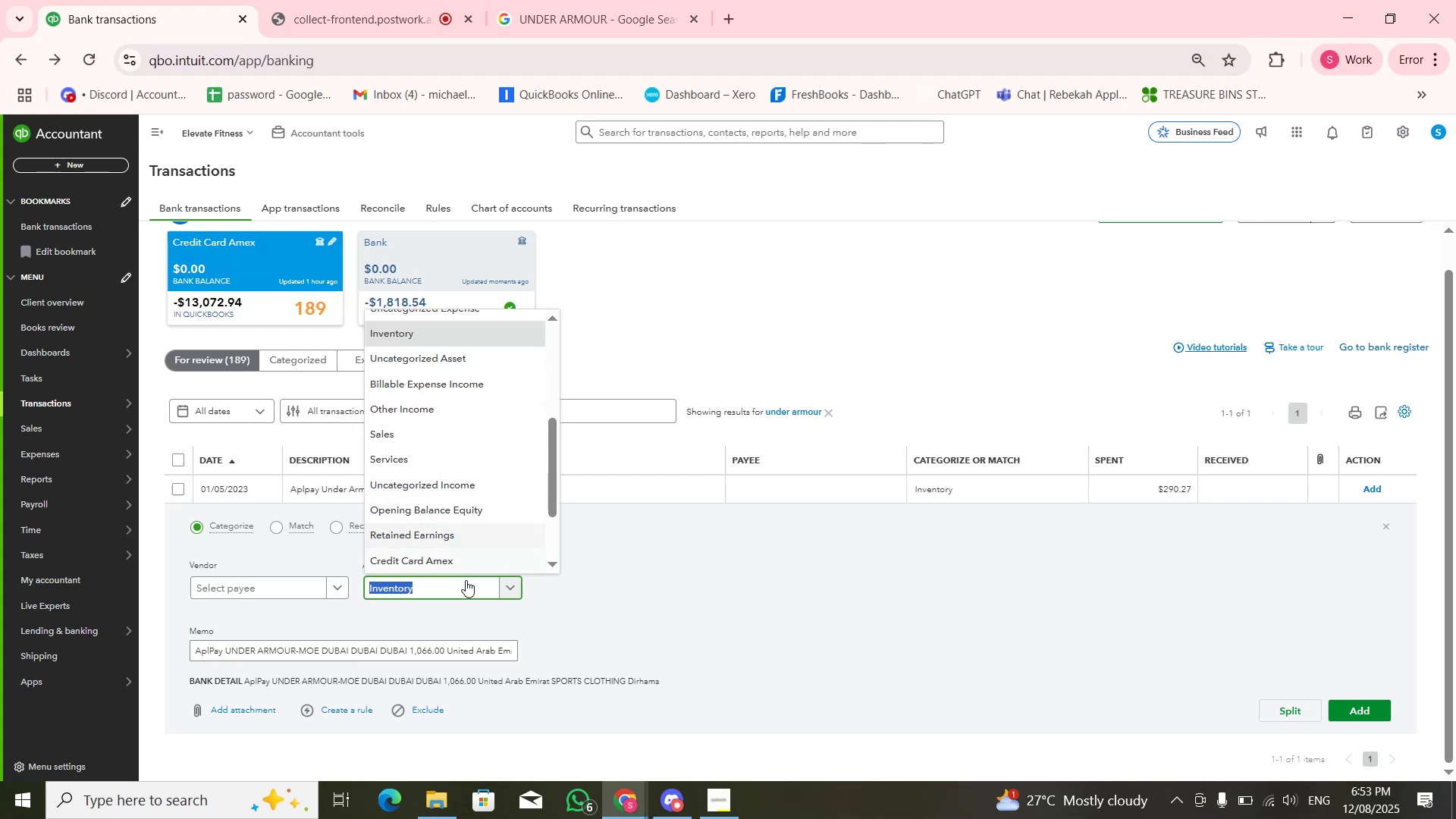 
key(ArrowDown)
 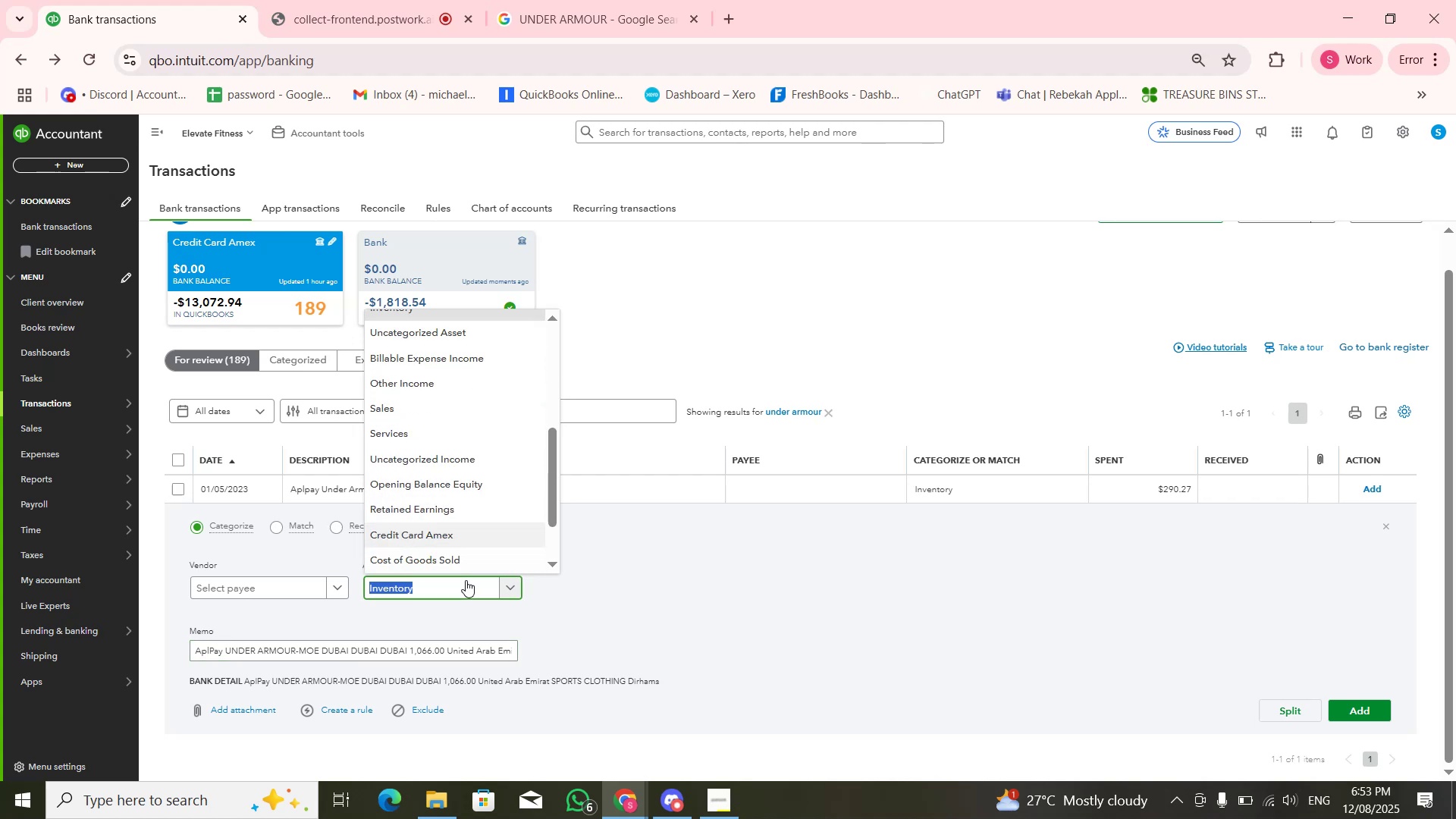 
key(ArrowDown)
 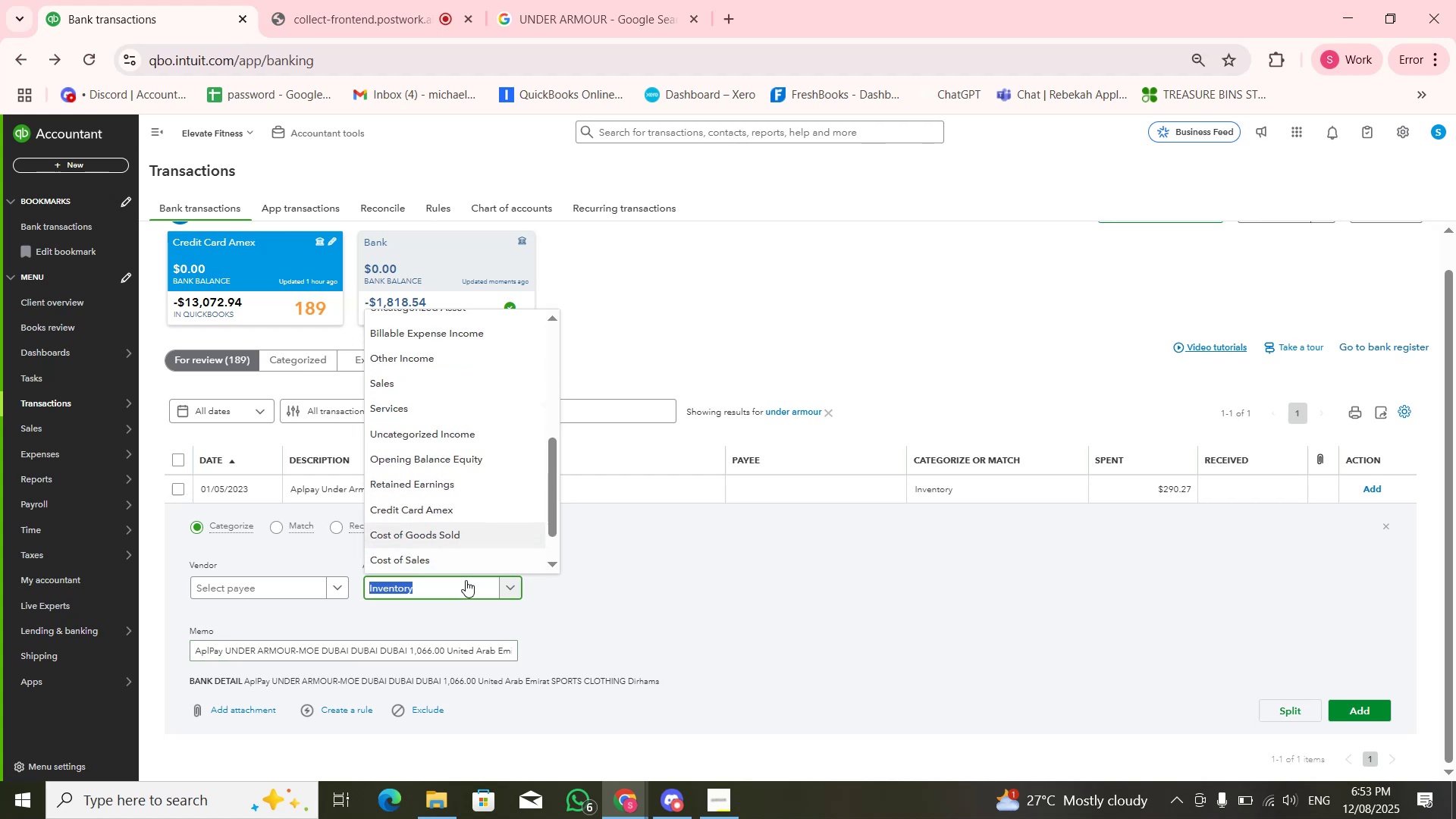 
key(ArrowDown)
 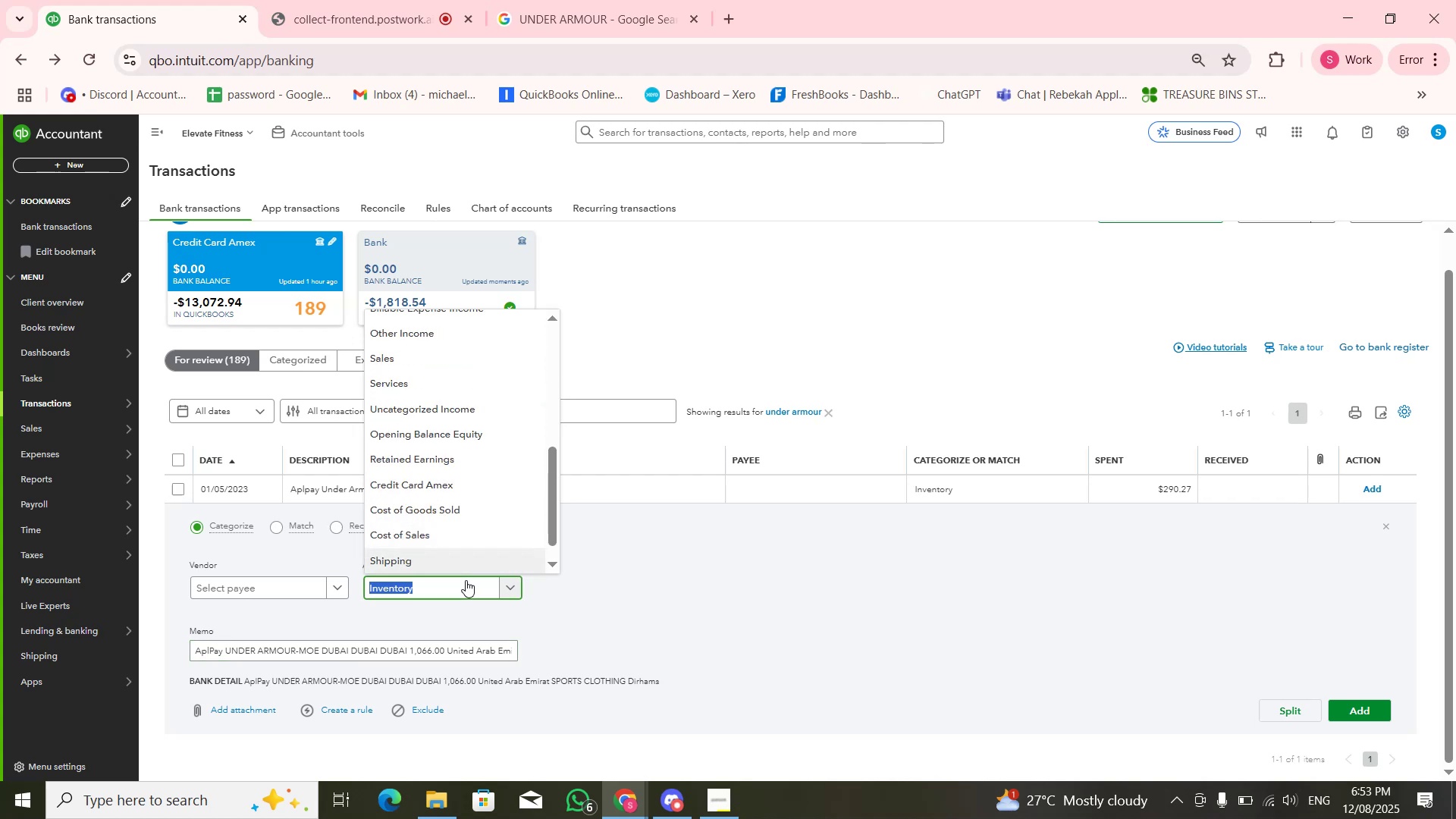 
key(ArrowDown)
 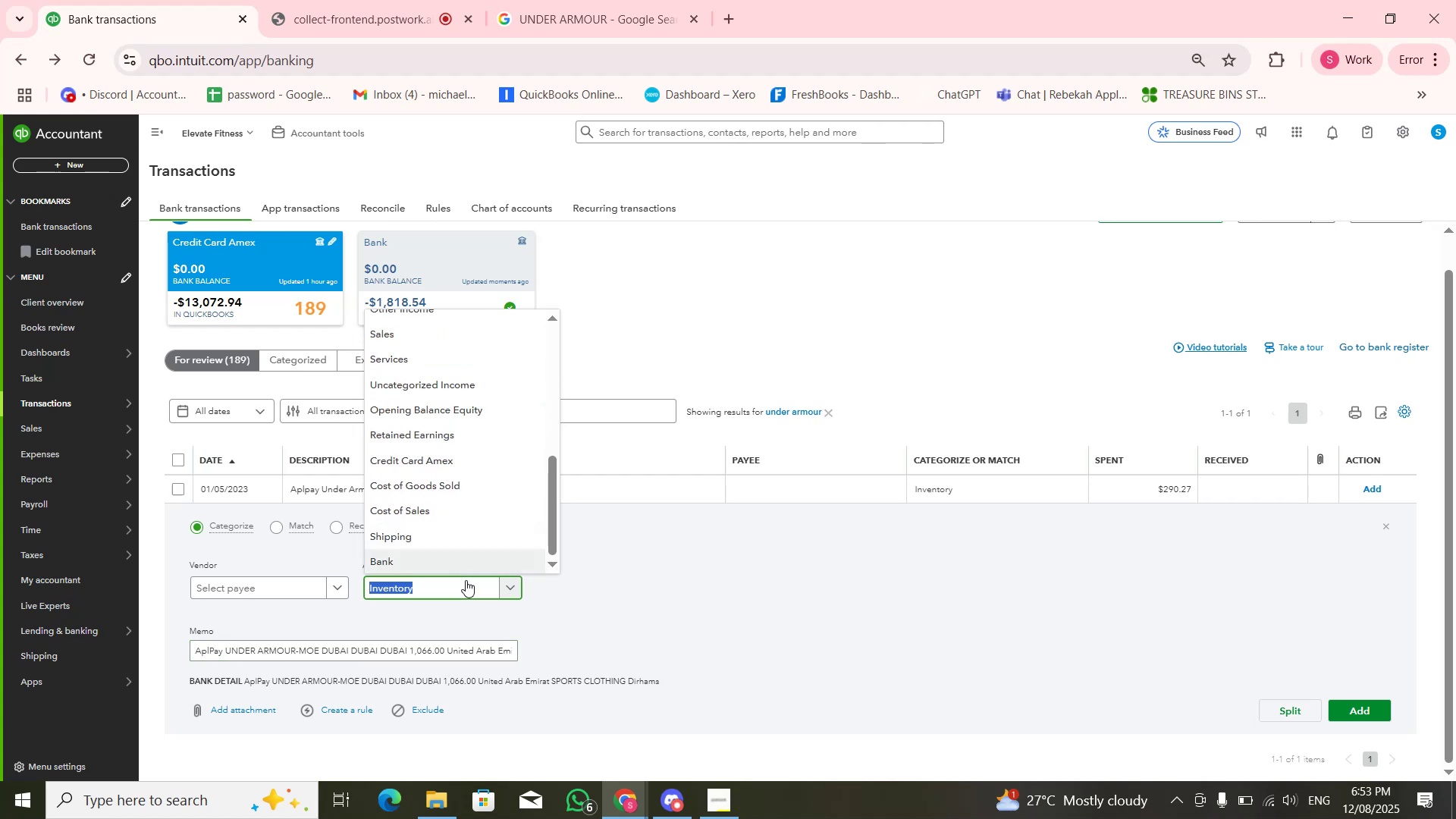 
key(ArrowUp)
 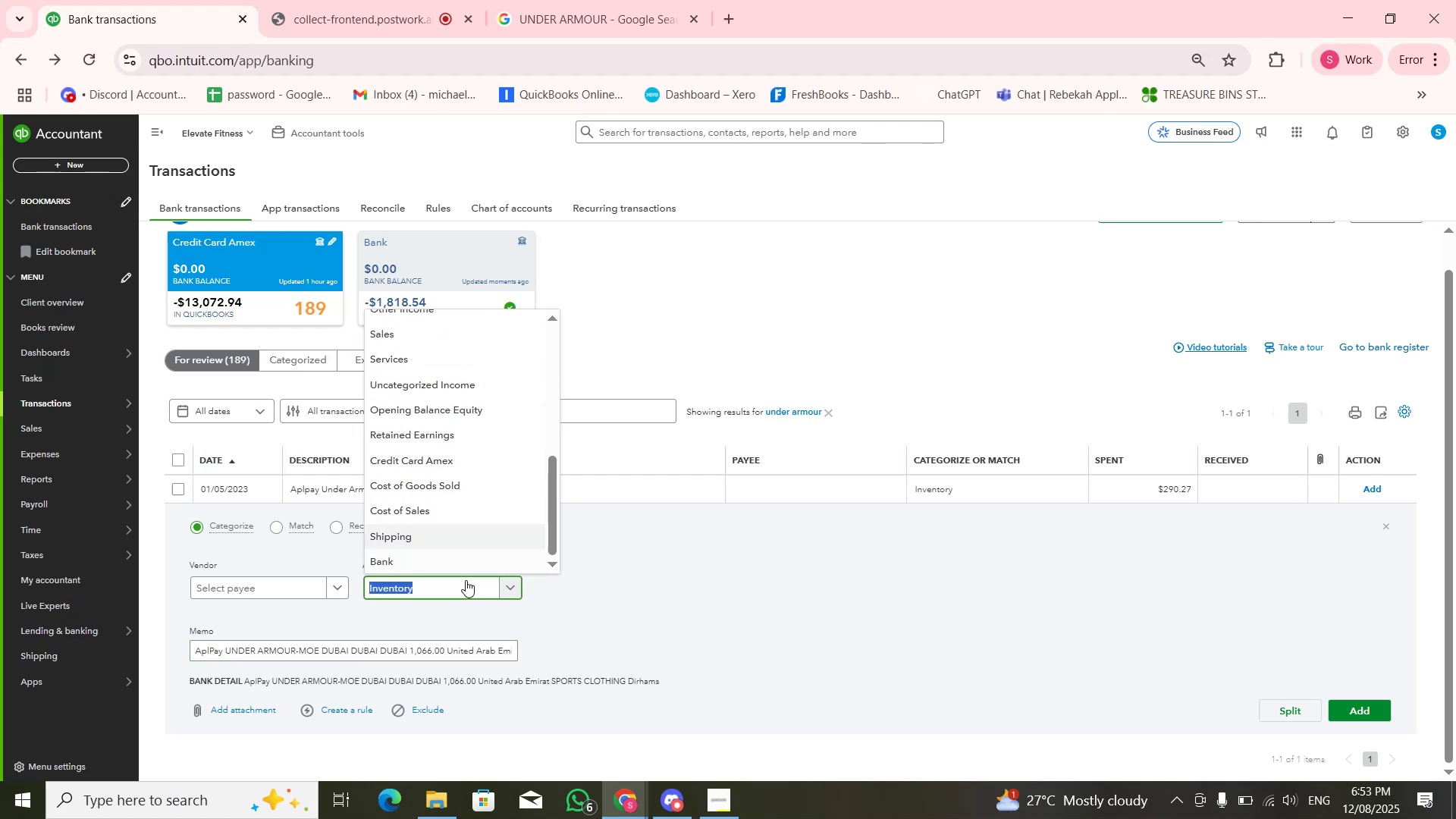 
key(ArrowUp)
 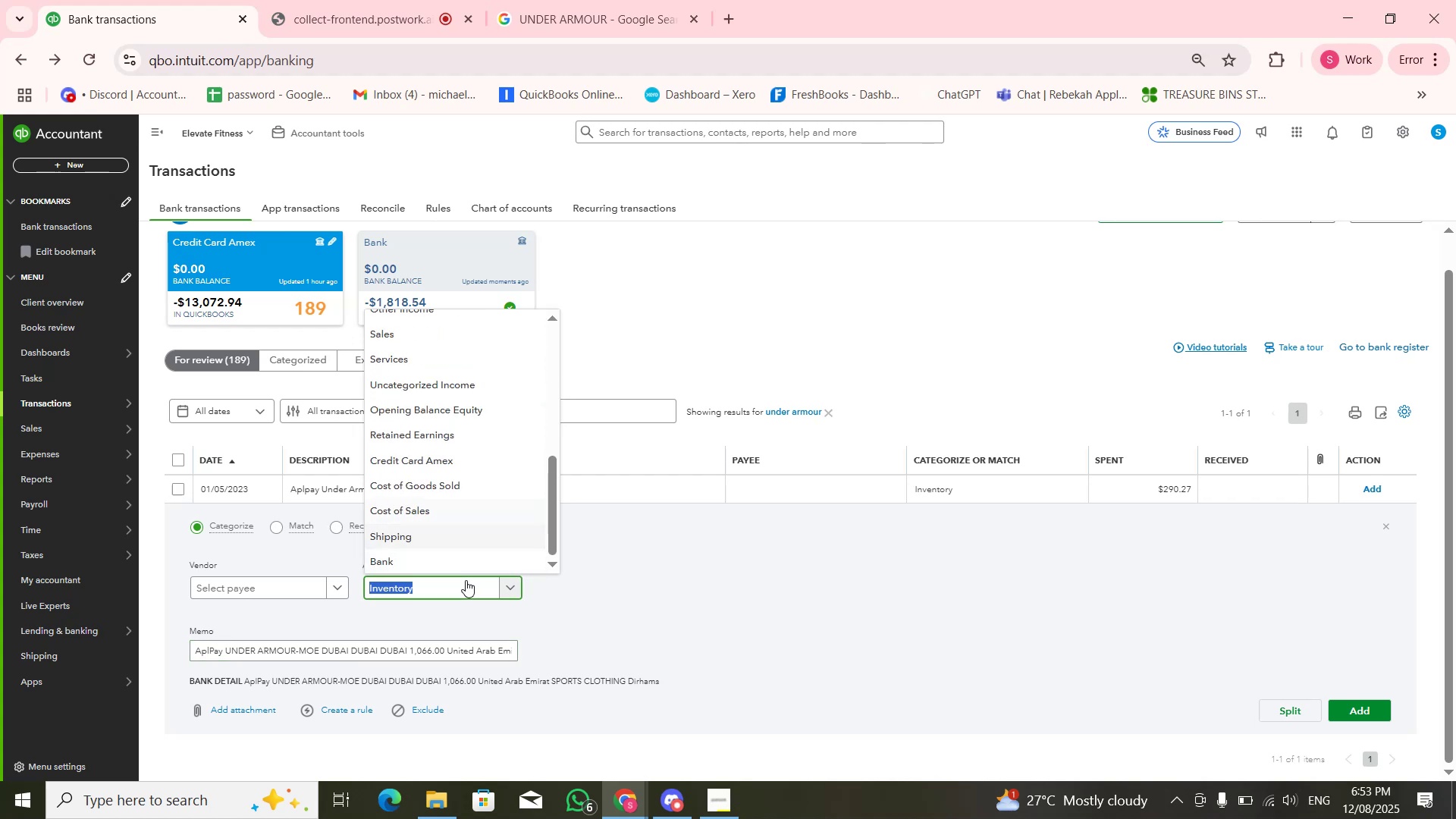 
key(ArrowUp)
 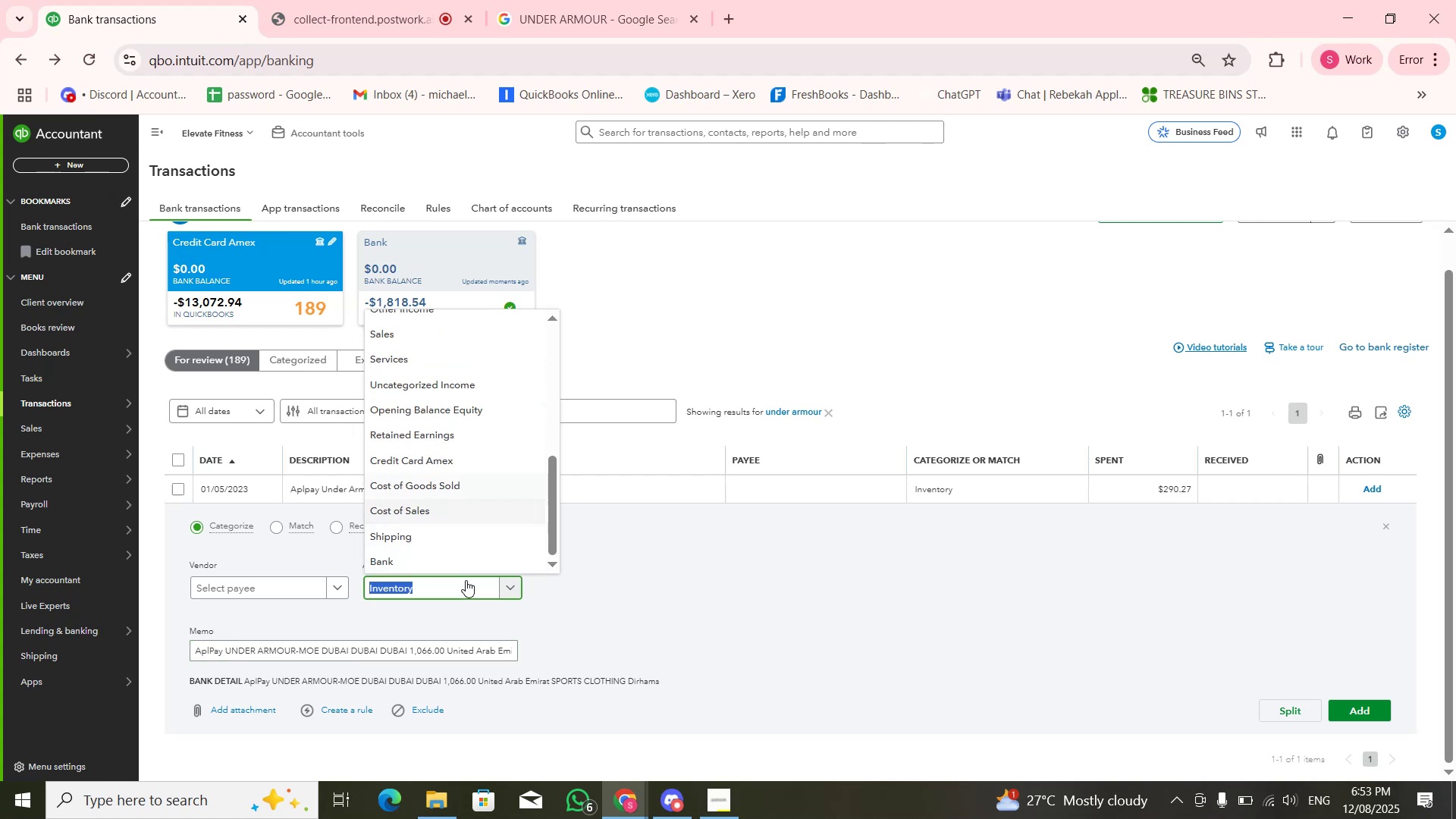 
key(ArrowUp)
 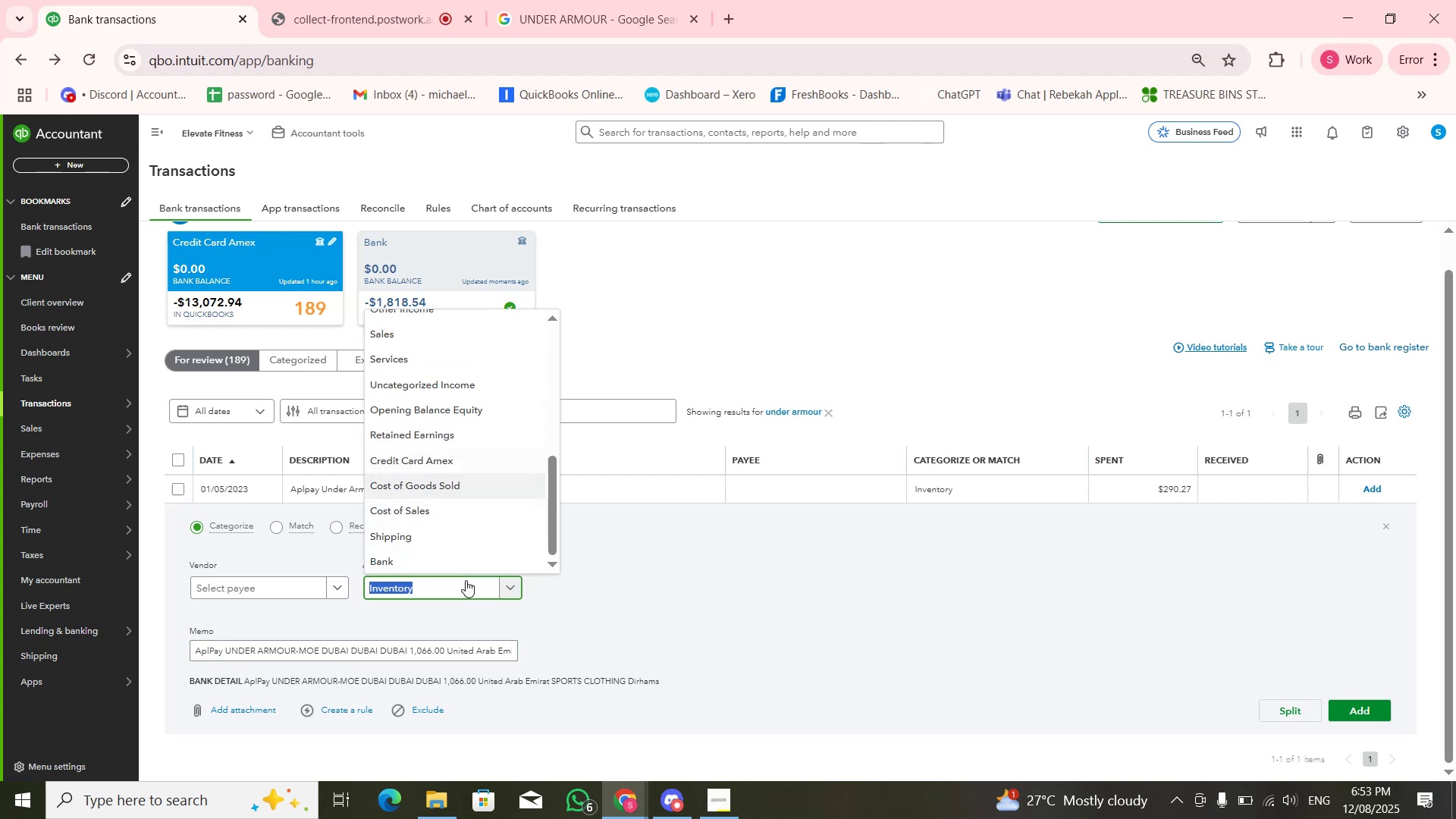 
key(ArrowUp)
 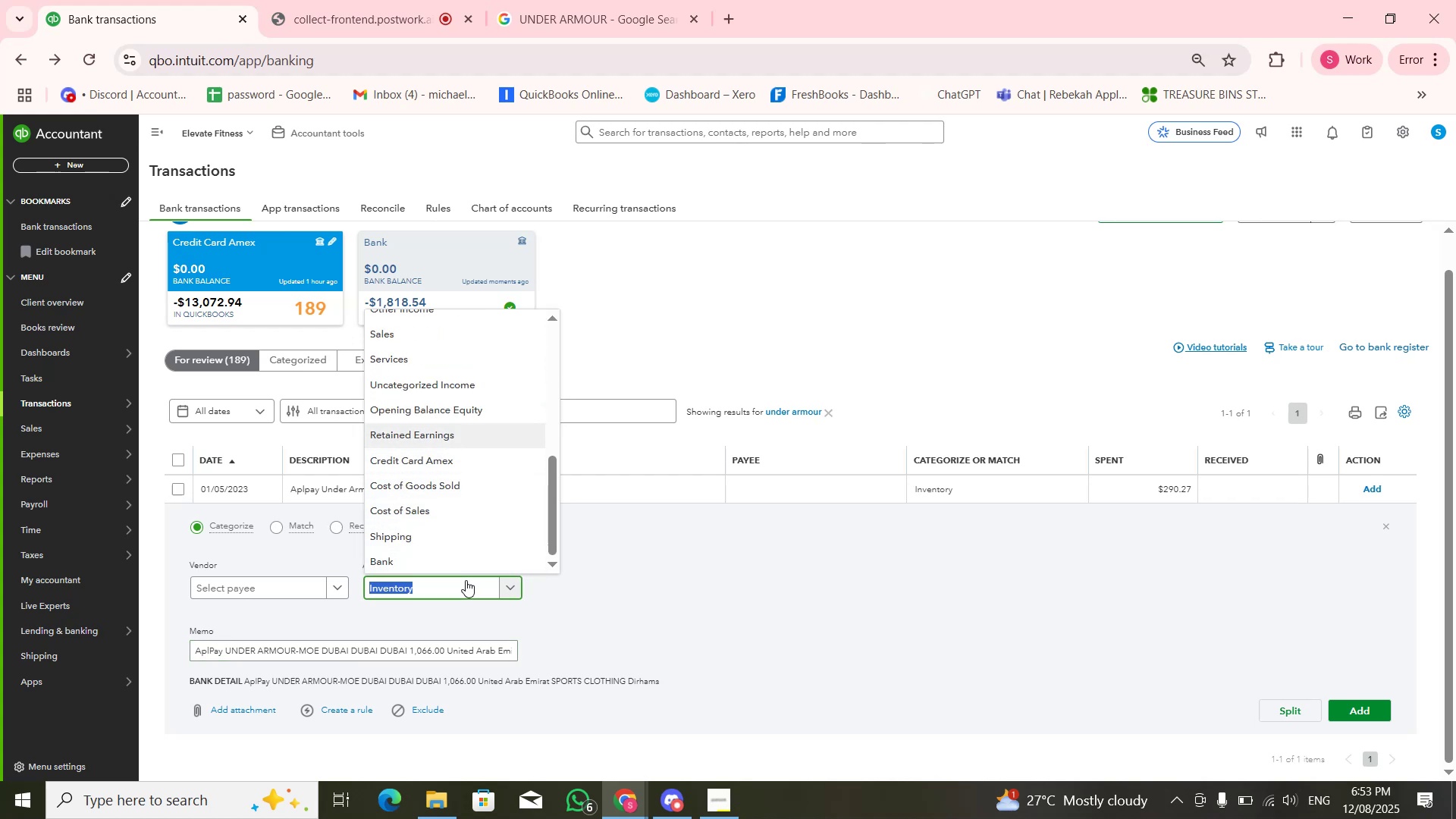 
key(ArrowDown)
 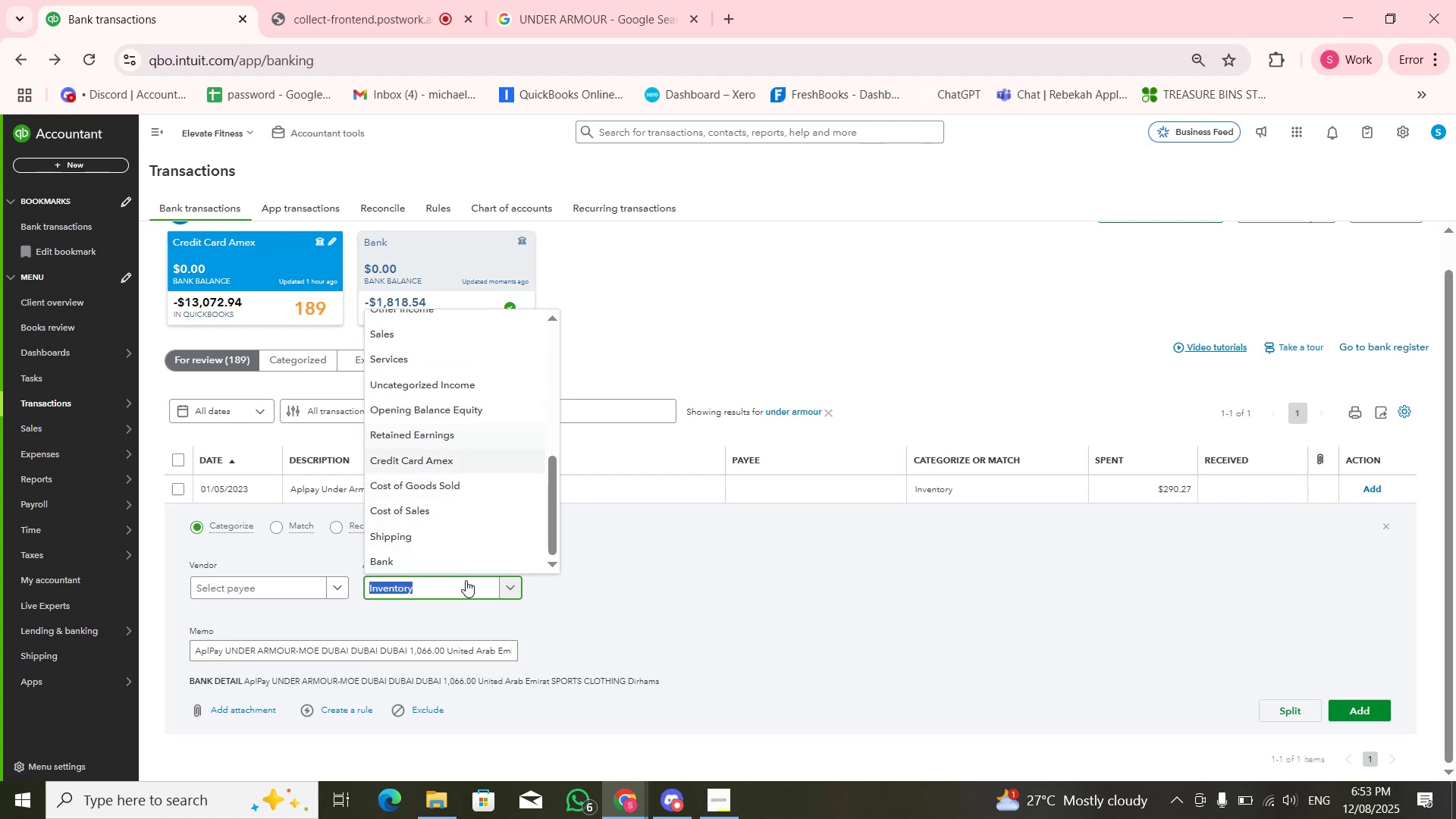 
key(ArrowDown)
 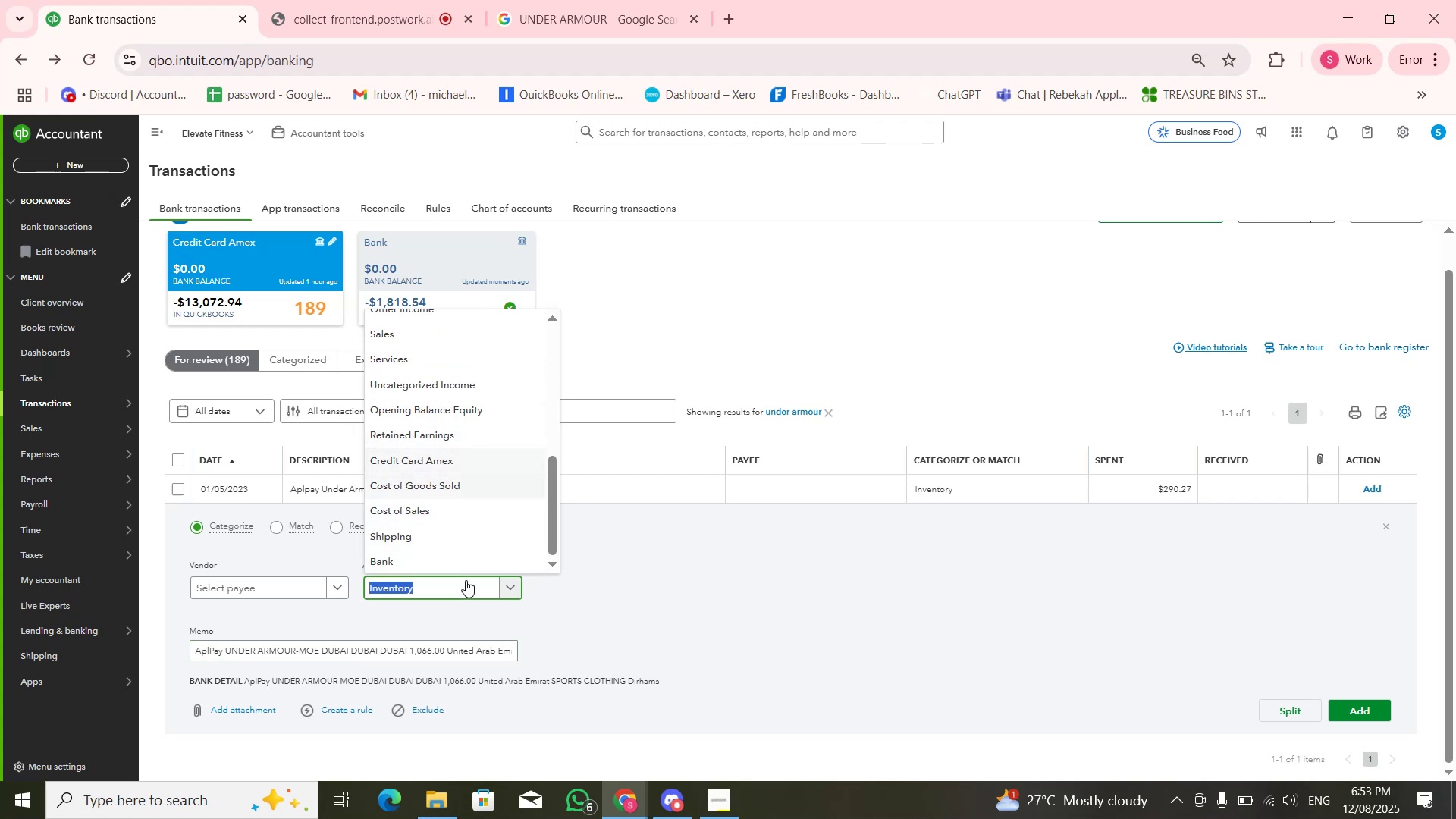 
key(ArrowDown)
 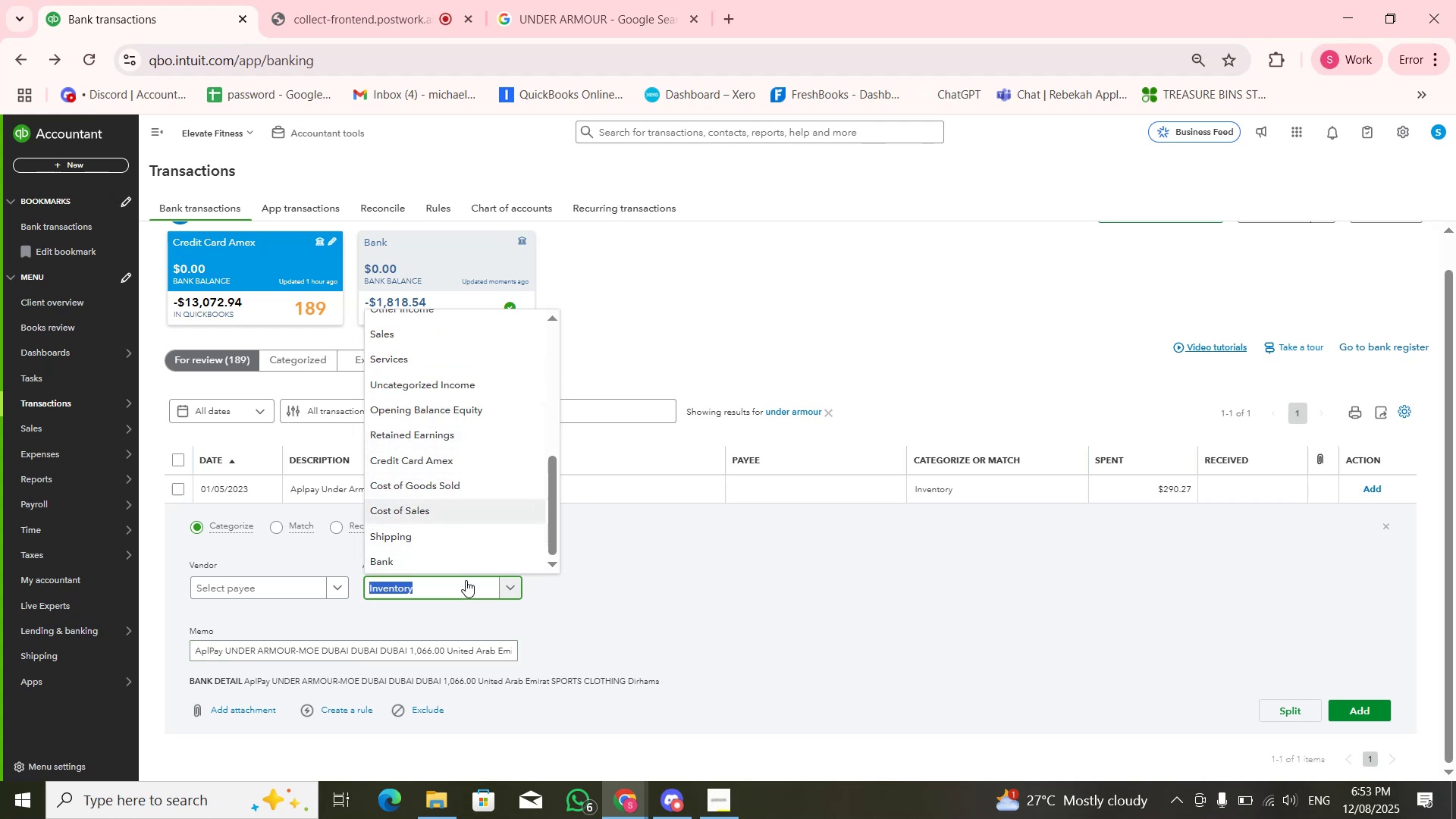 
key(ArrowDown)
 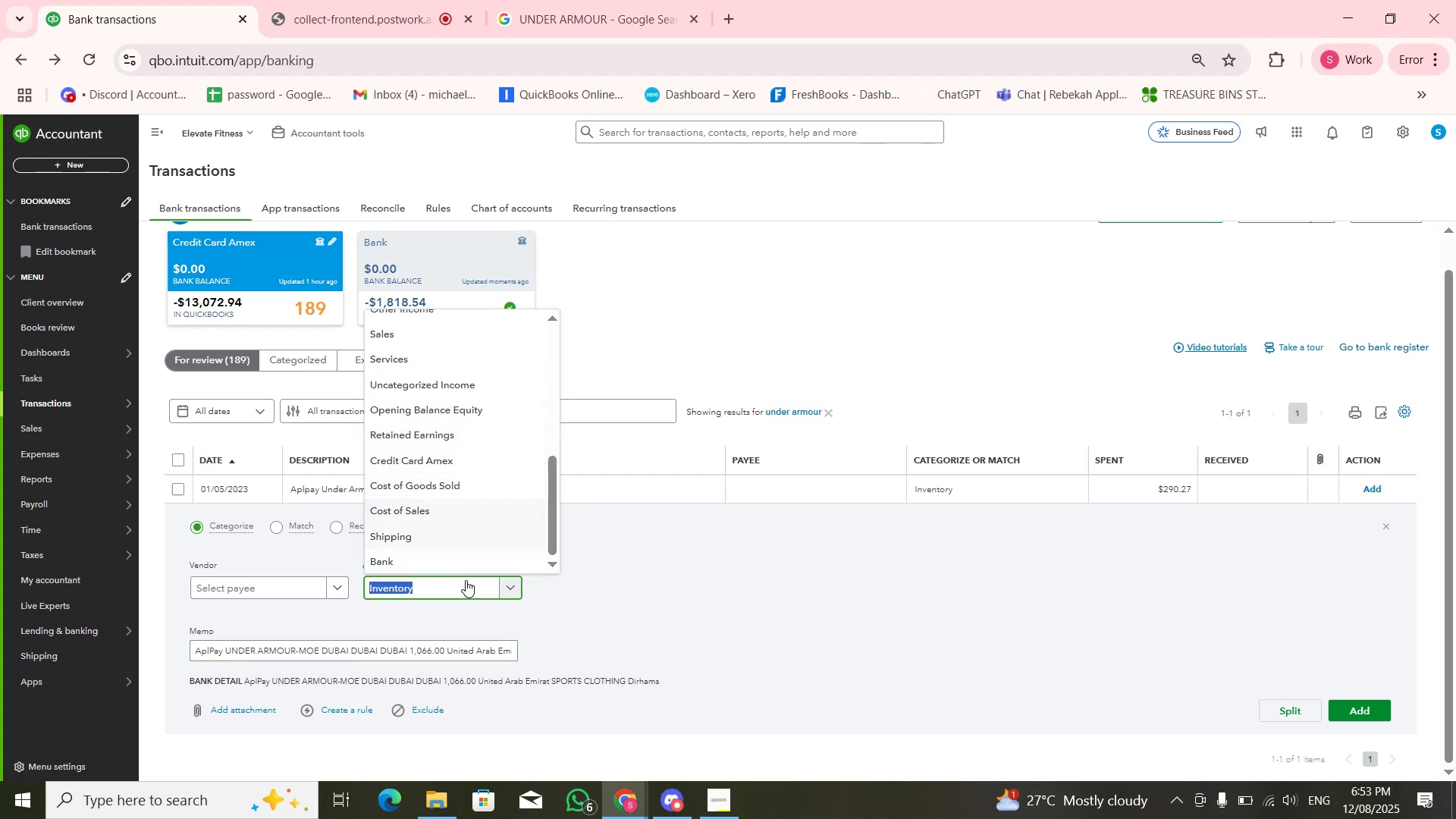 
key(ArrowDown)
 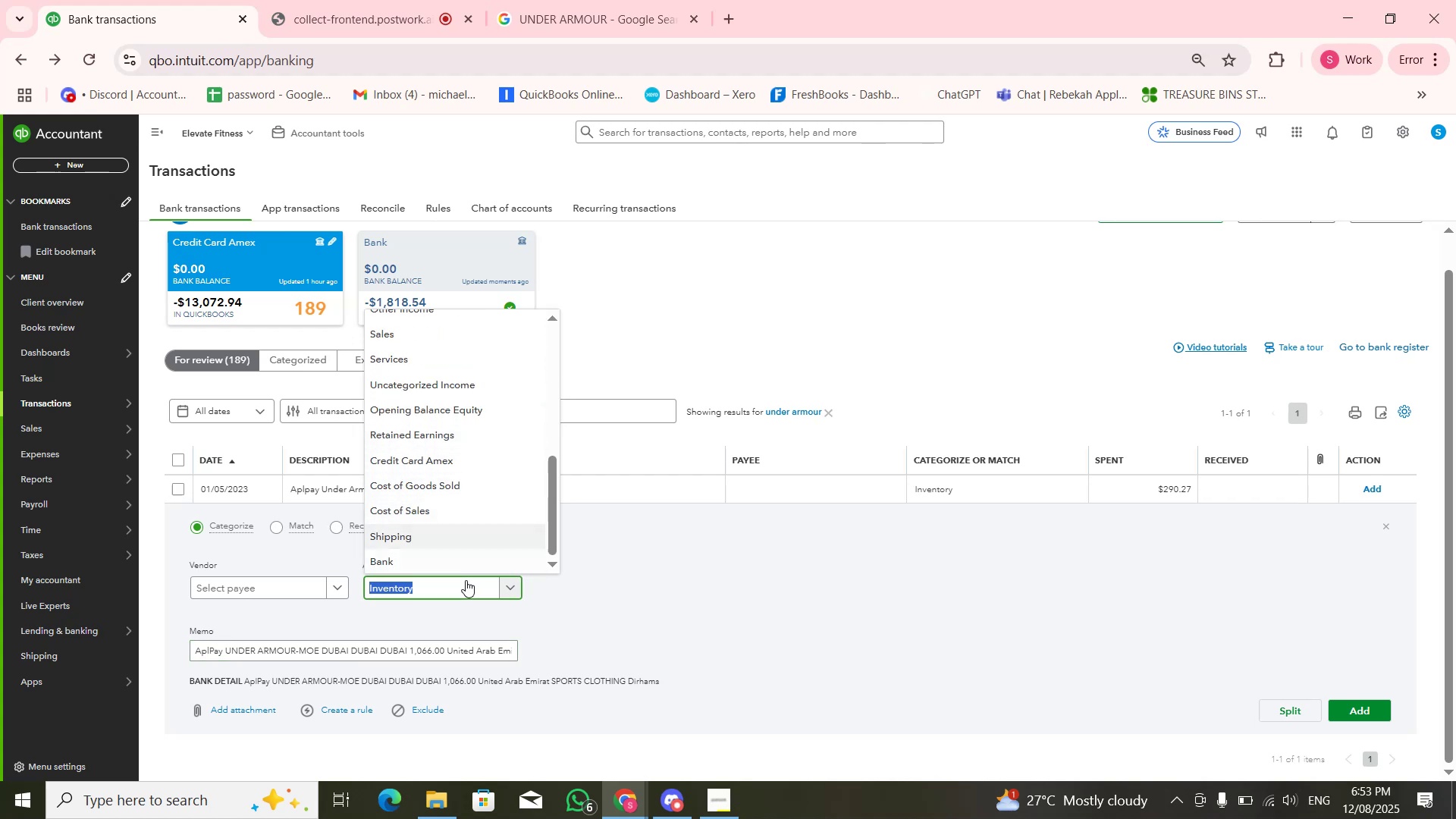 
key(ArrowDown)
 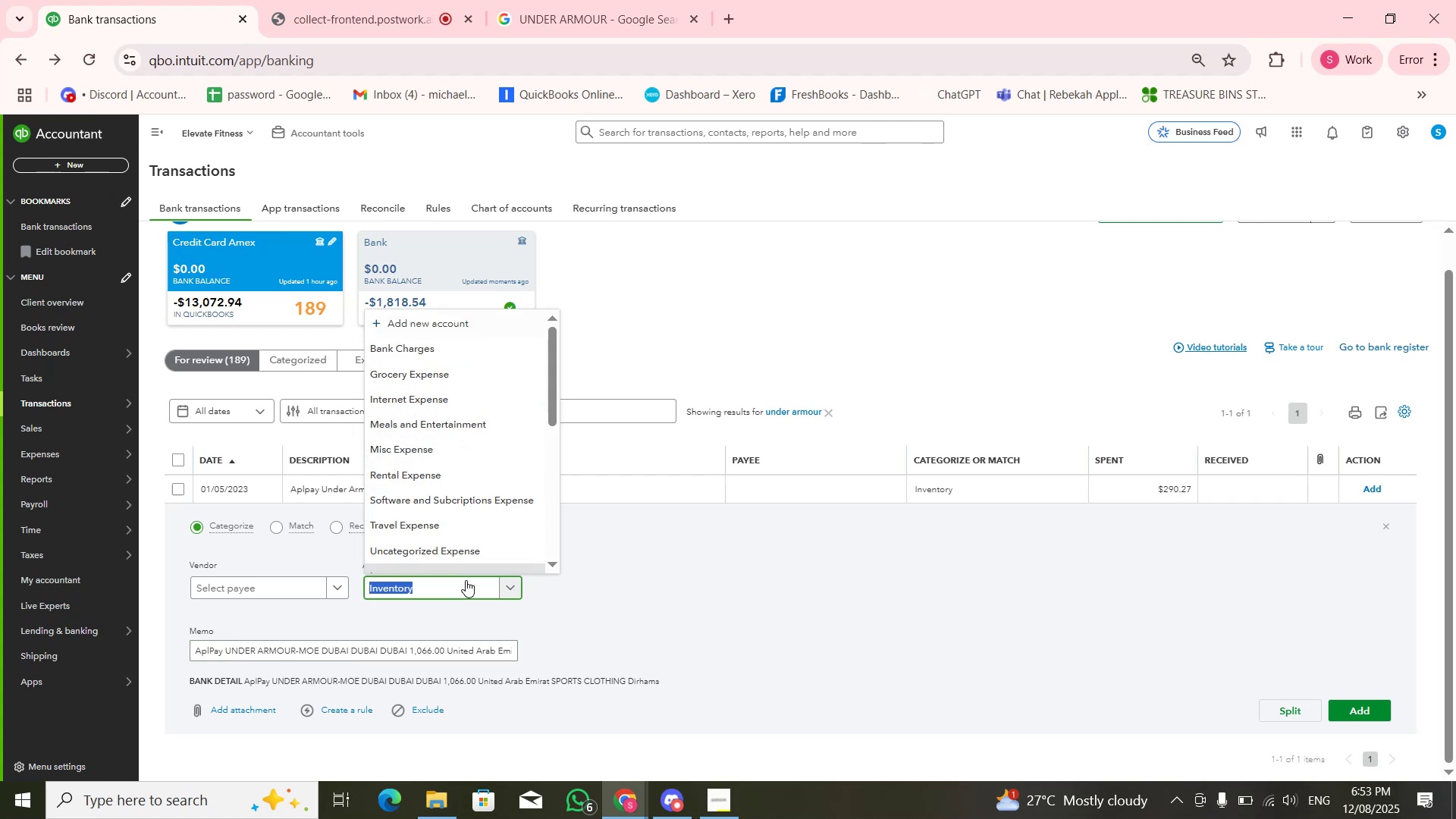 
key(ArrowDown)
 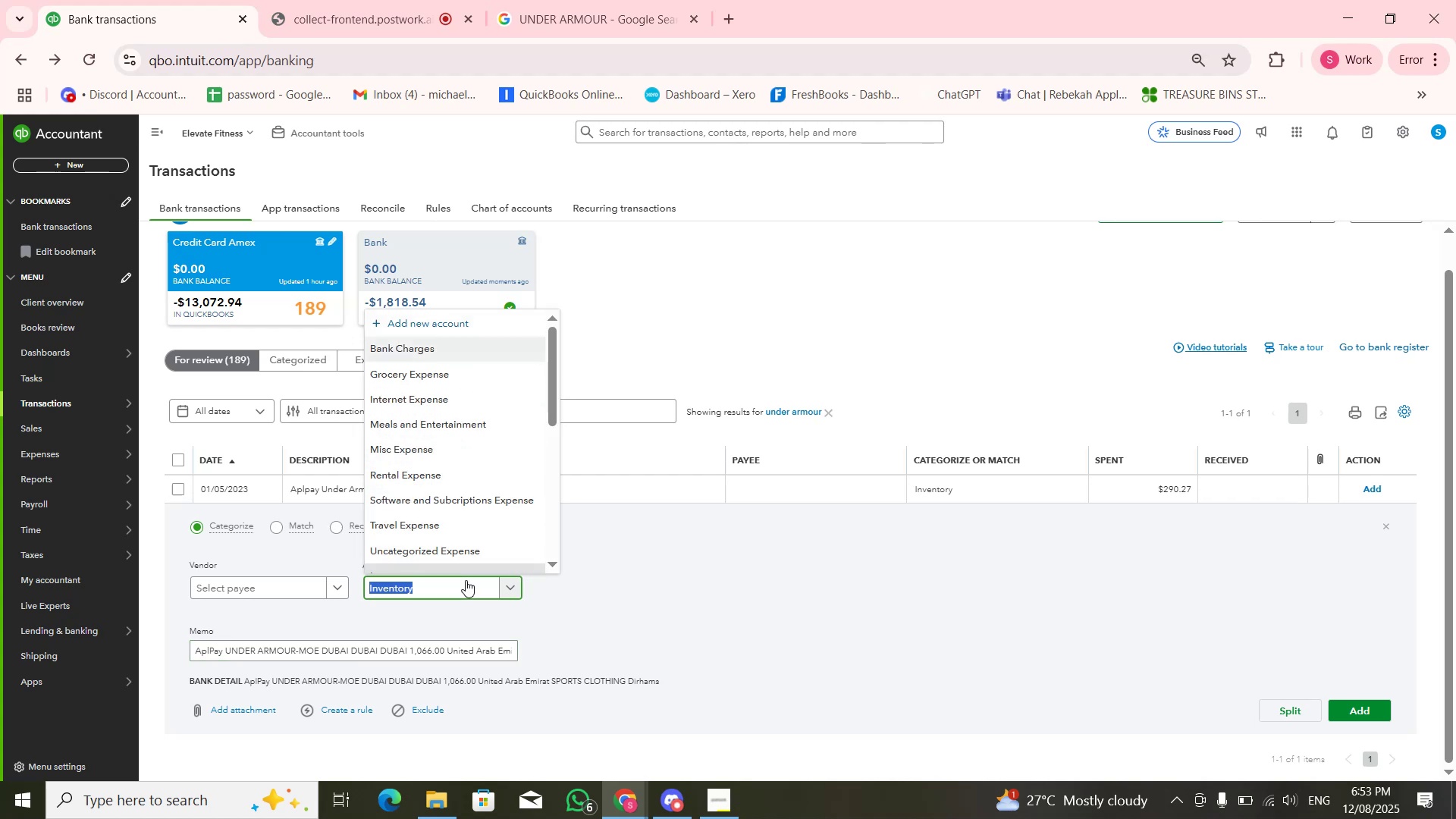 
key(ArrowDown)
 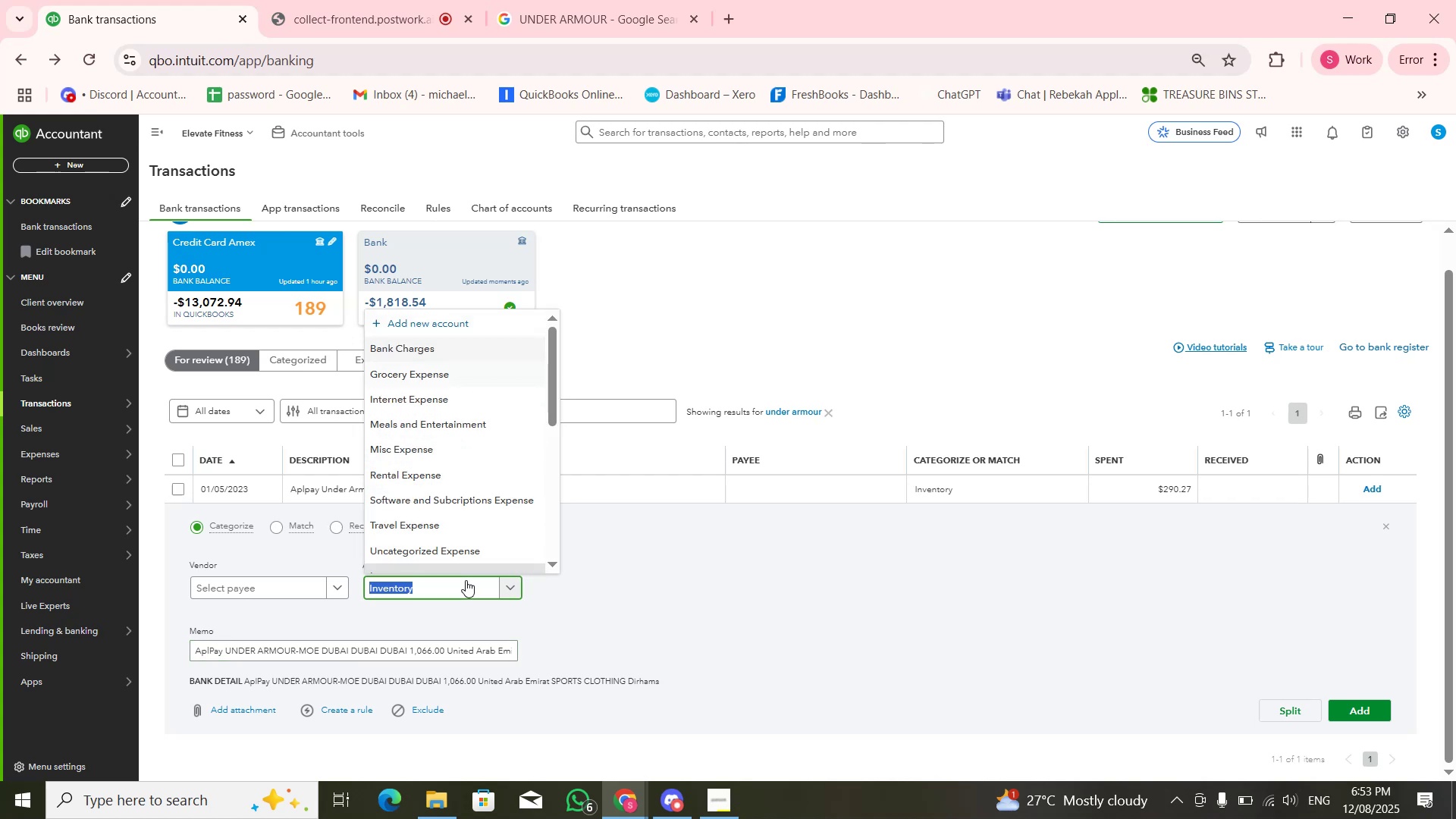 
key(ArrowDown)
 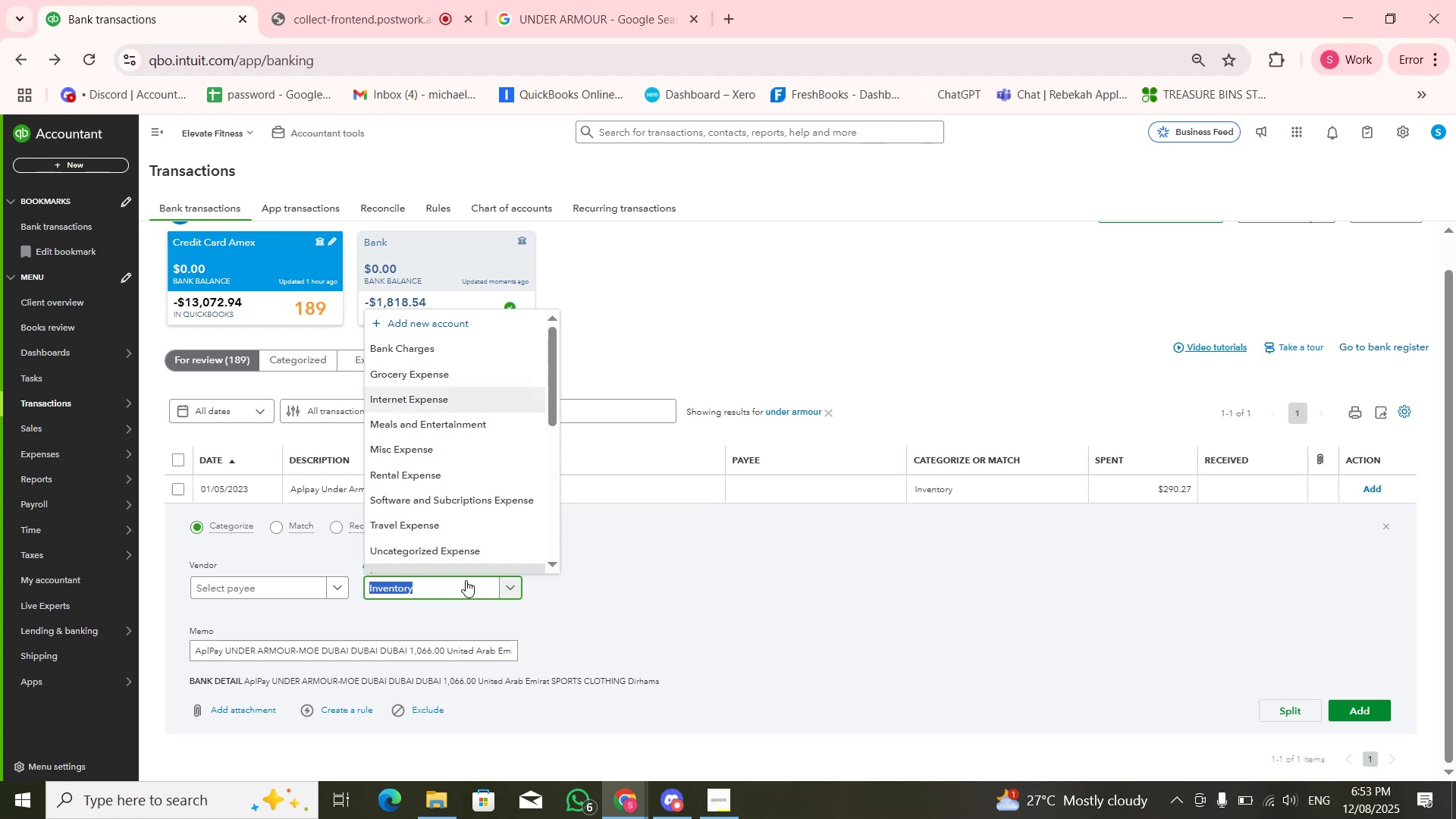 
key(ArrowDown)
 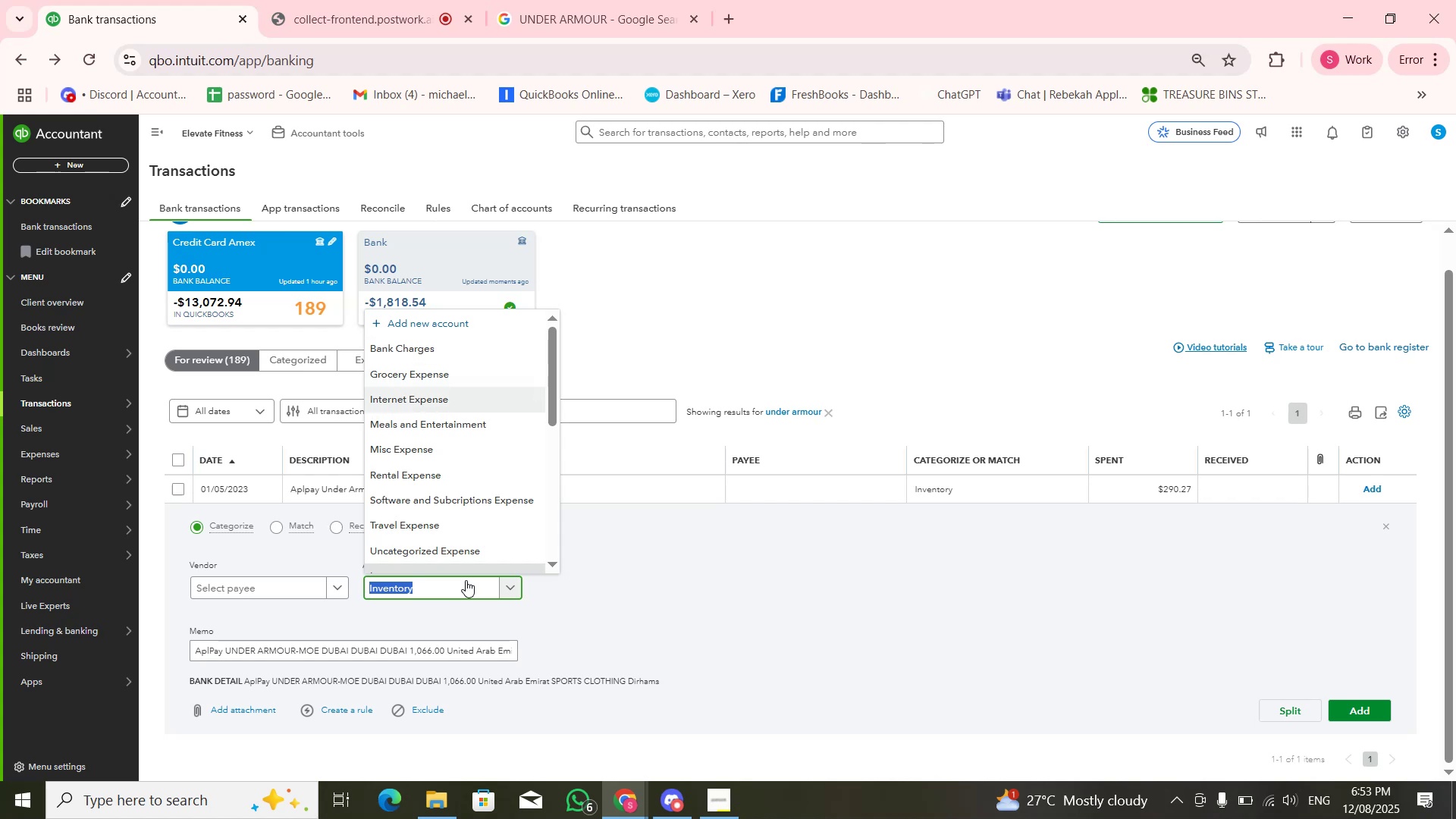 
key(ArrowDown)
 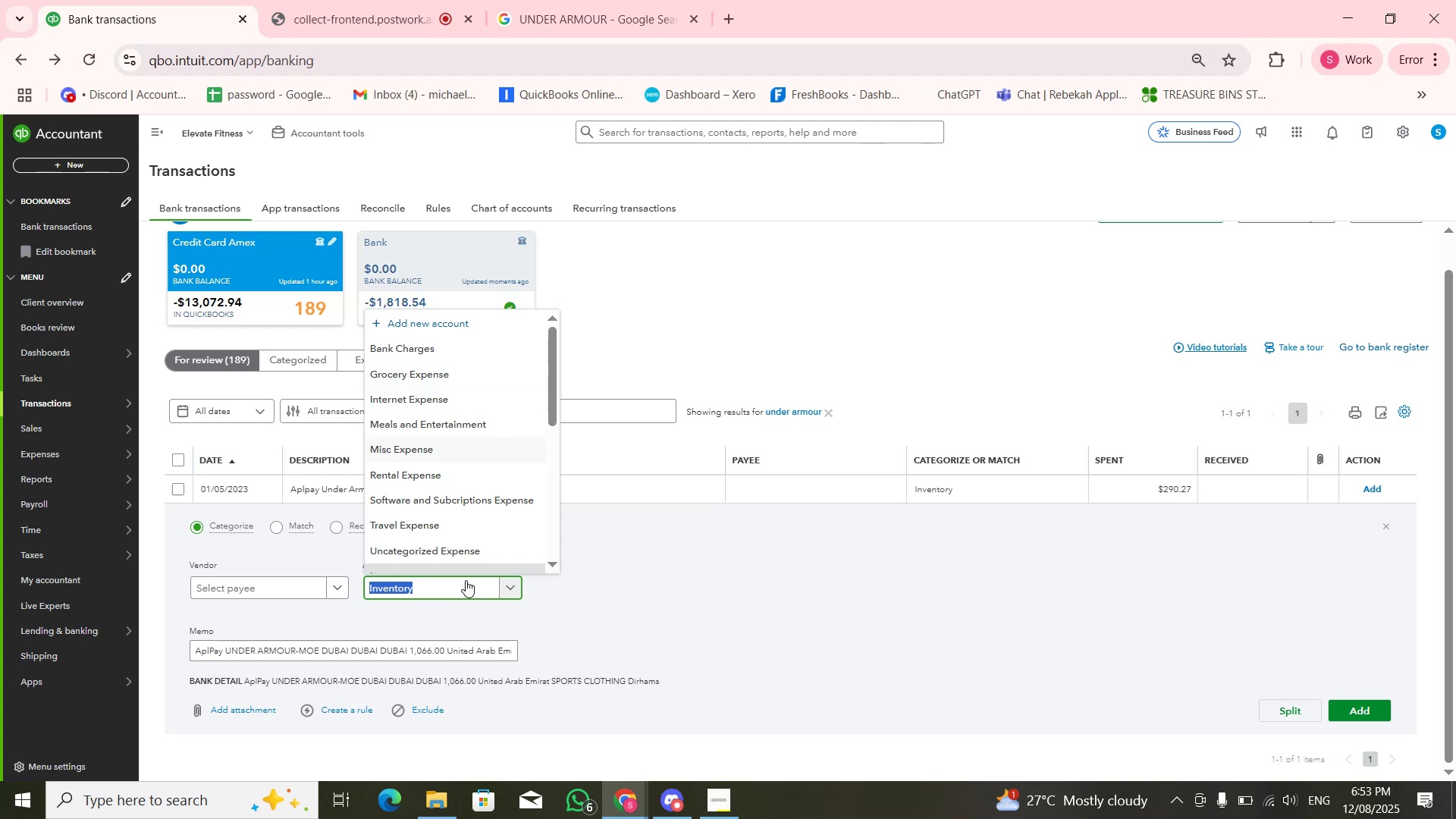 
key(ArrowDown)
 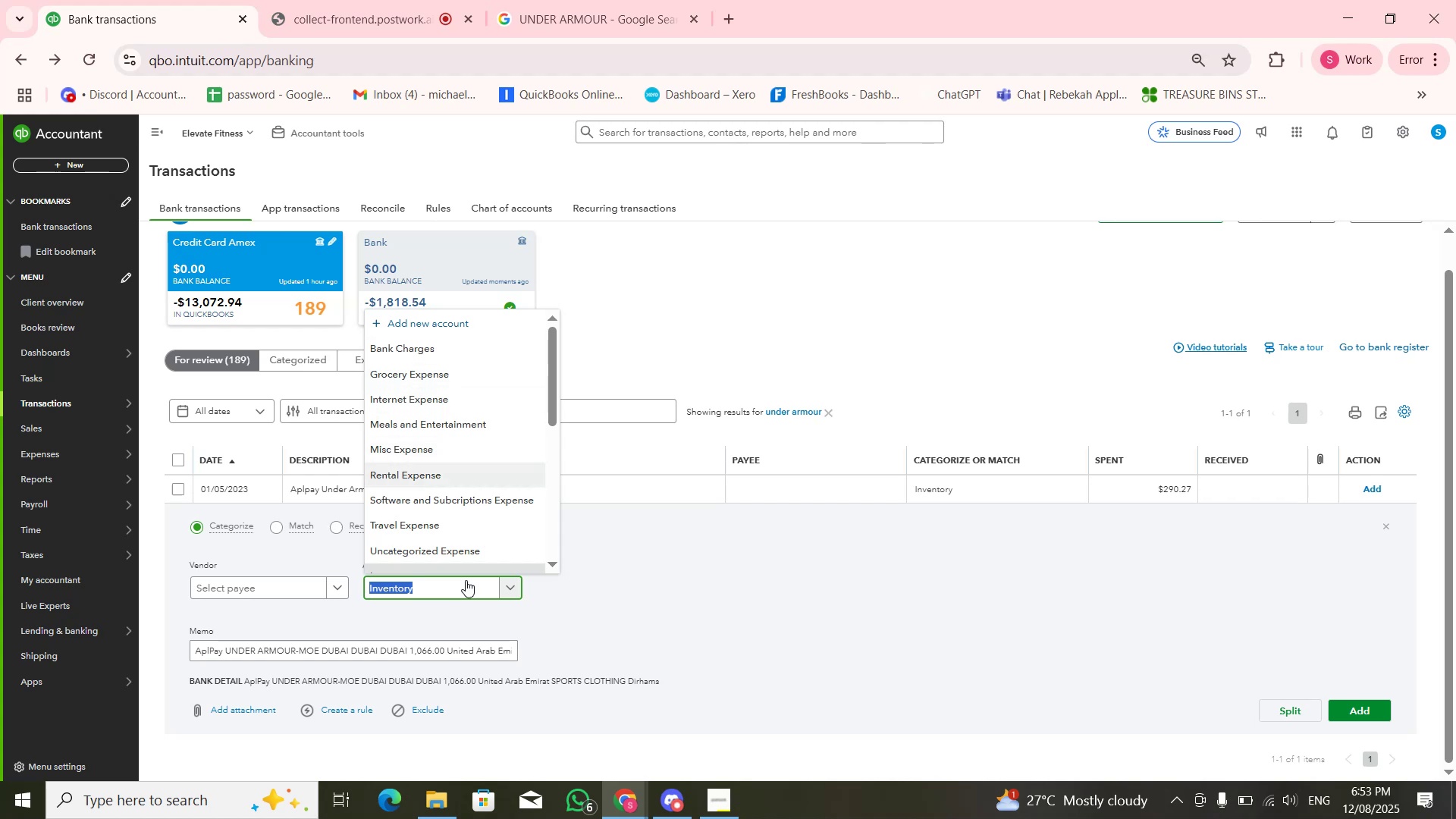 
key(ArrowDown)
 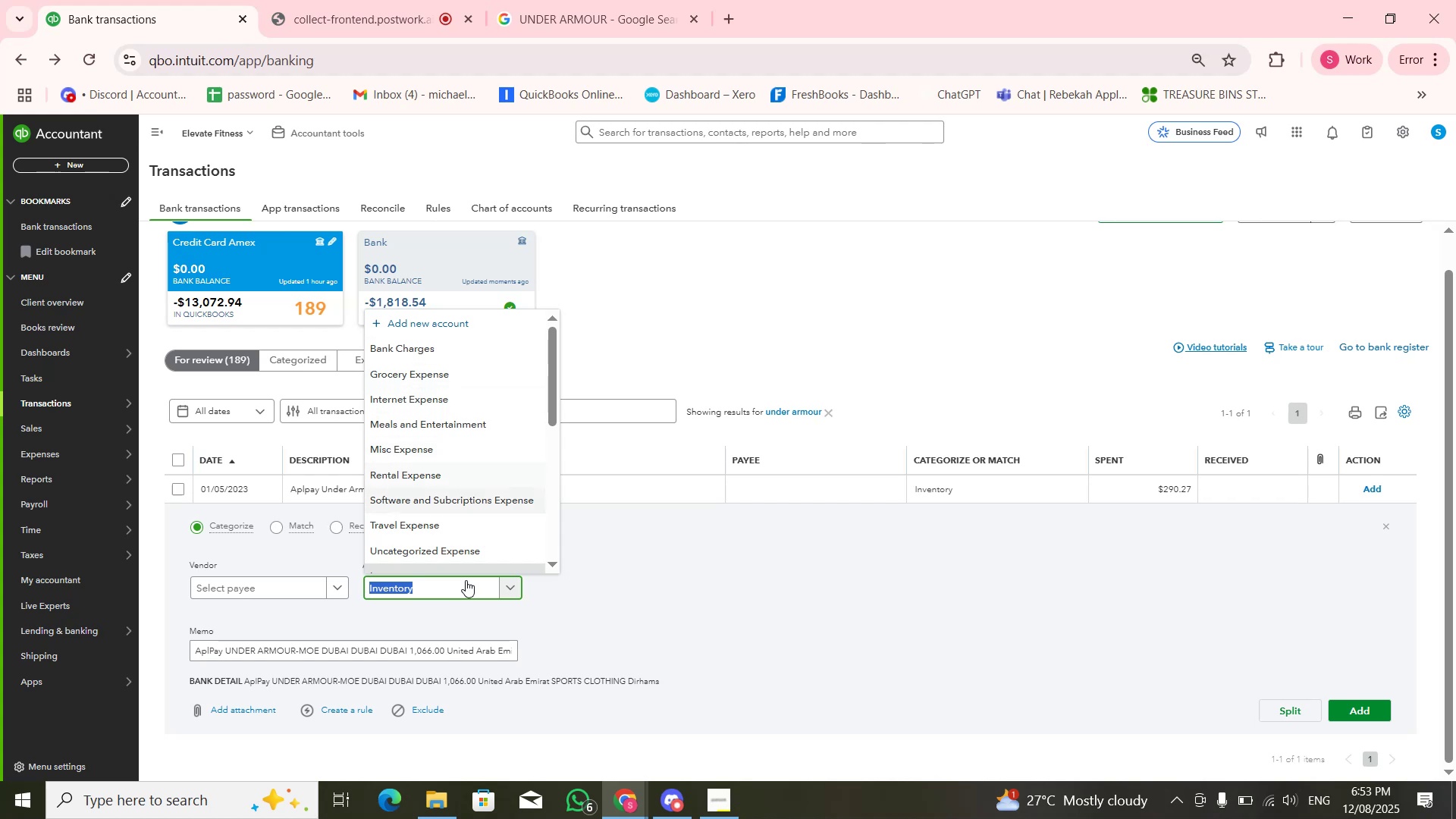 
key(ArrowDown)
 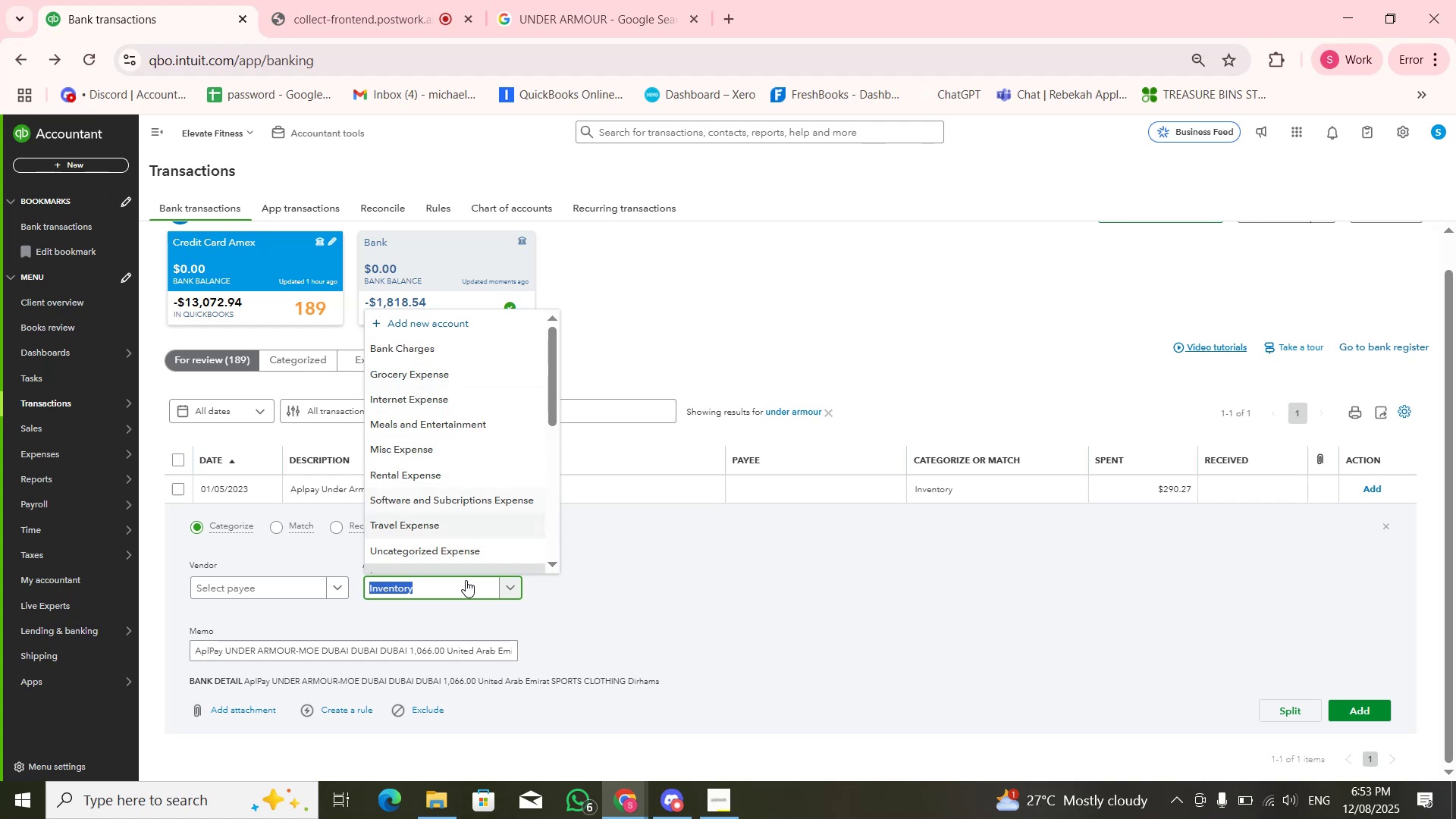 
key(ArrowDown)
 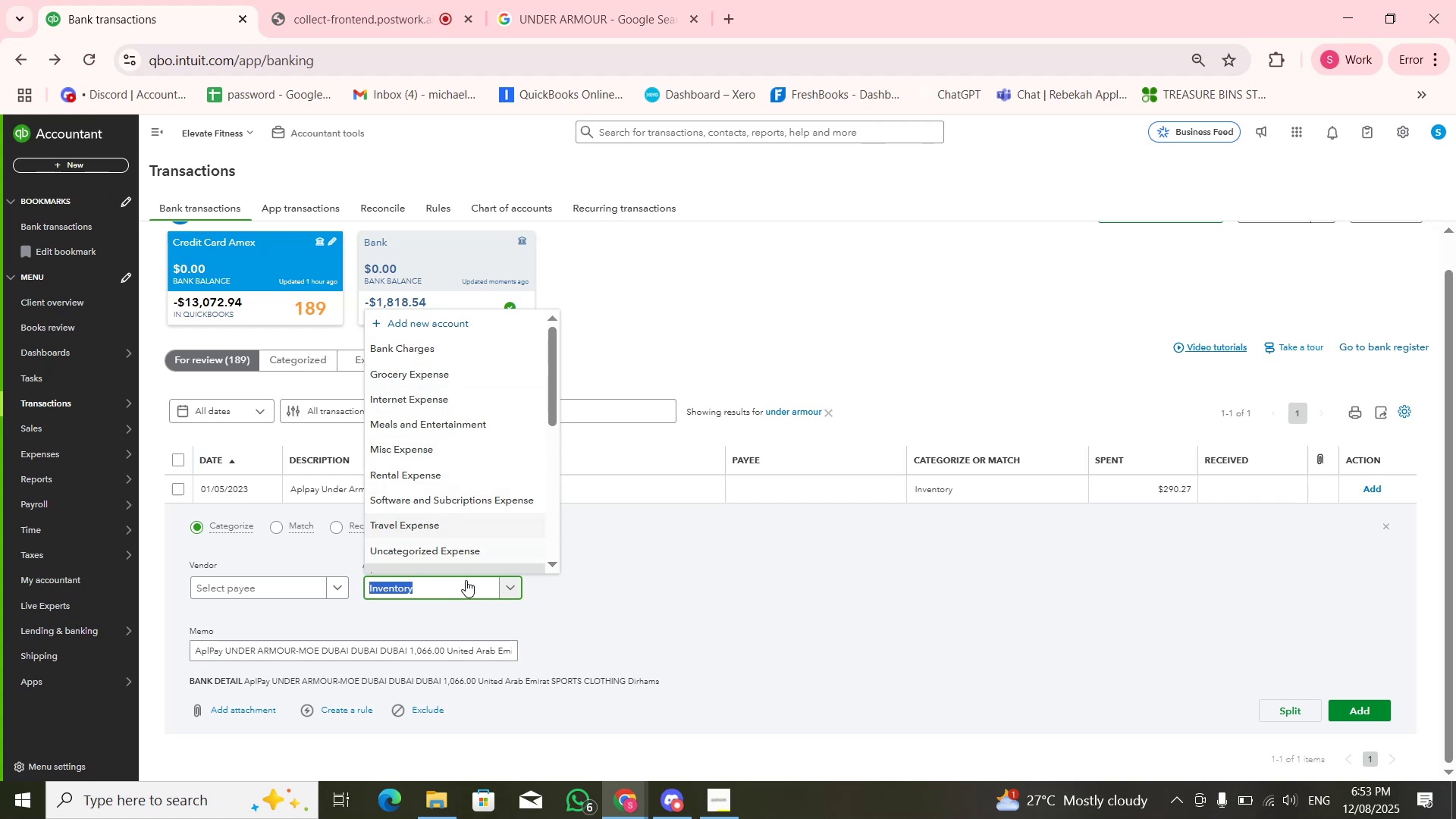 
key(ArrowDown)
 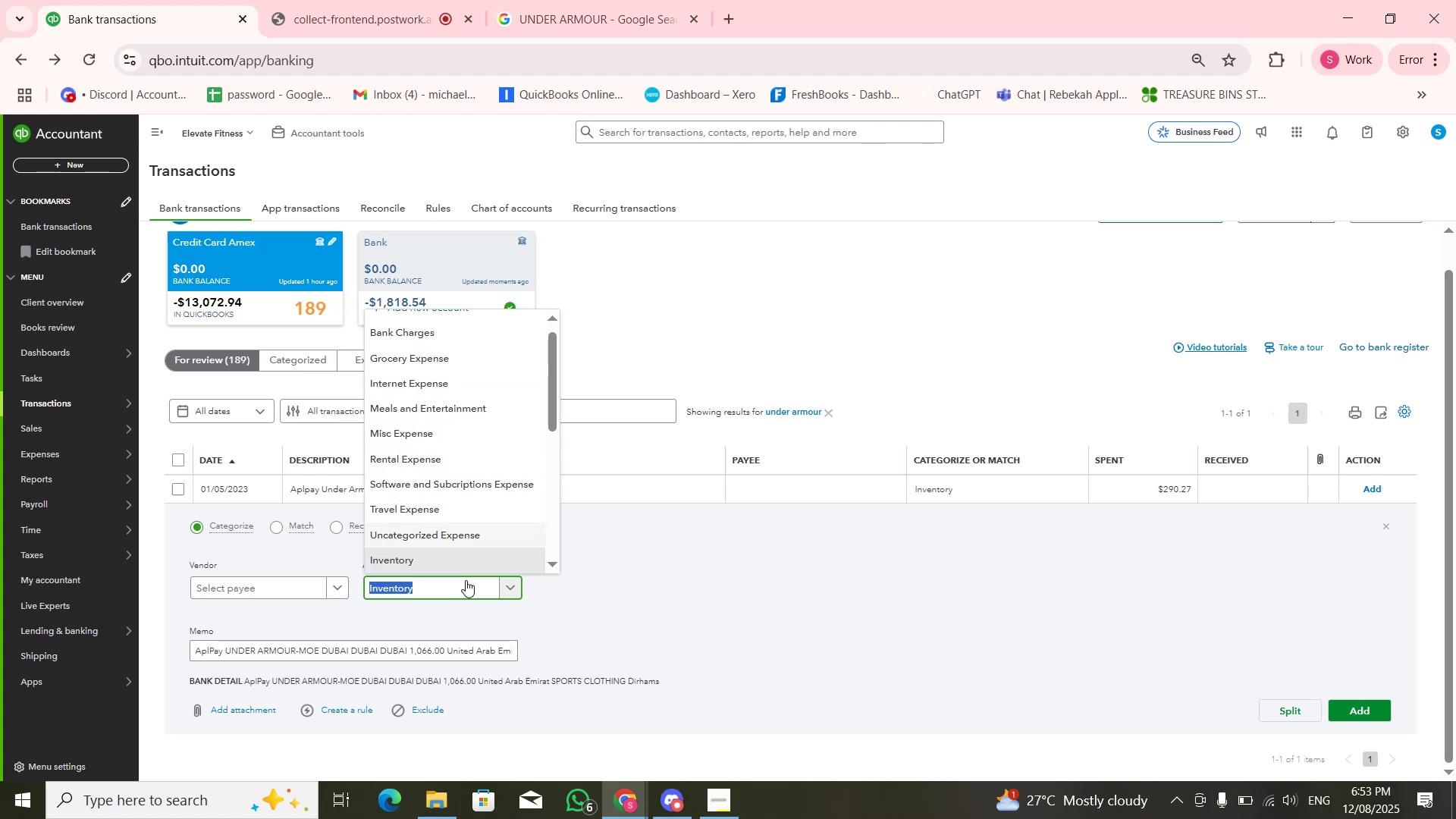 
key(ArrowDown)
 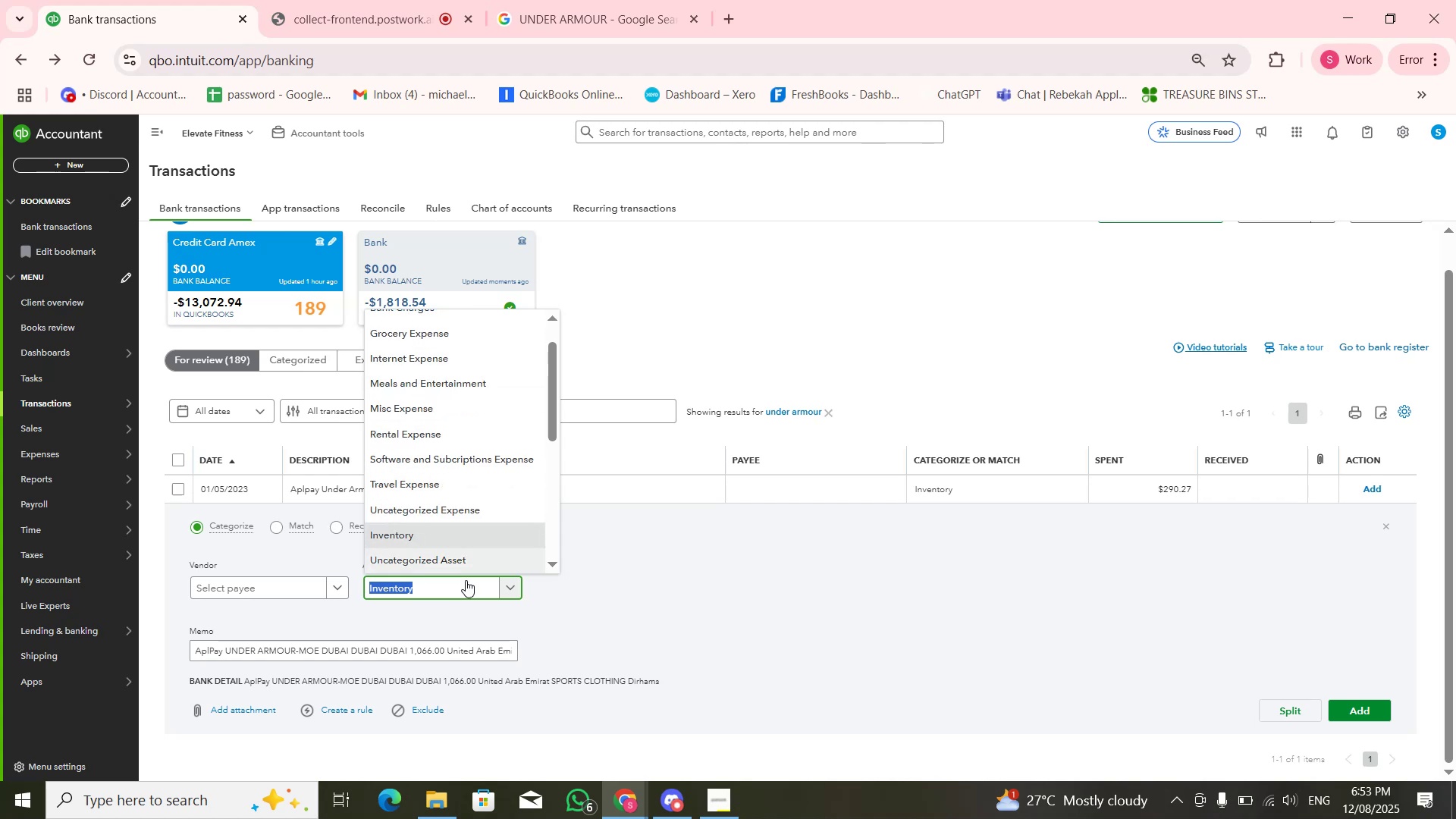 
key(ArrowDown)
 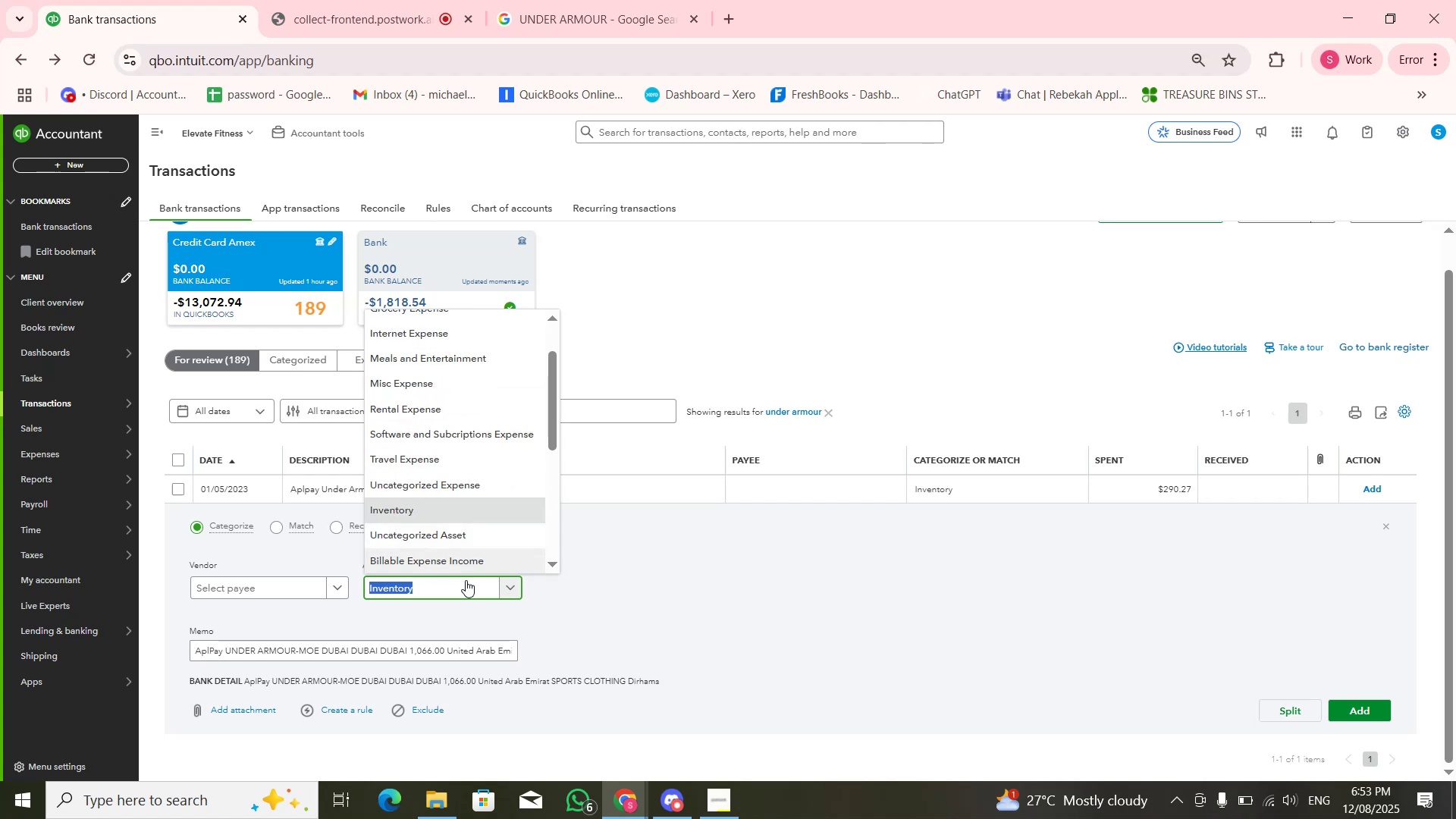 
key(ArrowDown)
 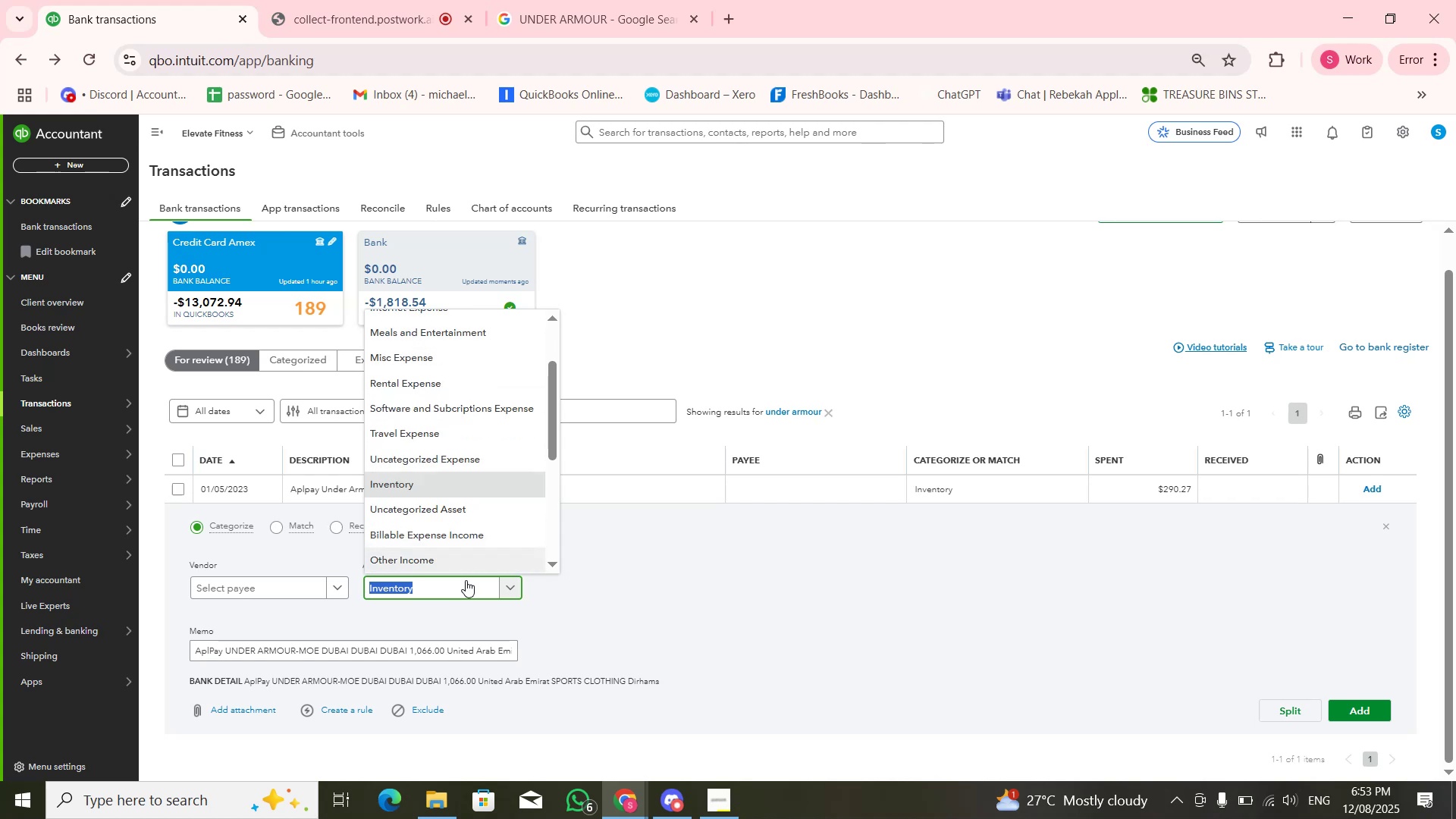 
key(ArrowDown)
 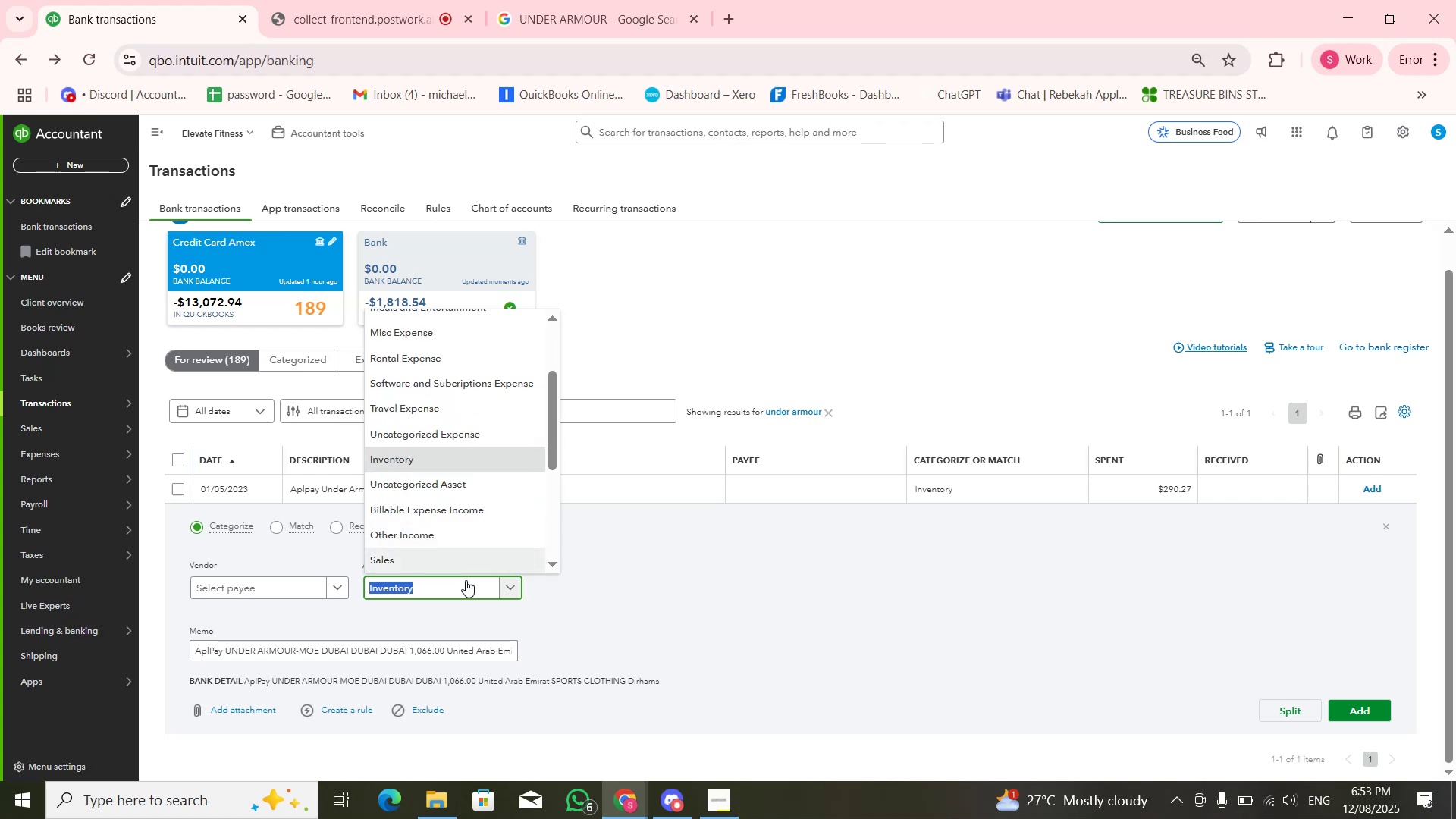 
key(ArrowDown)
 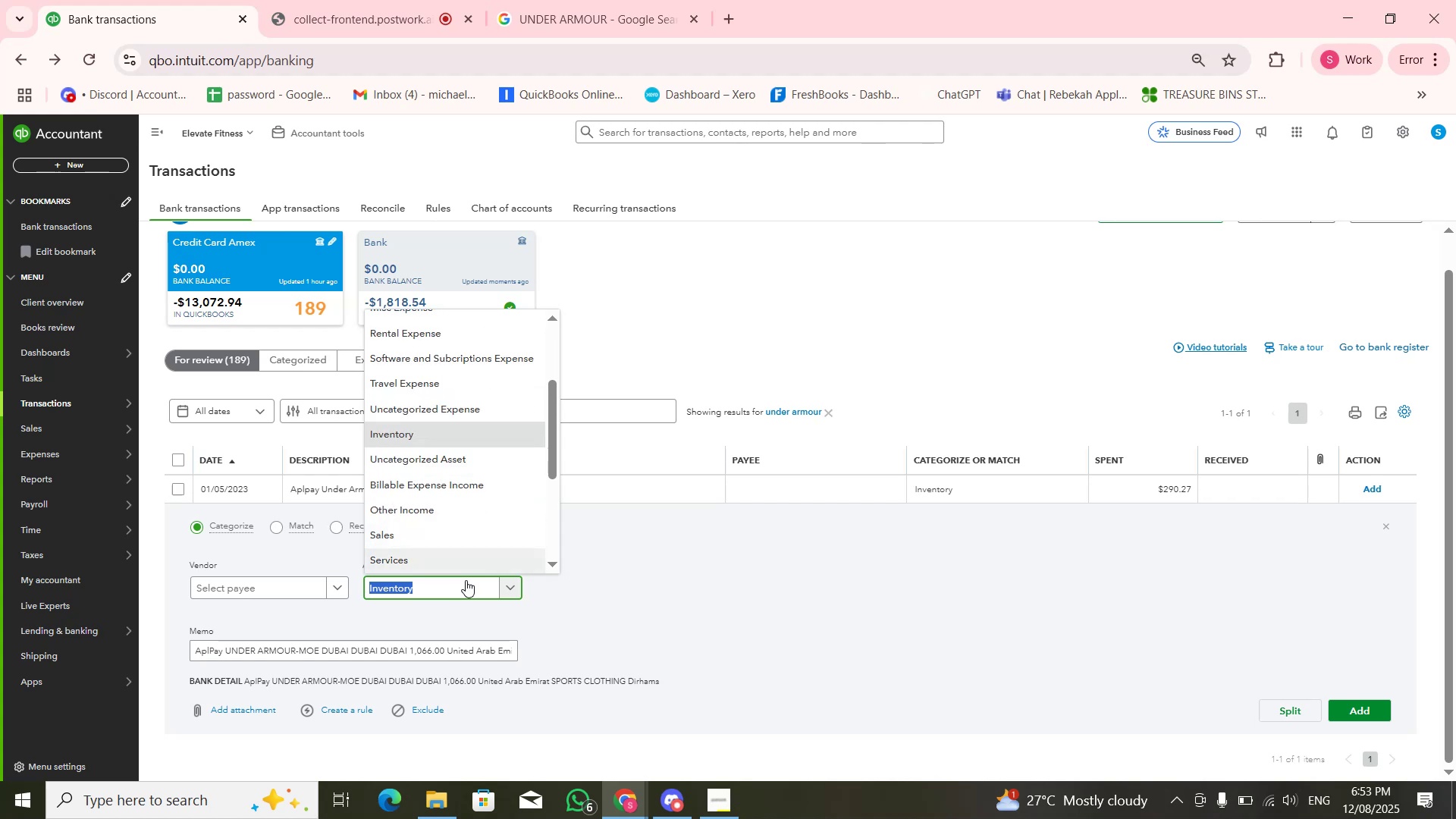 
key(ArrowDown)
 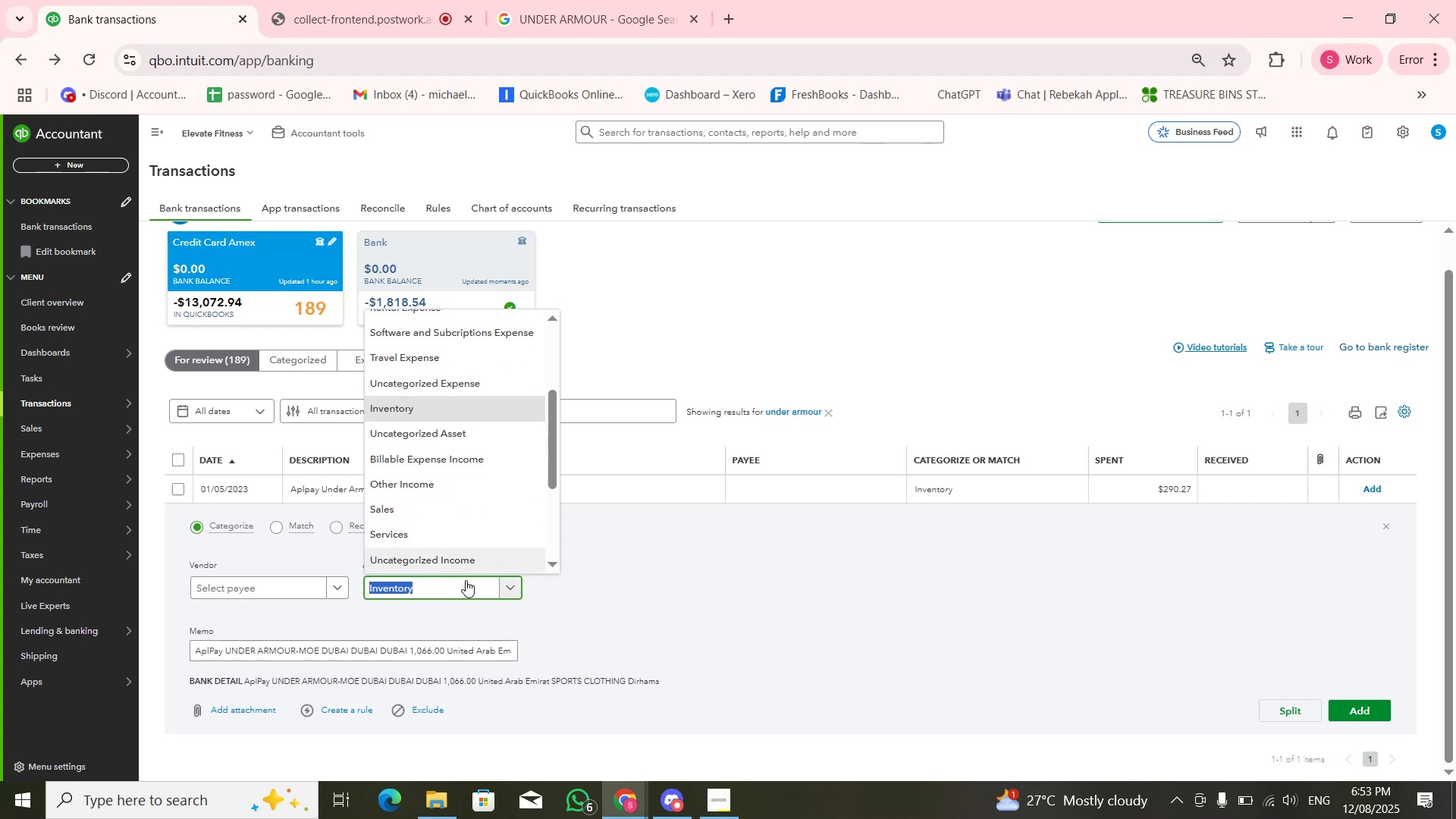 
key(ArrowDown)
 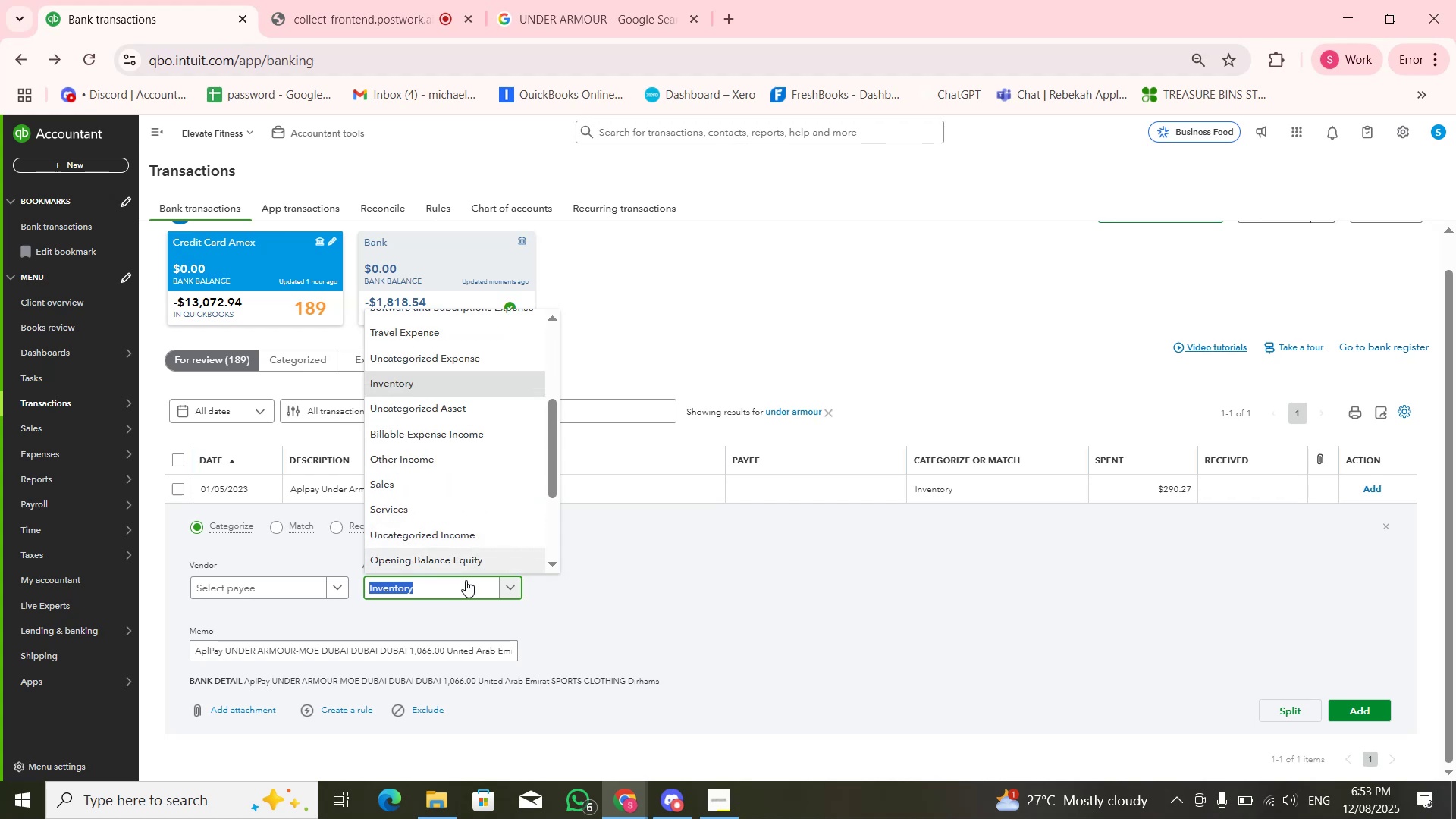 
key(ArrowDown)
 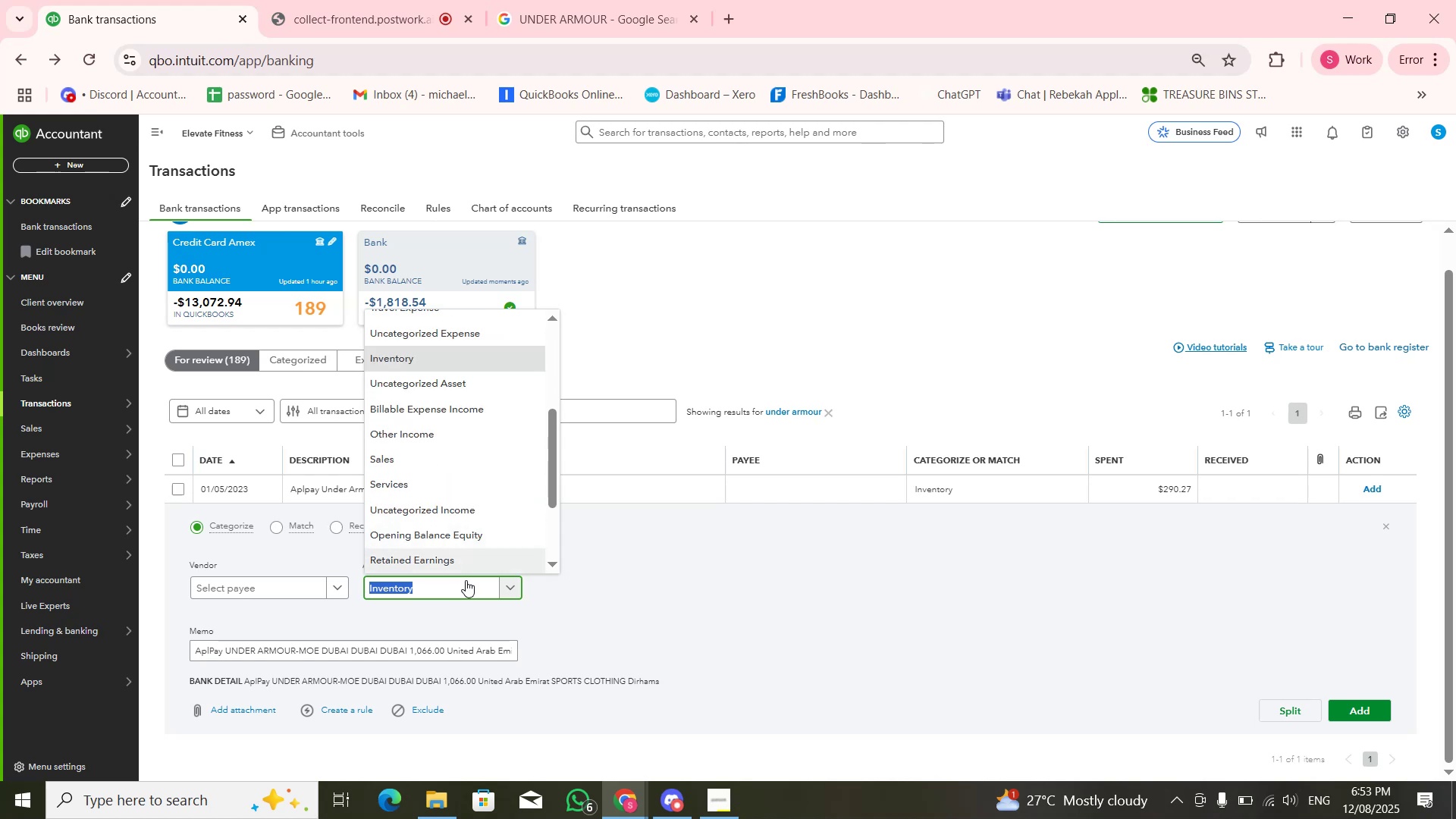 
key(ArrowDown)
 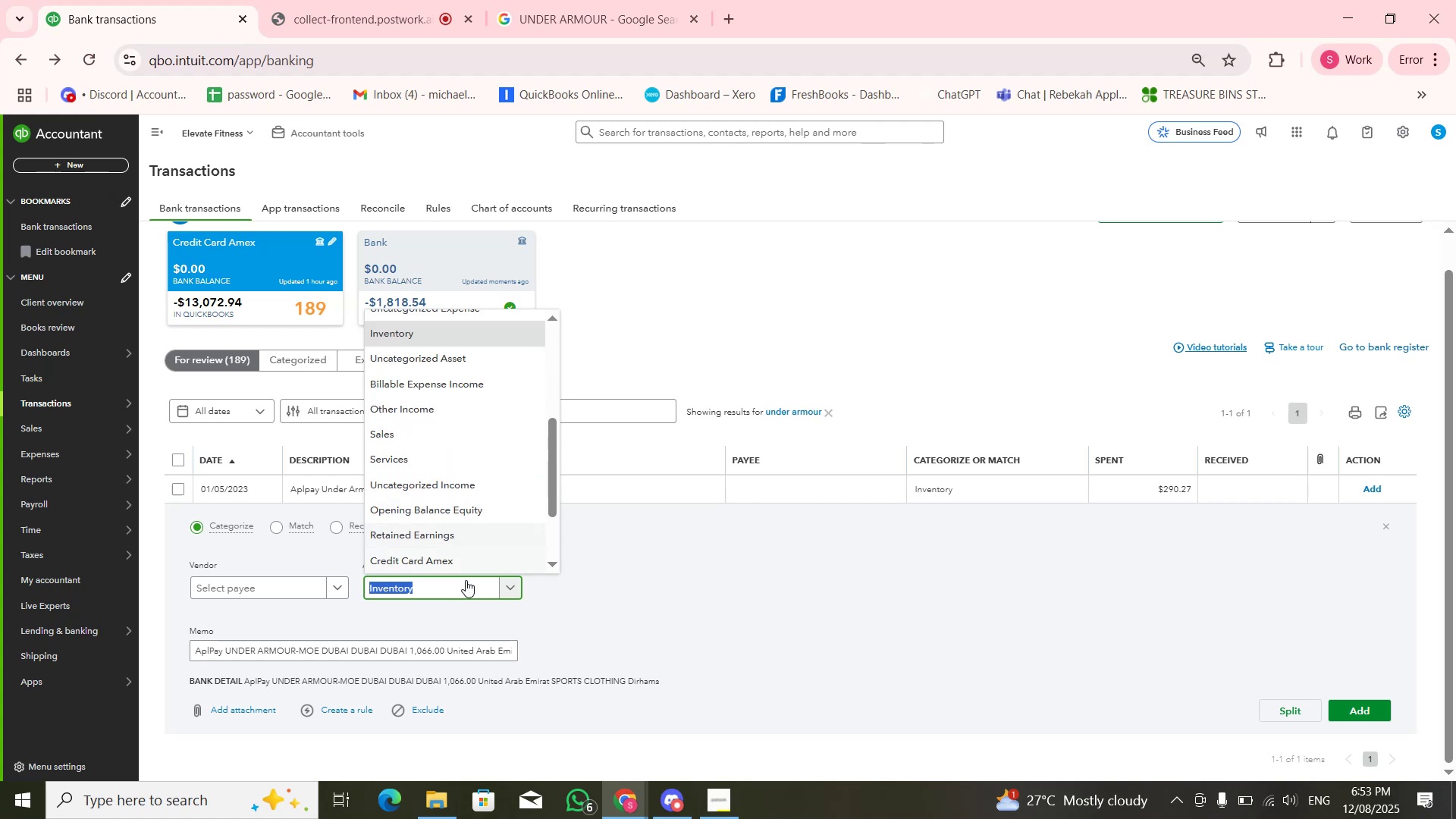 
key(ArrowDown)
 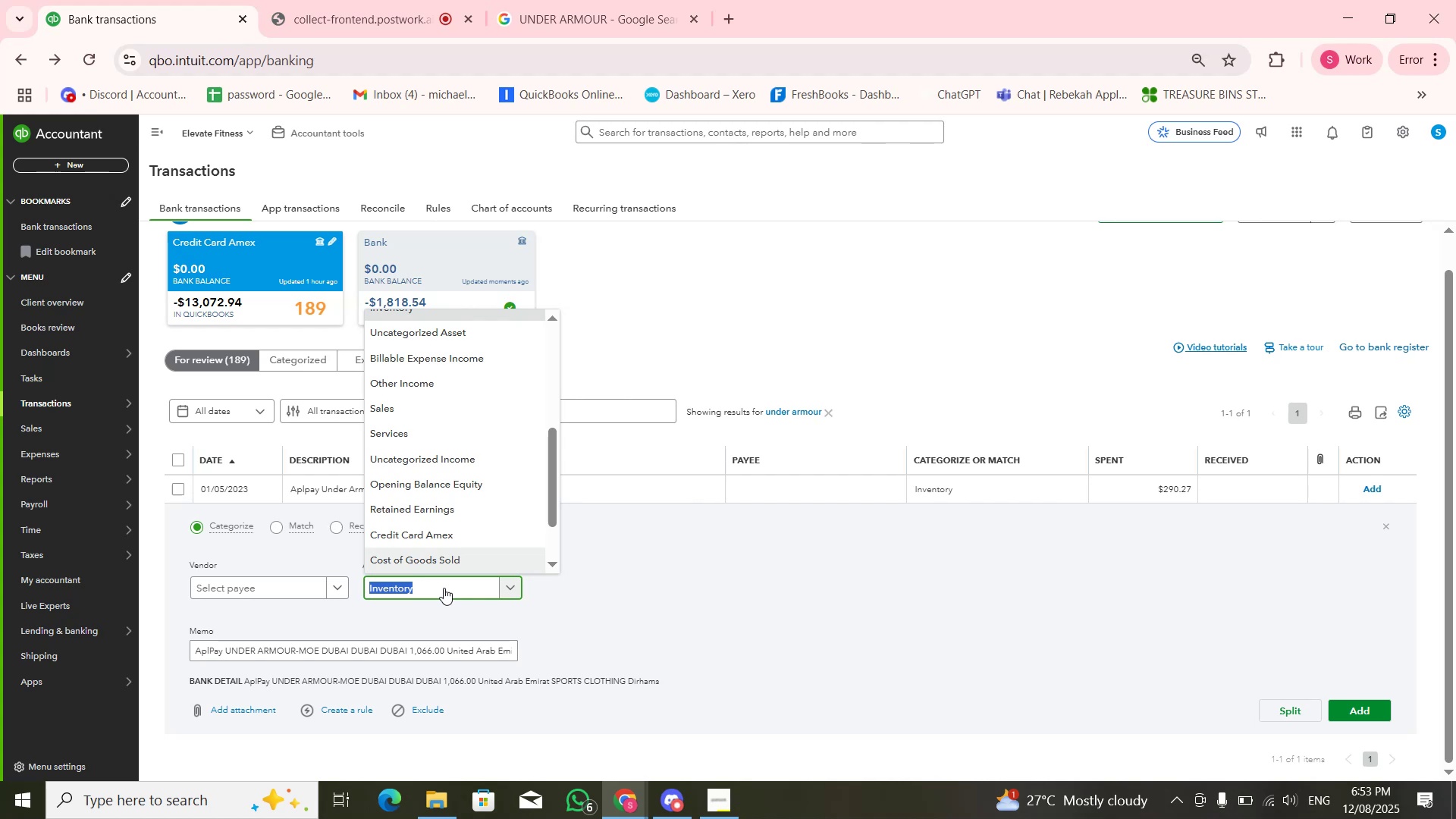 
key(ArrowDown)
 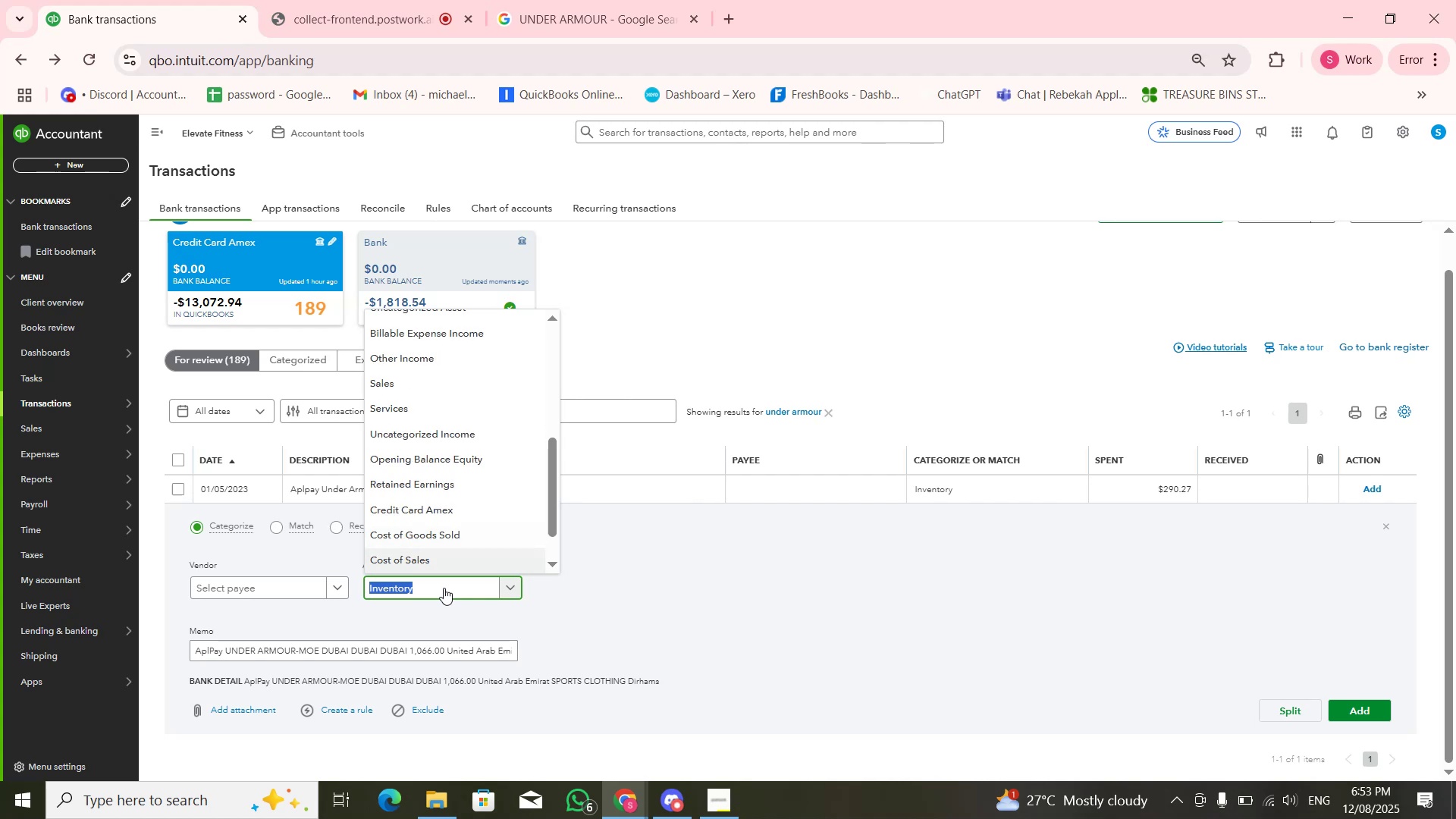 
key(ArrowDown)
 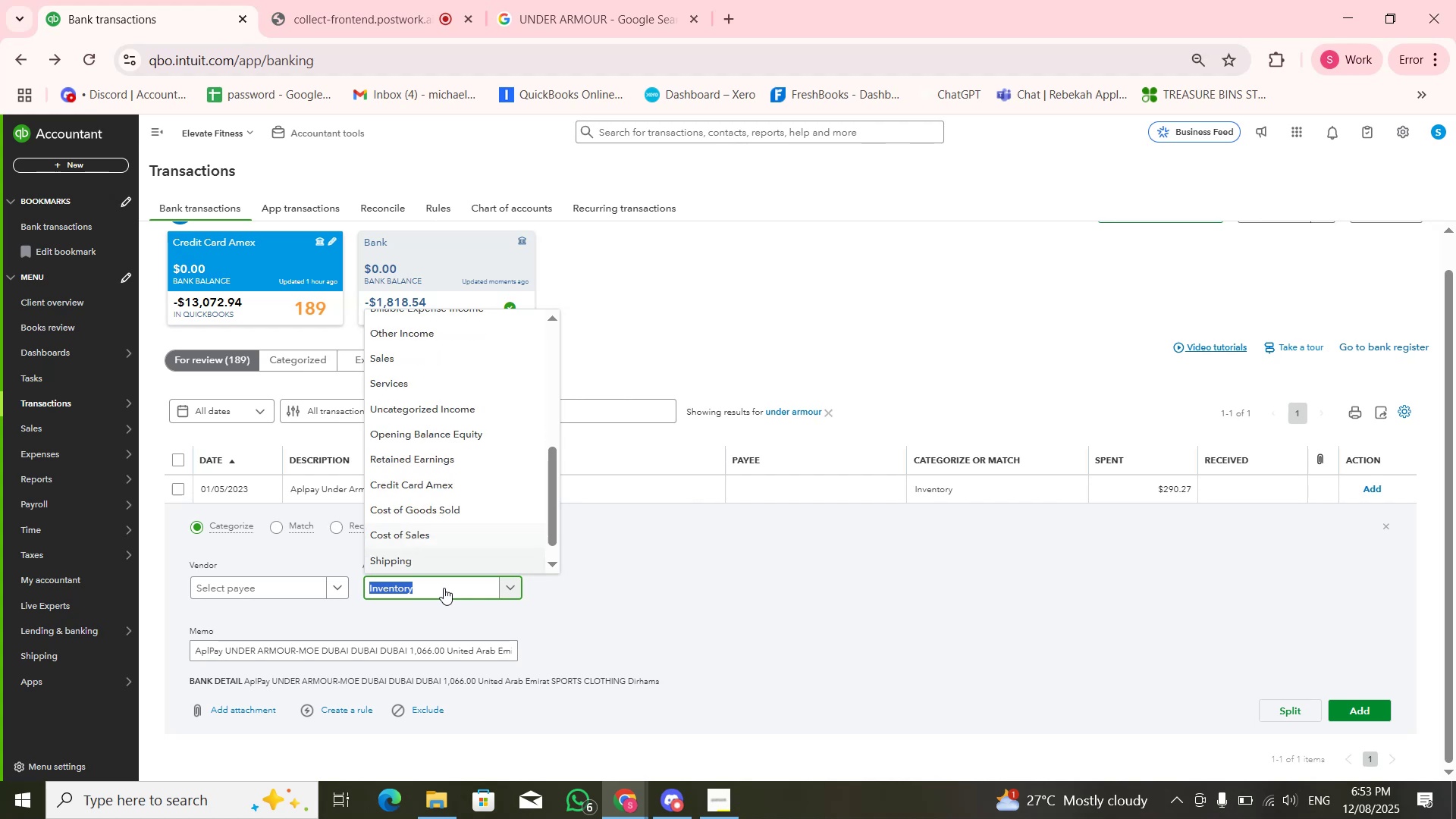 
key(ArrowDown)
 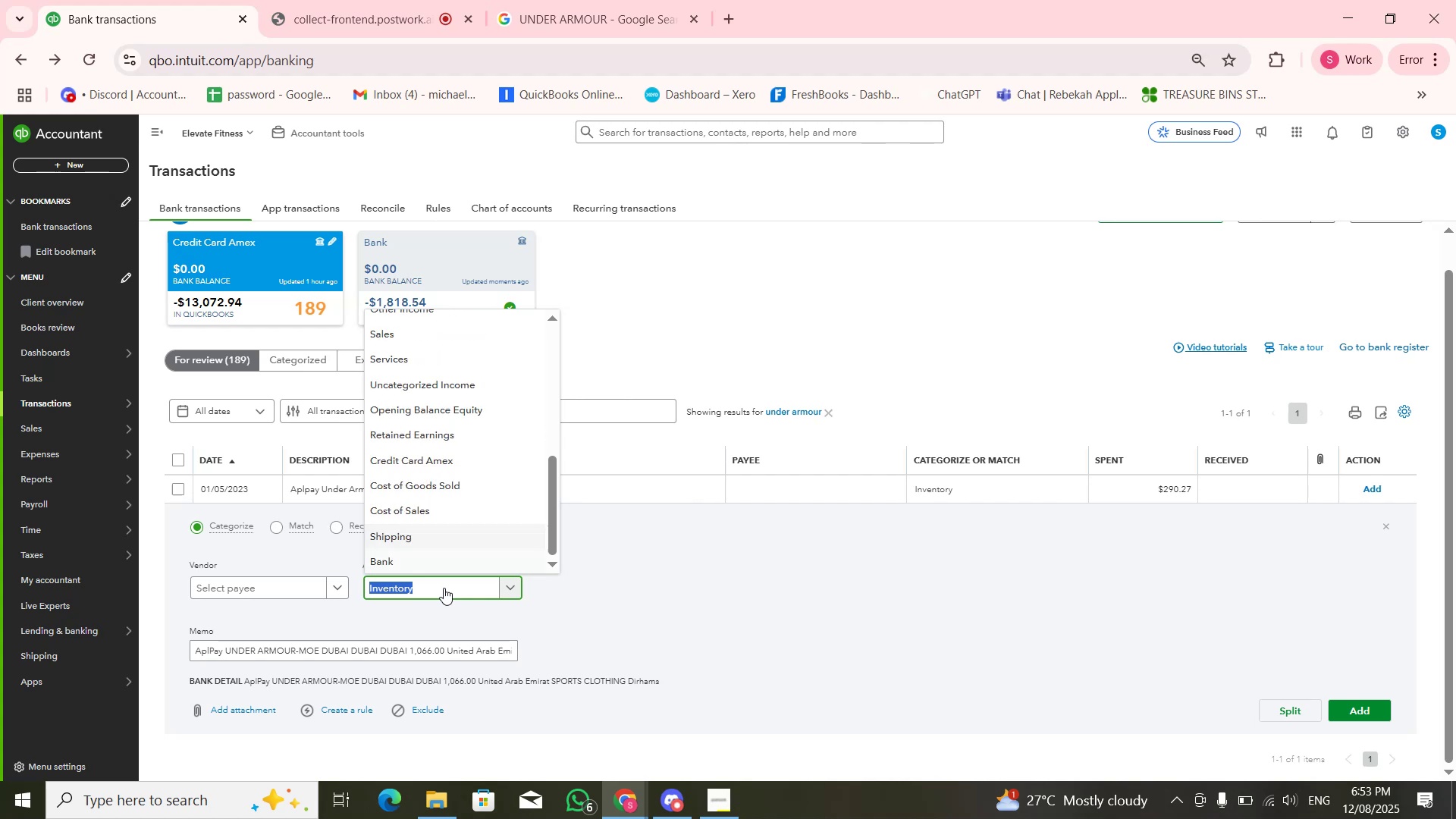 
key(ArrowDown)
 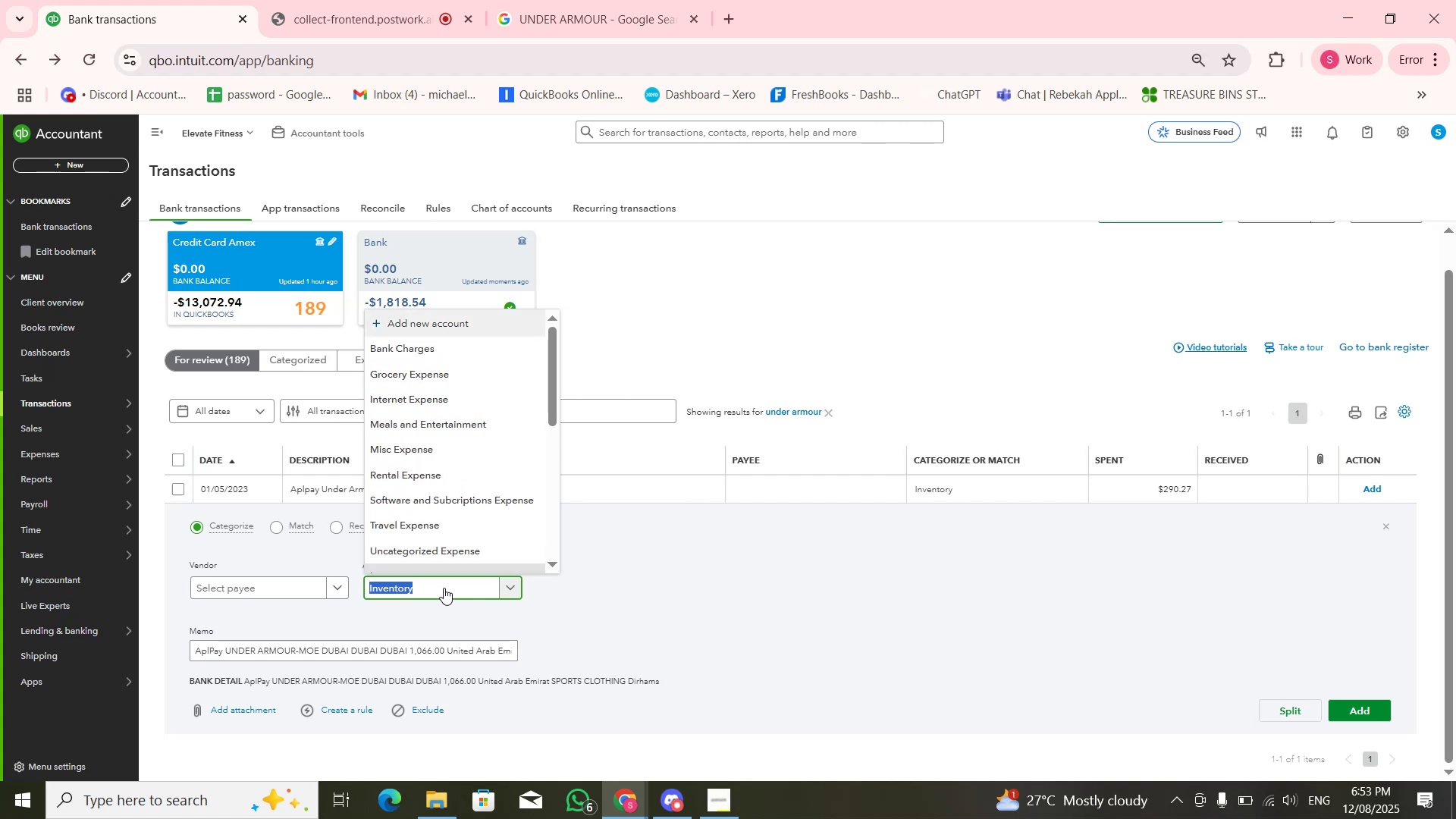 
key(ArrowDown)
 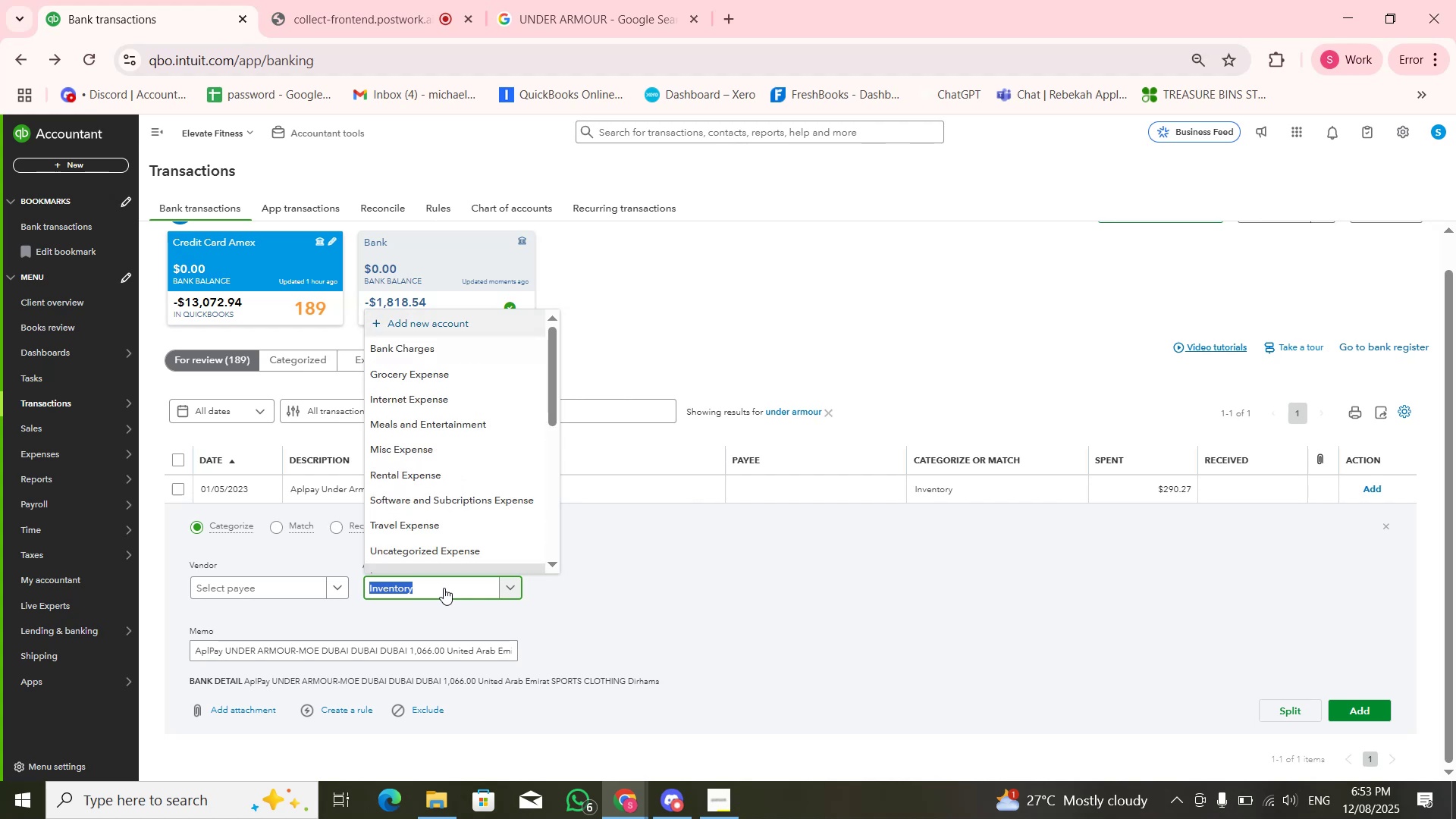 
key(ArrowDown)
 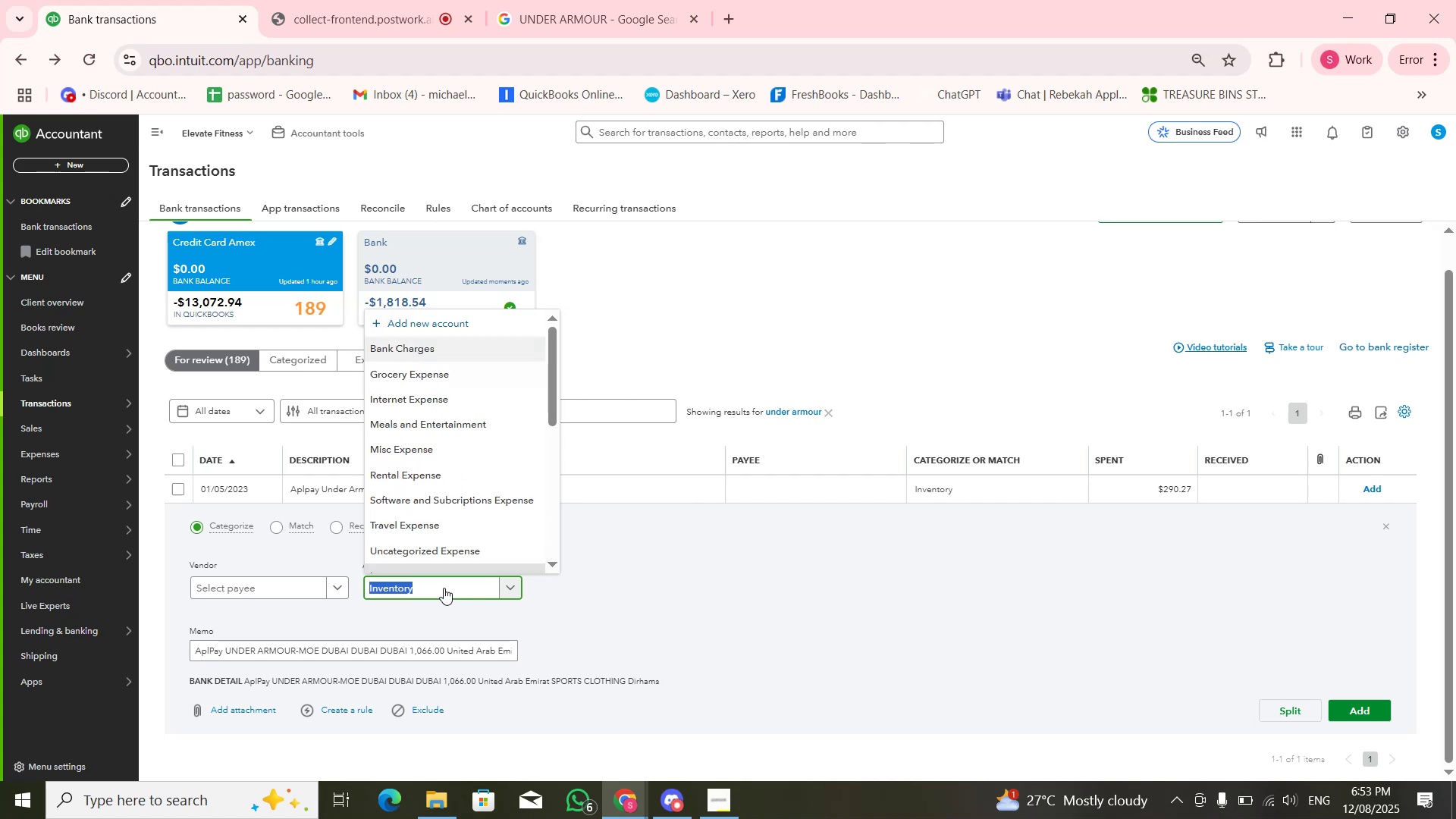 
key(ArrowDown)
 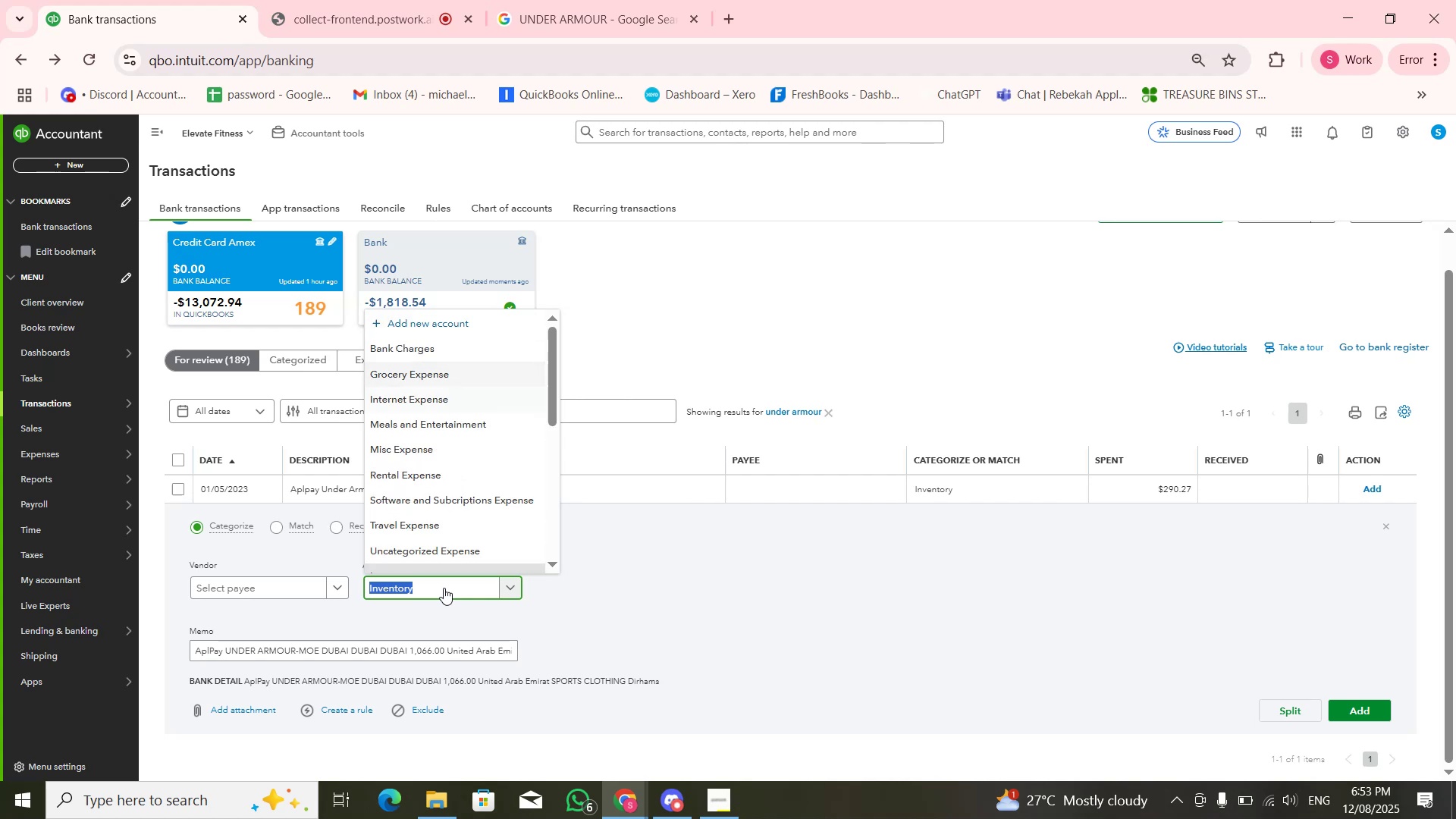 
key(ArrowDown)
 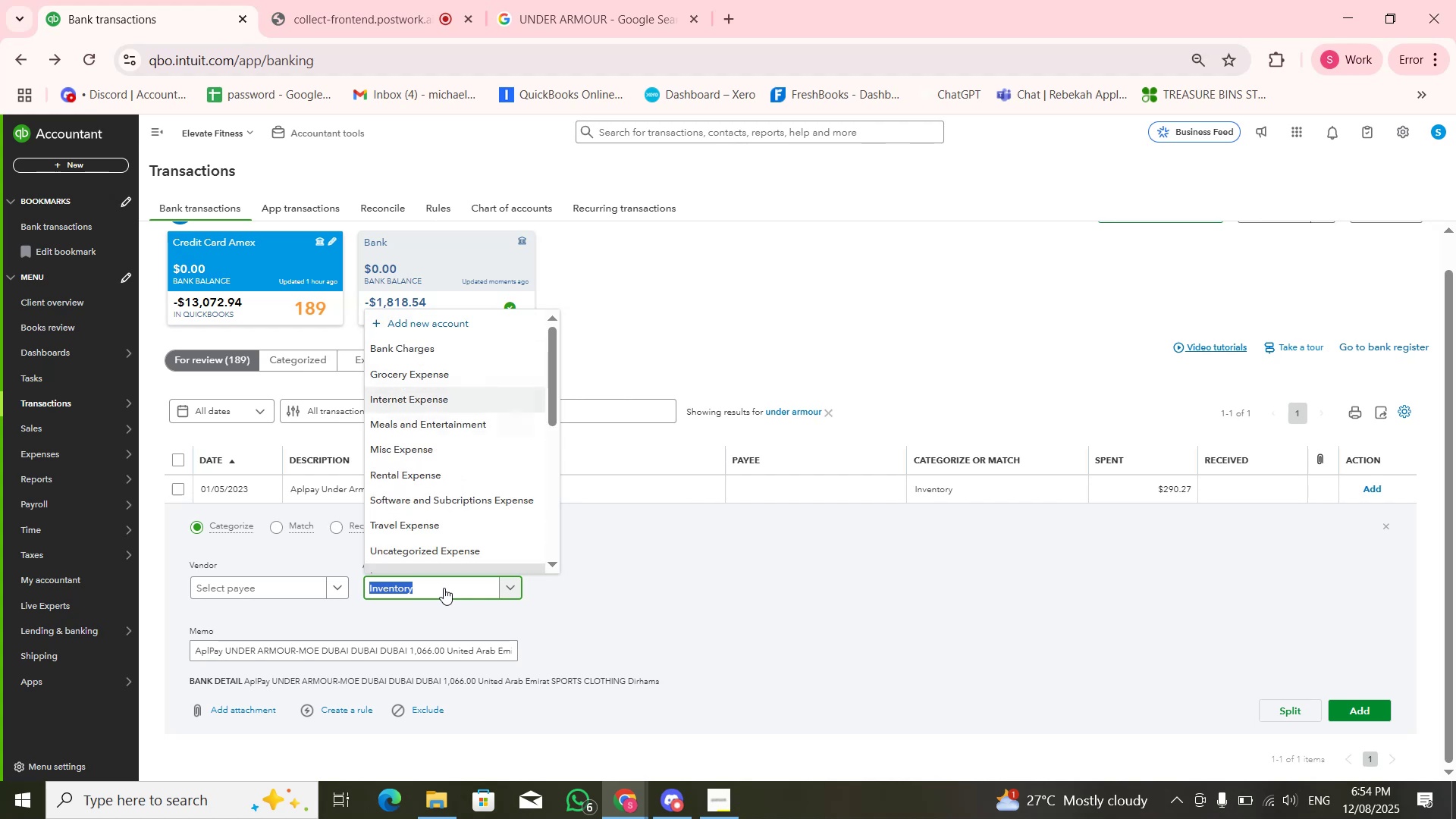 
key(ArrowDown)
 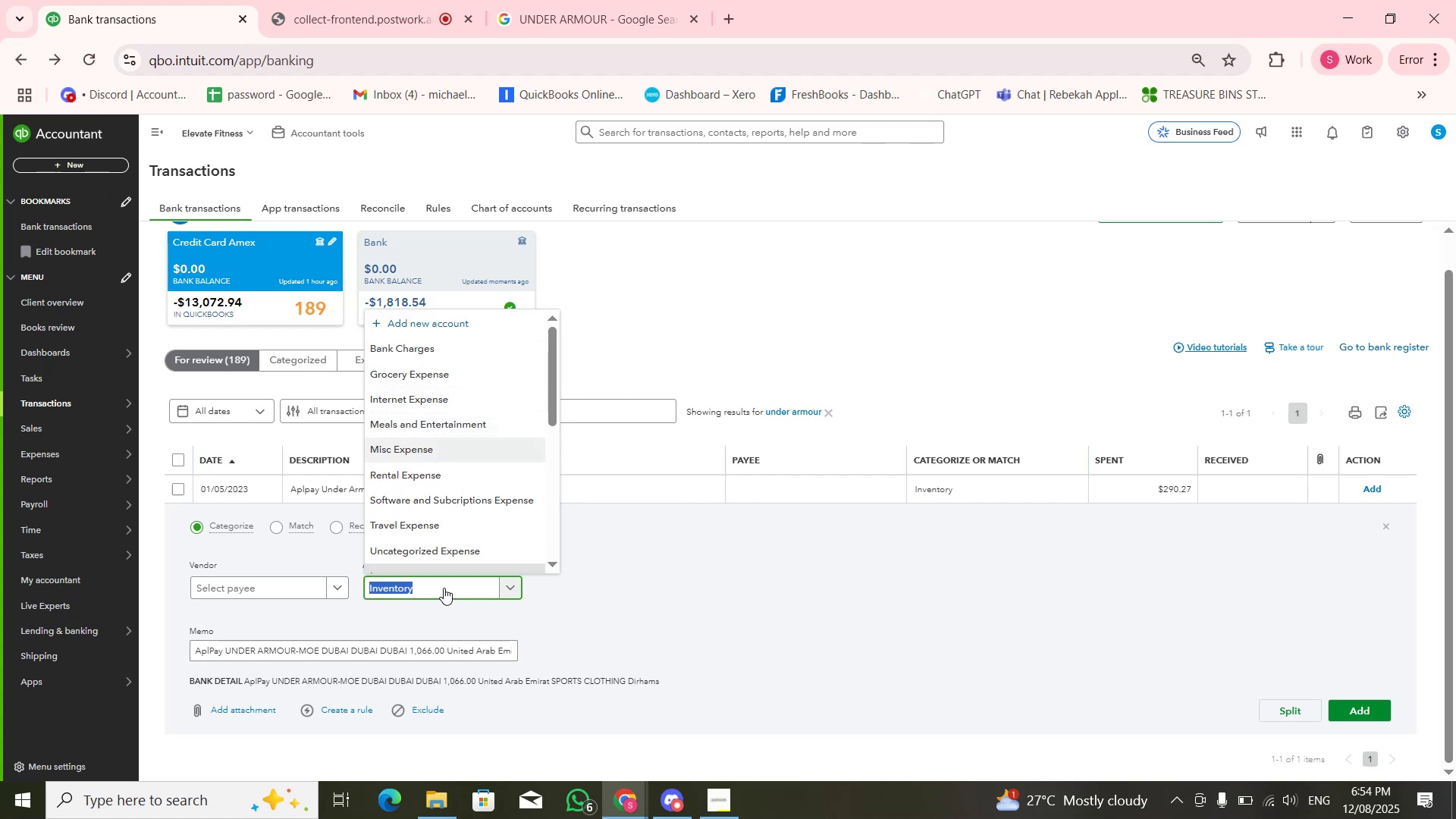 
key(Enter)
 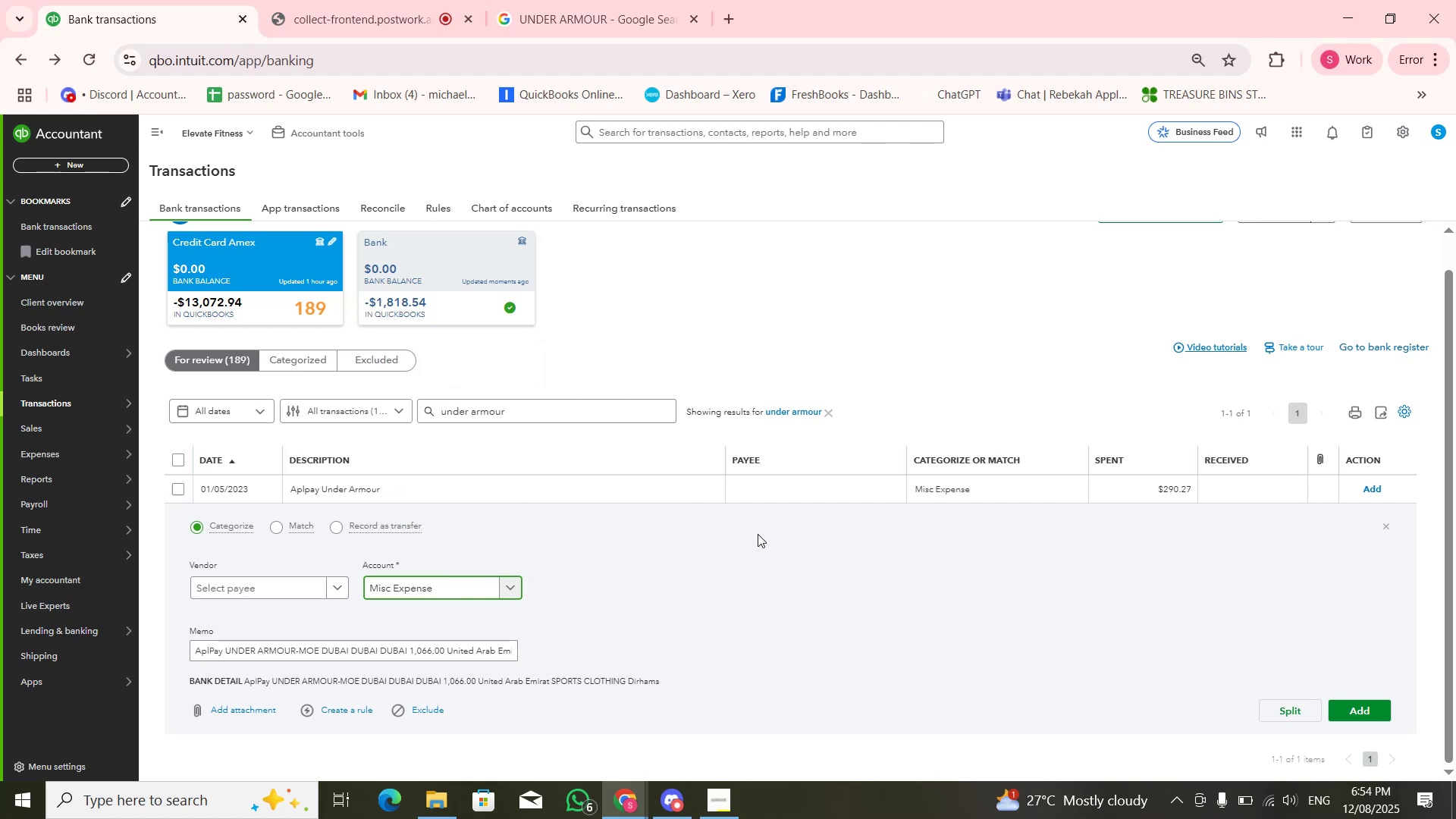 
left_click([758, 534])
 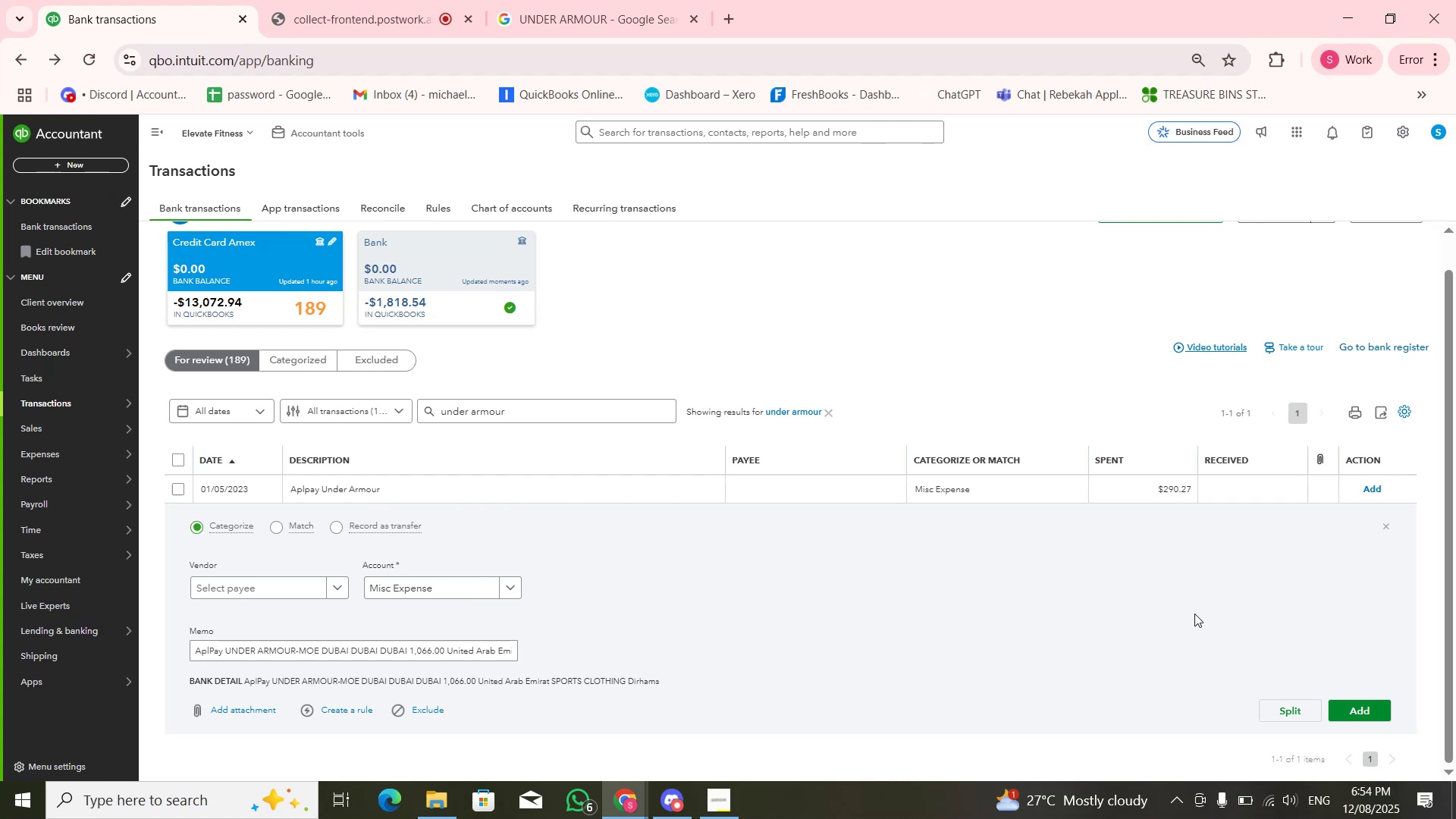 
left_click([1358, 704])
 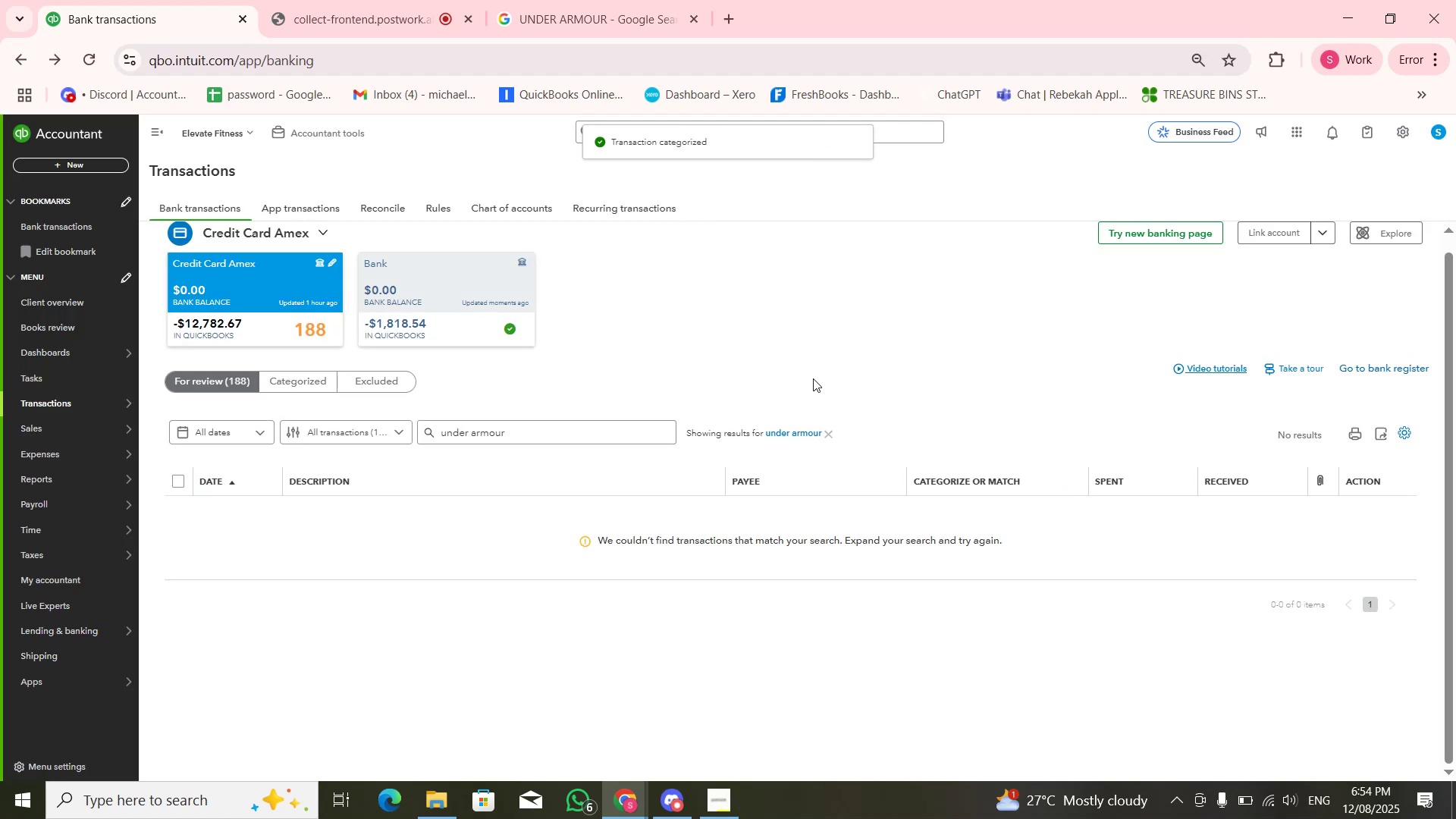 
left_click([830, 436])
 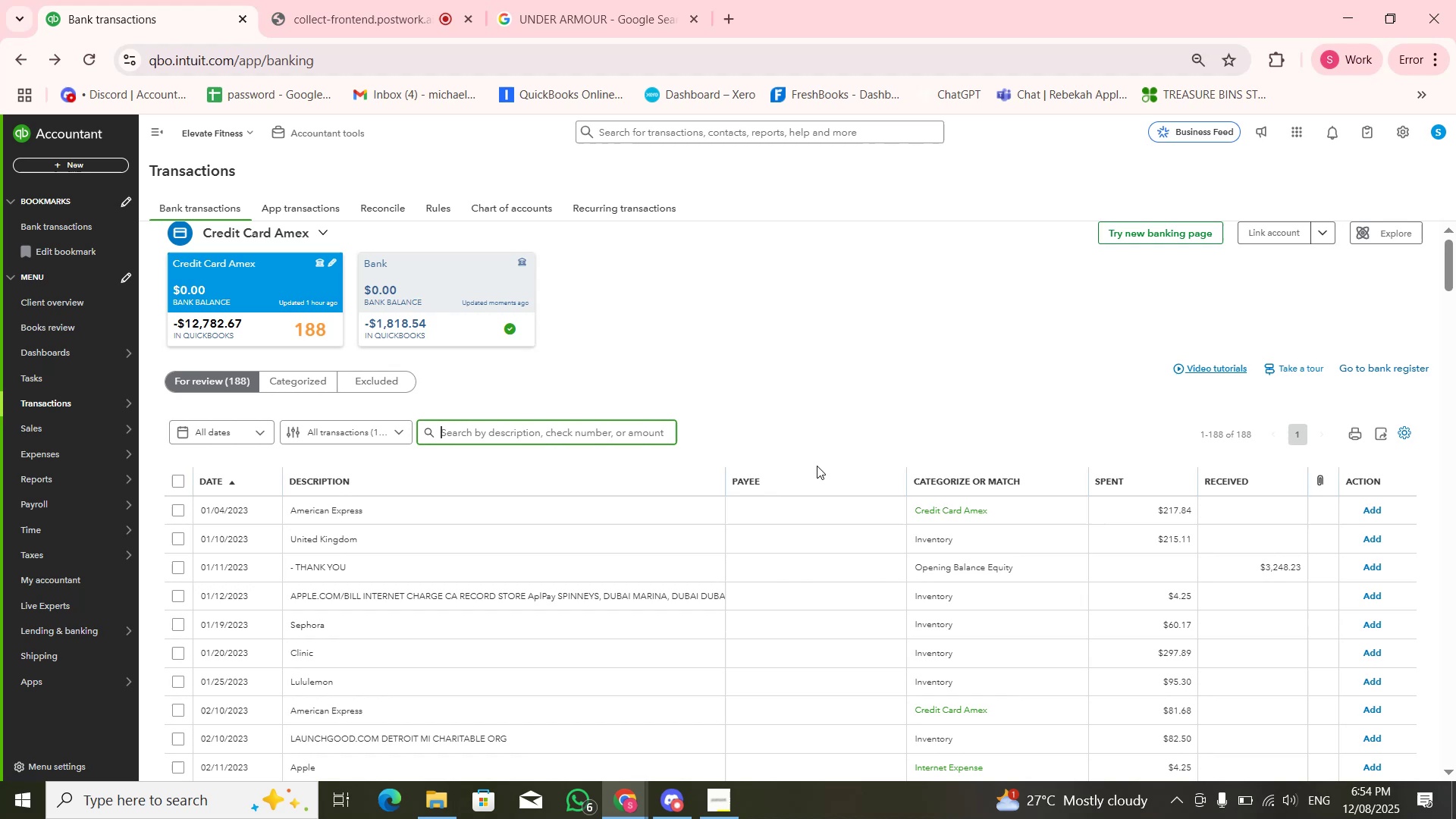 
scroll: coordinate [660, 508], scroll_direction: down, amount: 1.0
 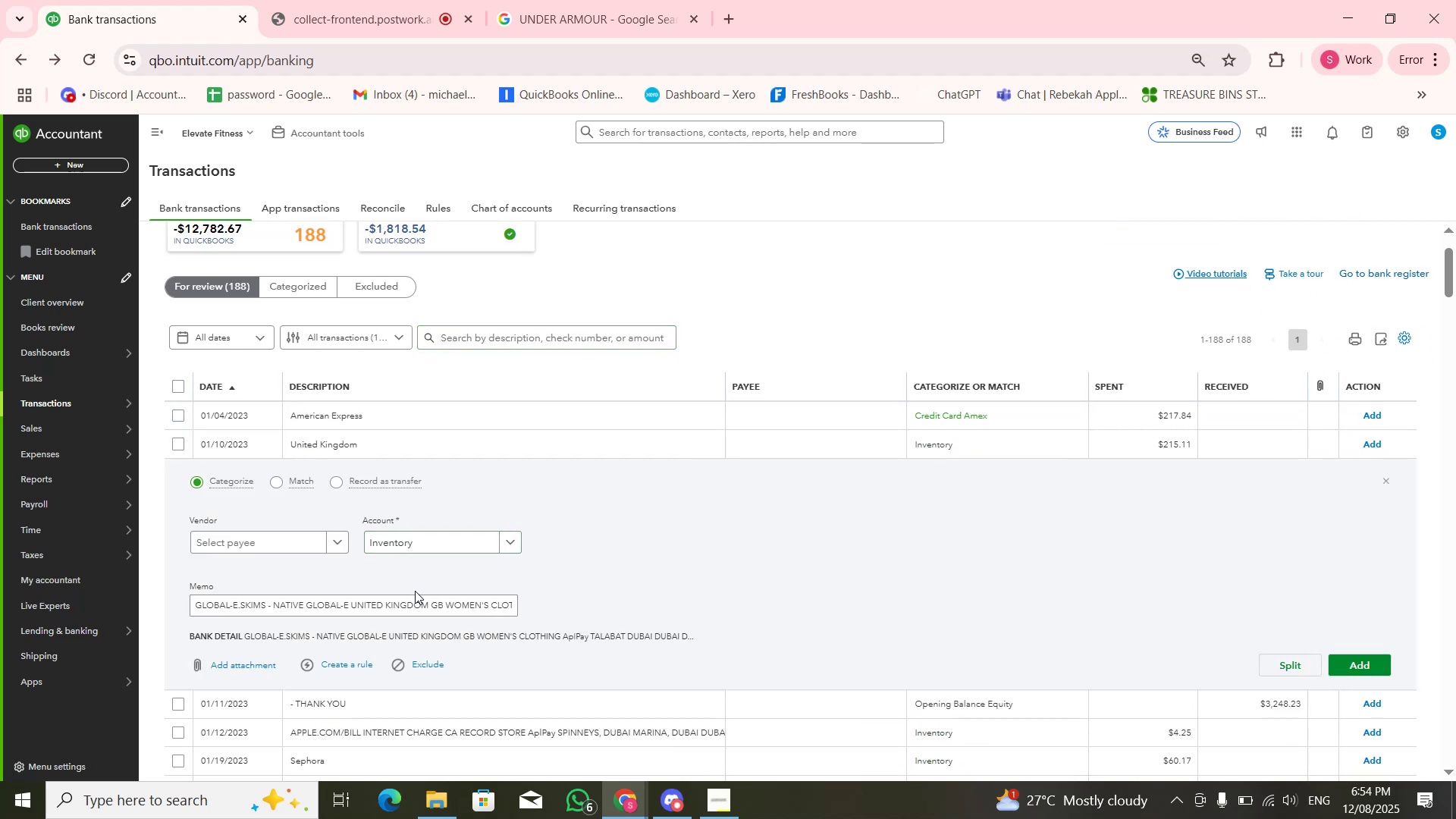 
wait(5.95)
 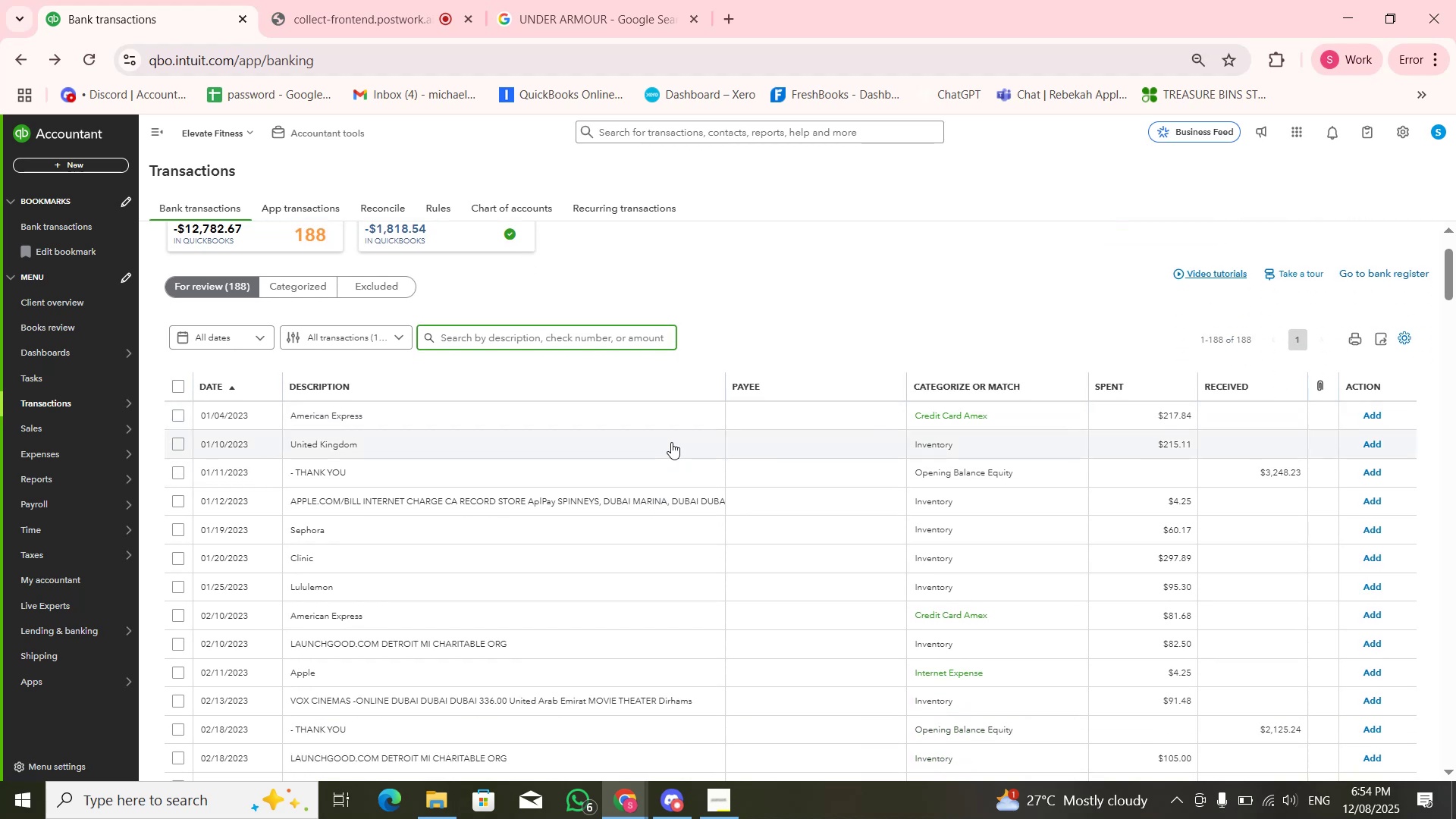 
key(Numpad0)
 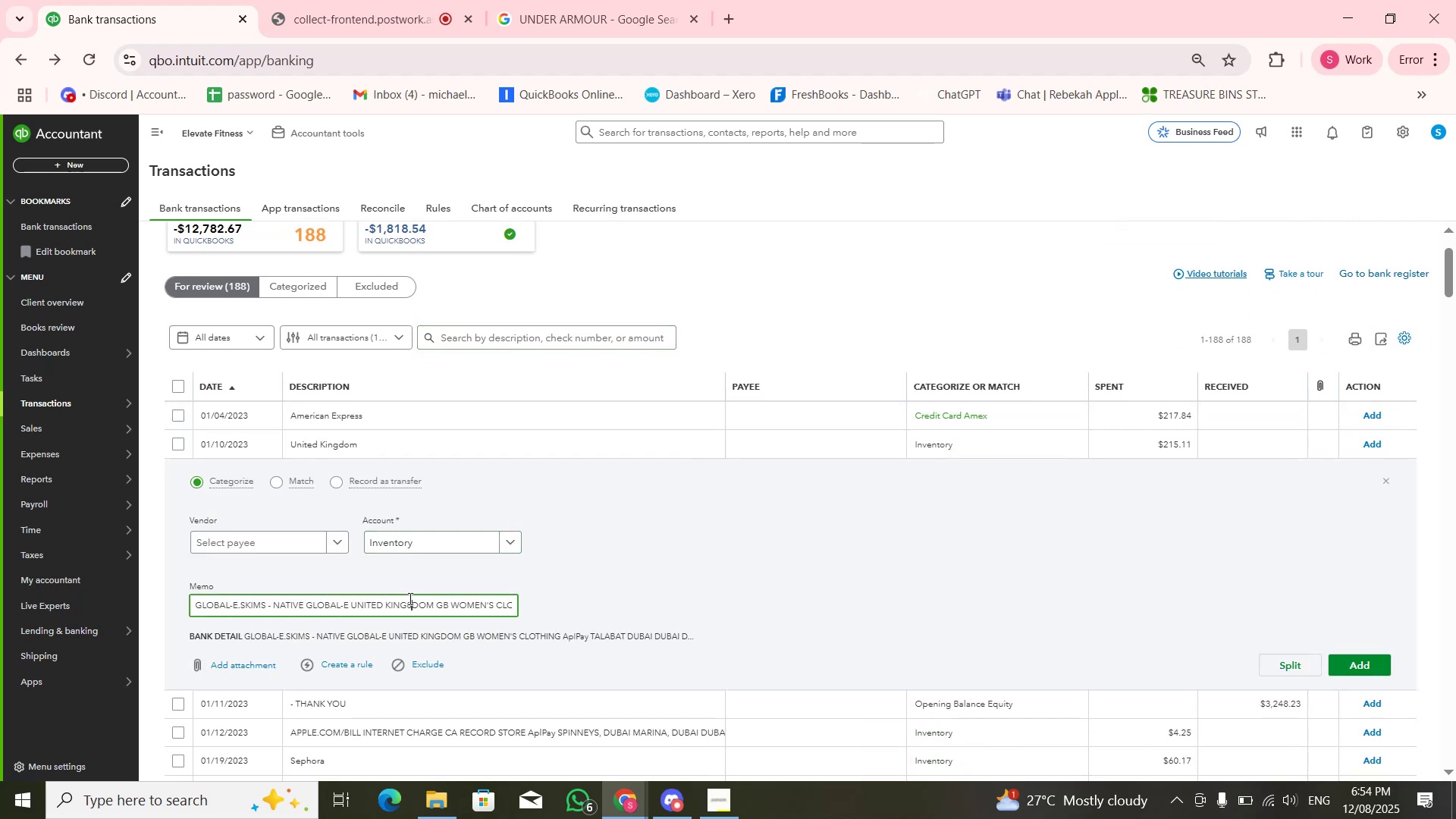 
key(Control+ControlLeft)
 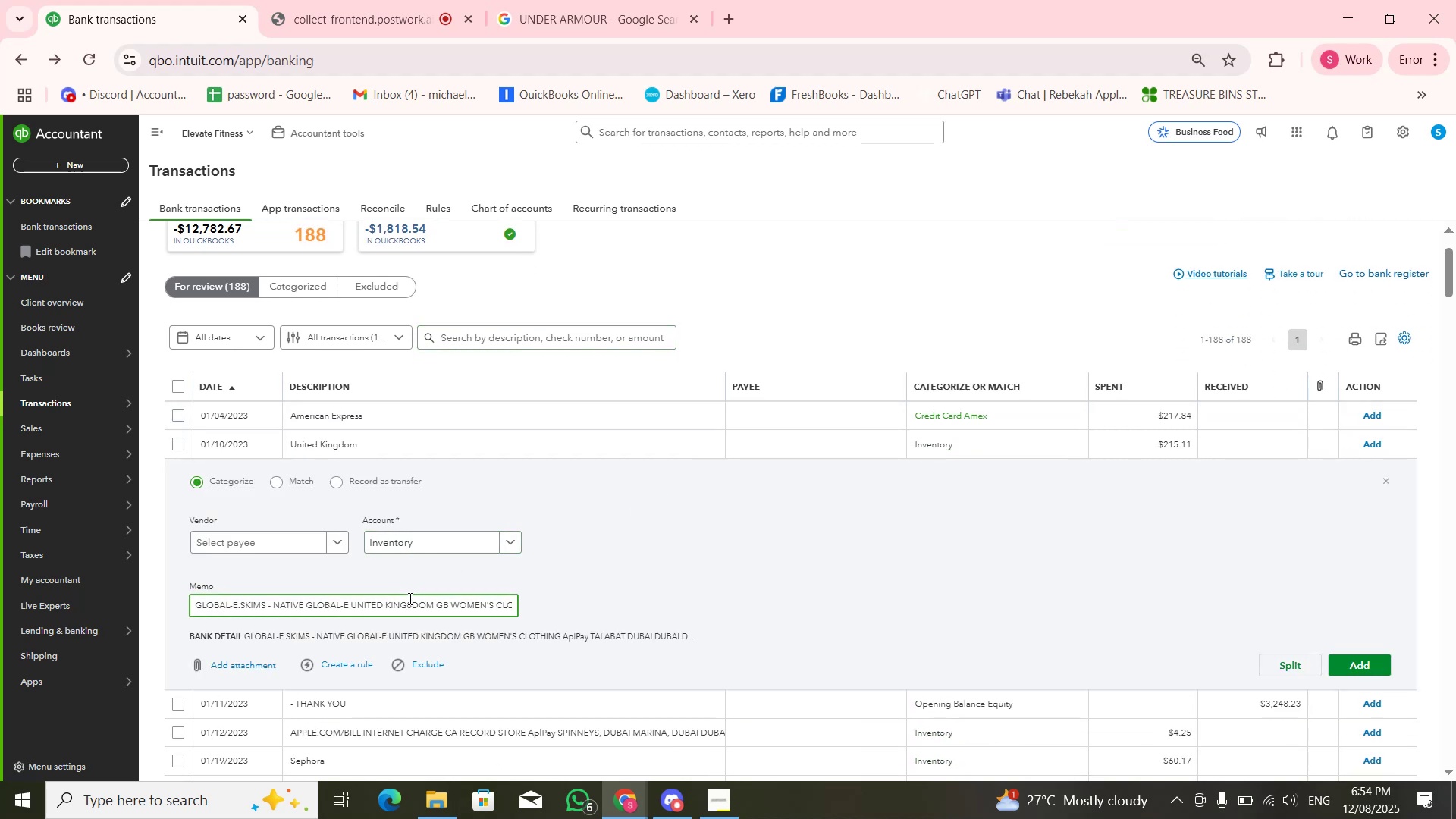 
key(Control+Z)
 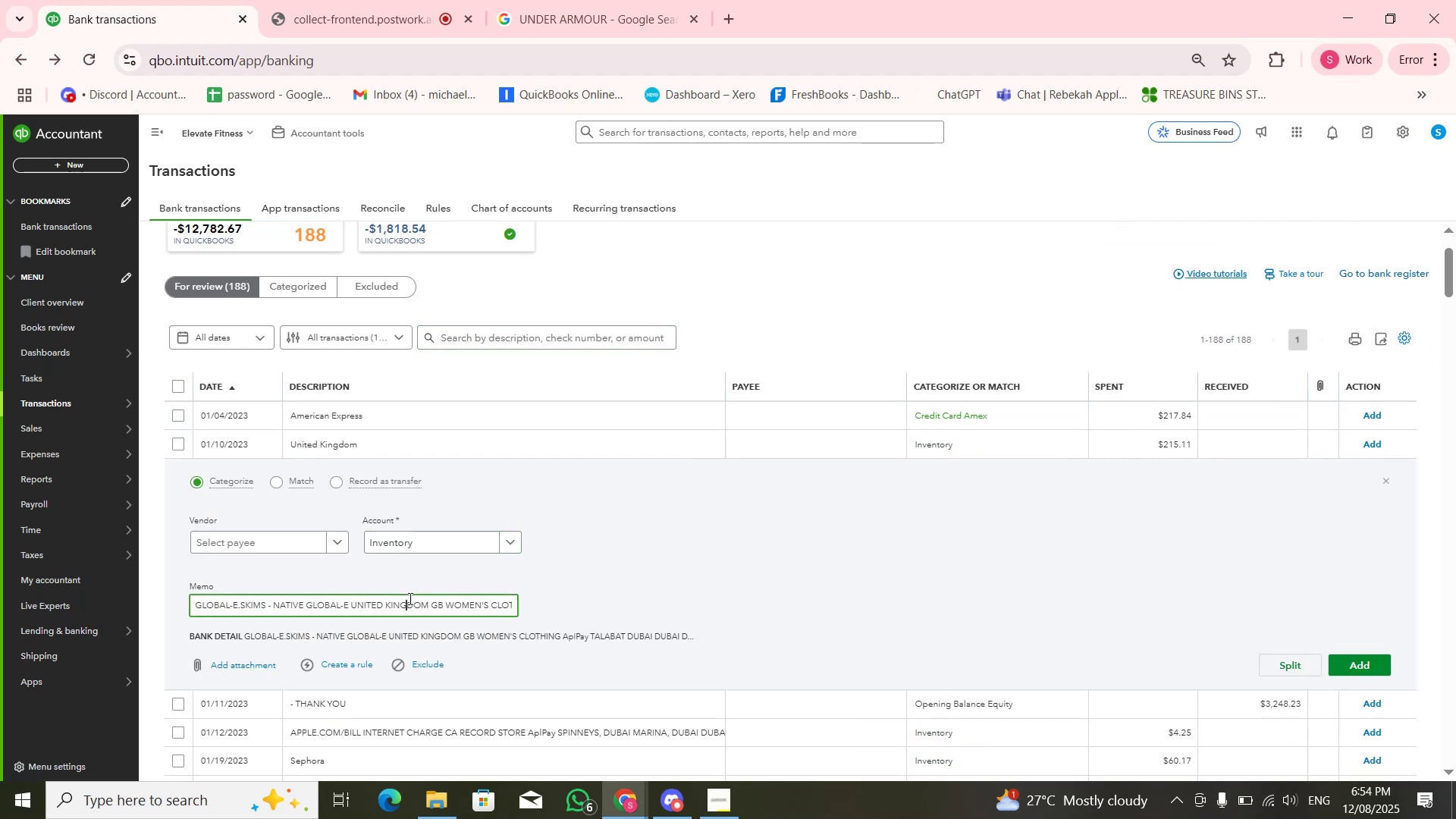 
hold_key(key=ArrowRight, duration=1.51)
 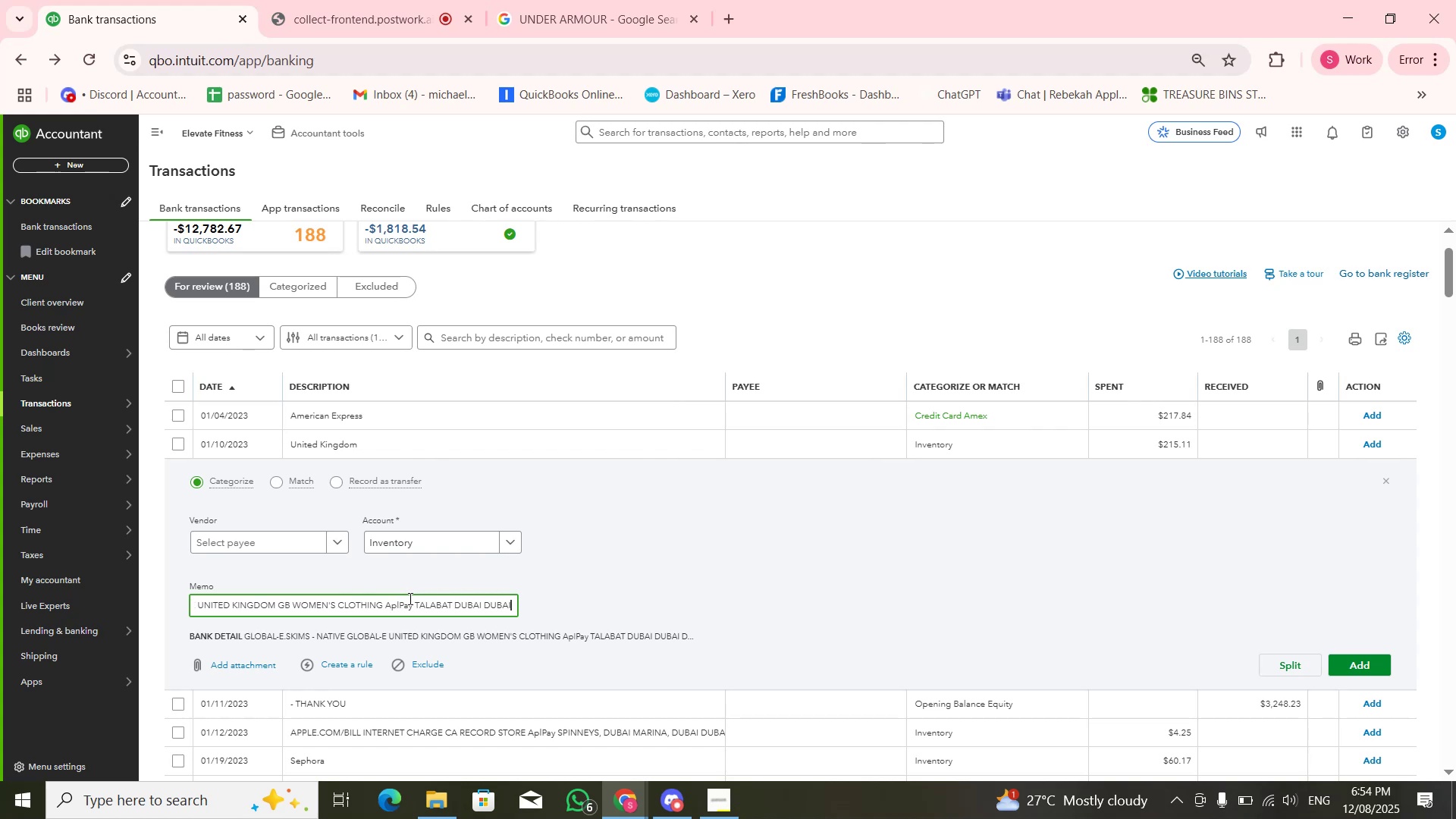 
hold_key(key=ArrowRight, duration=0.81)
 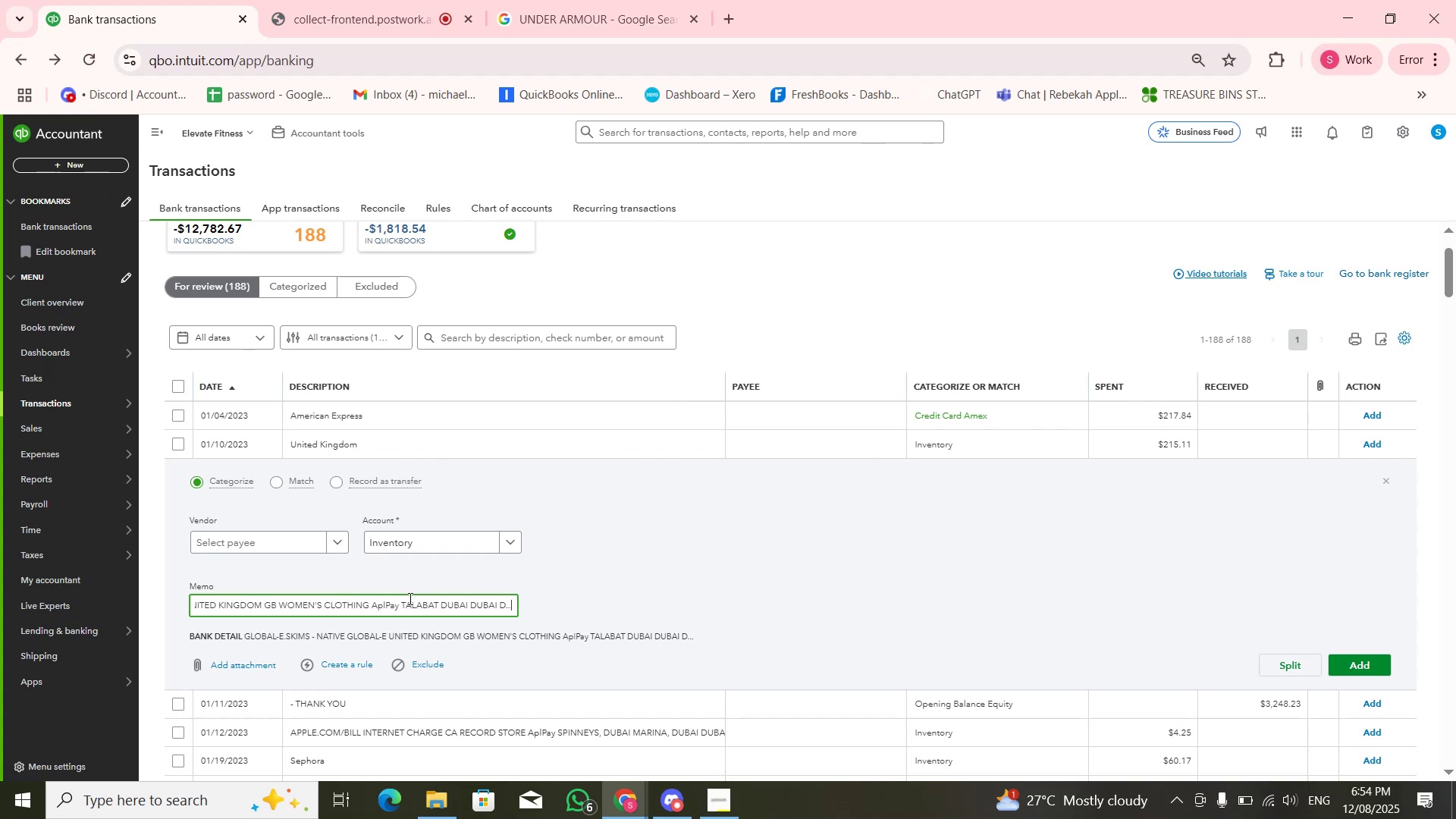 
hold_key(key=ArrowLeft, duration=0.77)
 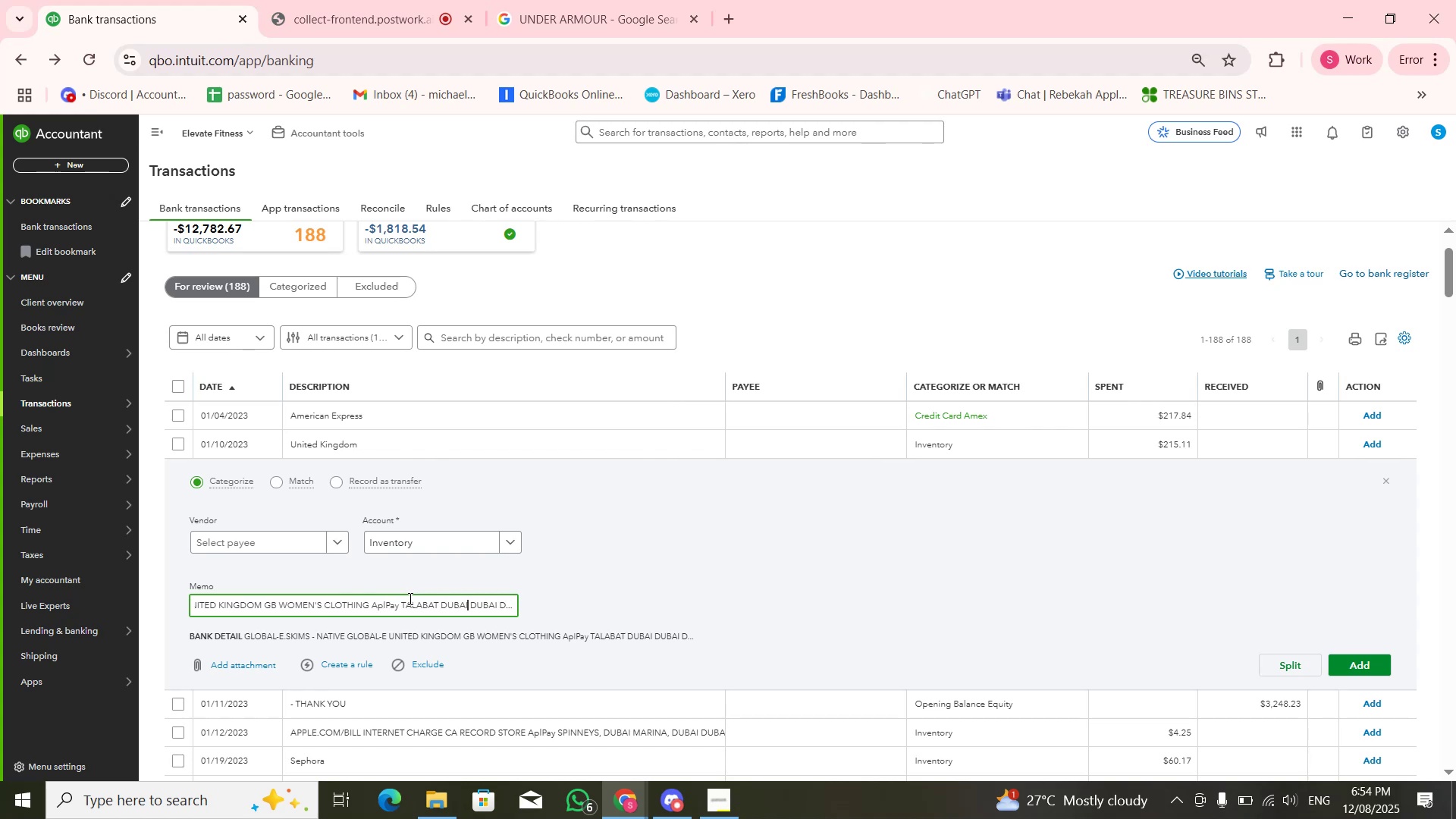 
hold_key(key=ArrowLeft, duration=1.09)
 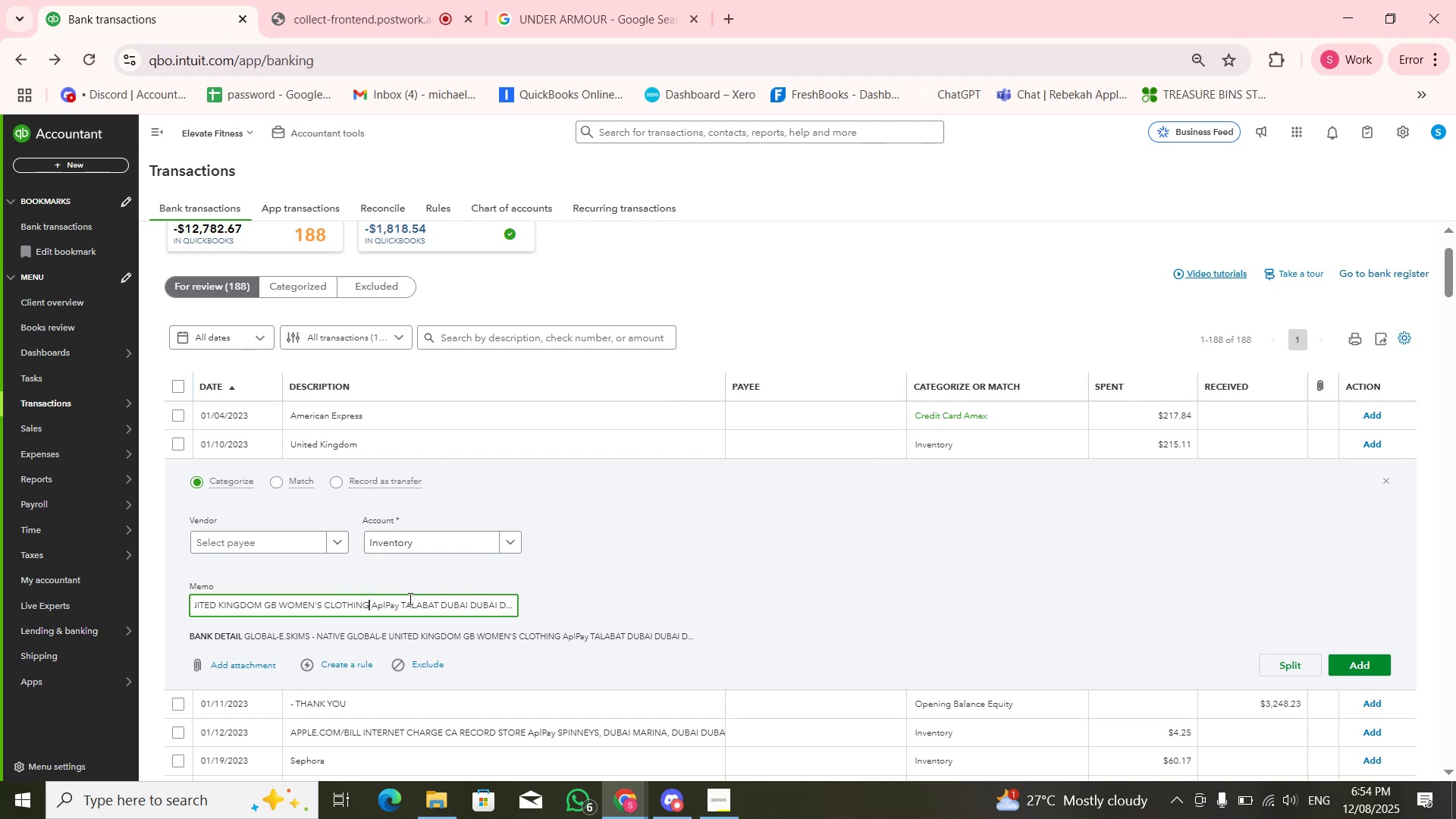 
hold_key(key=ArrowLeft, duration=1.51)
 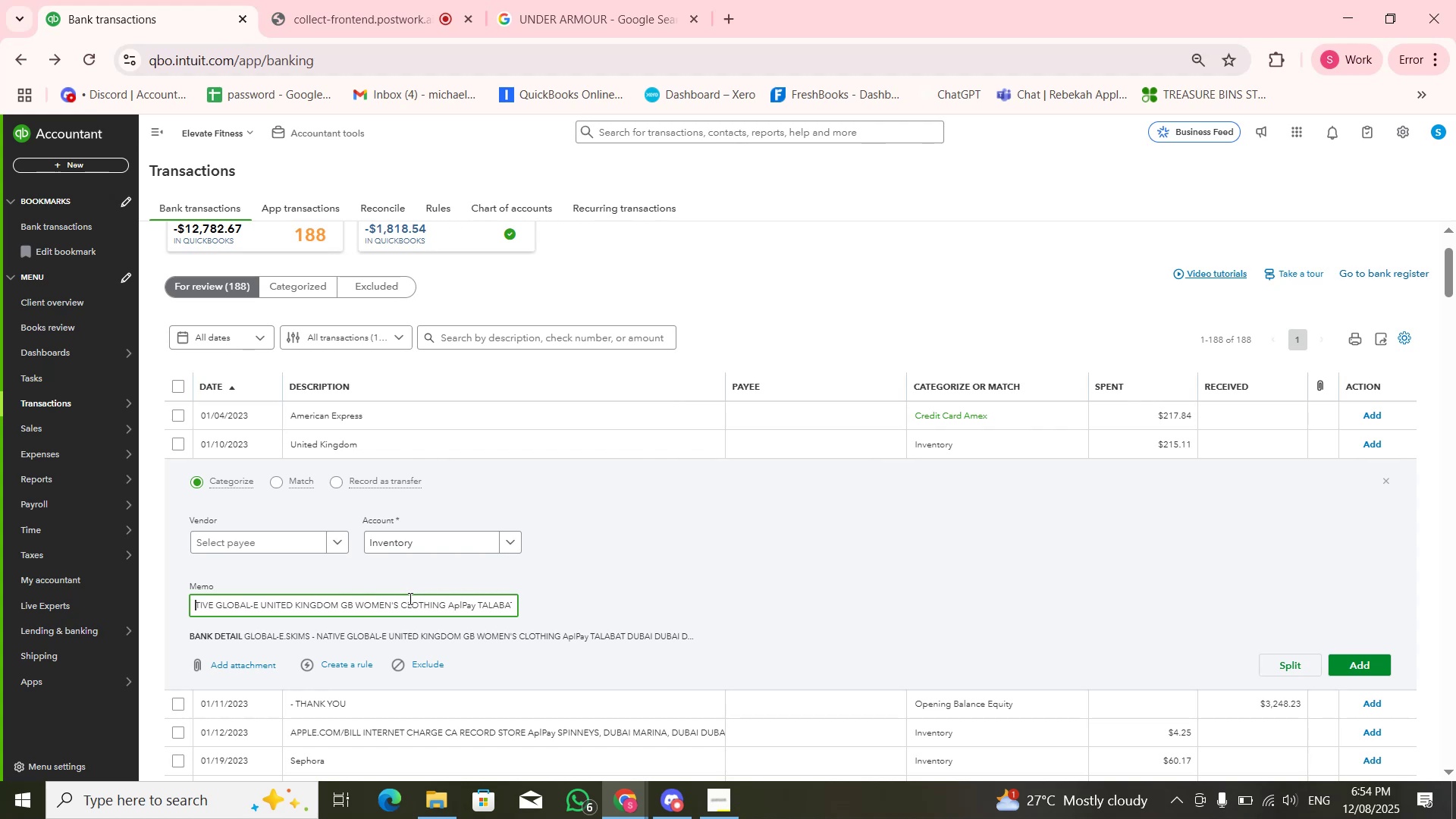 
hold_key(key=ArrowLeft, duration=1.37)
 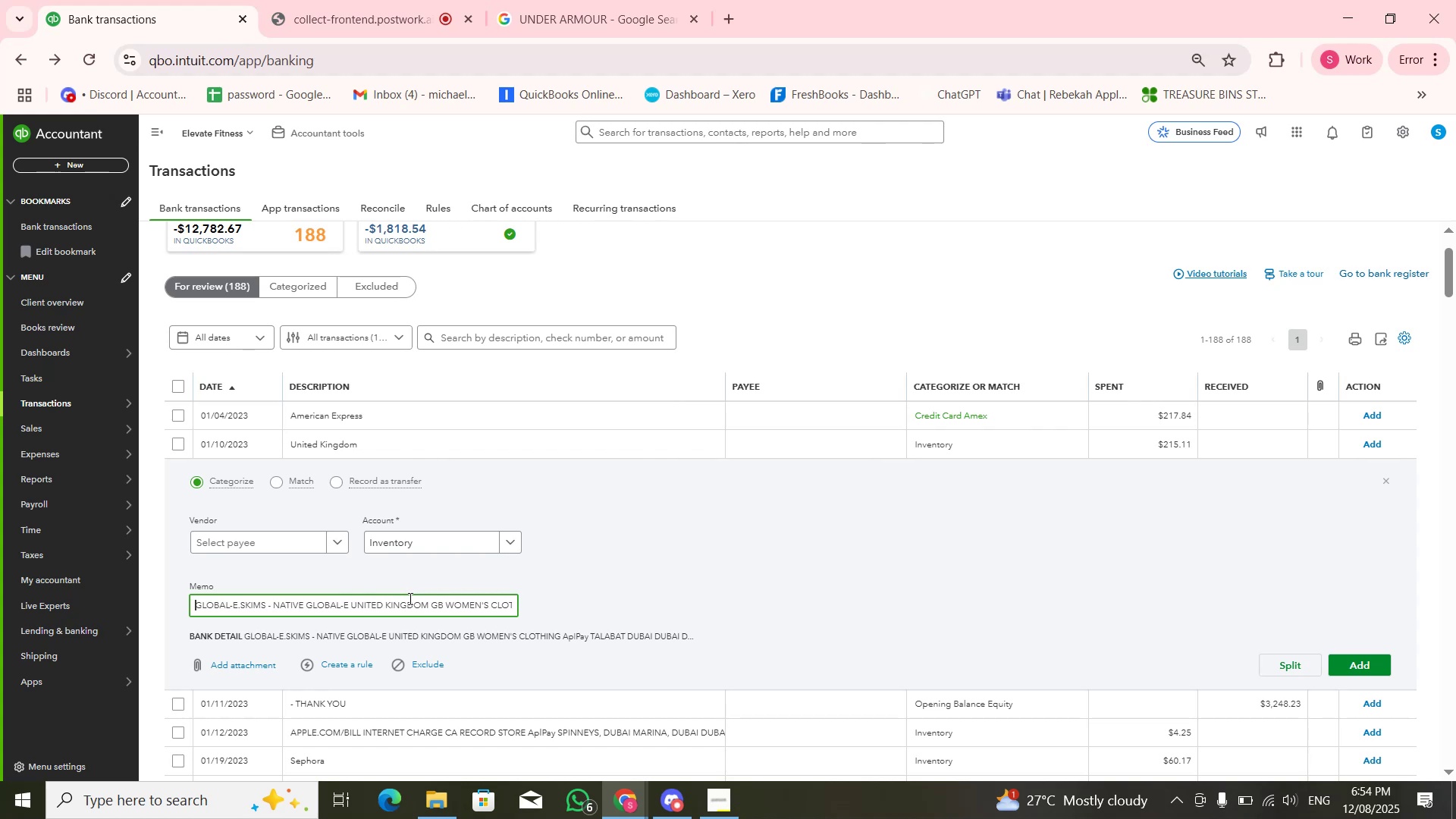 
hold_key(key=ArrowRight, duration=0.83)
 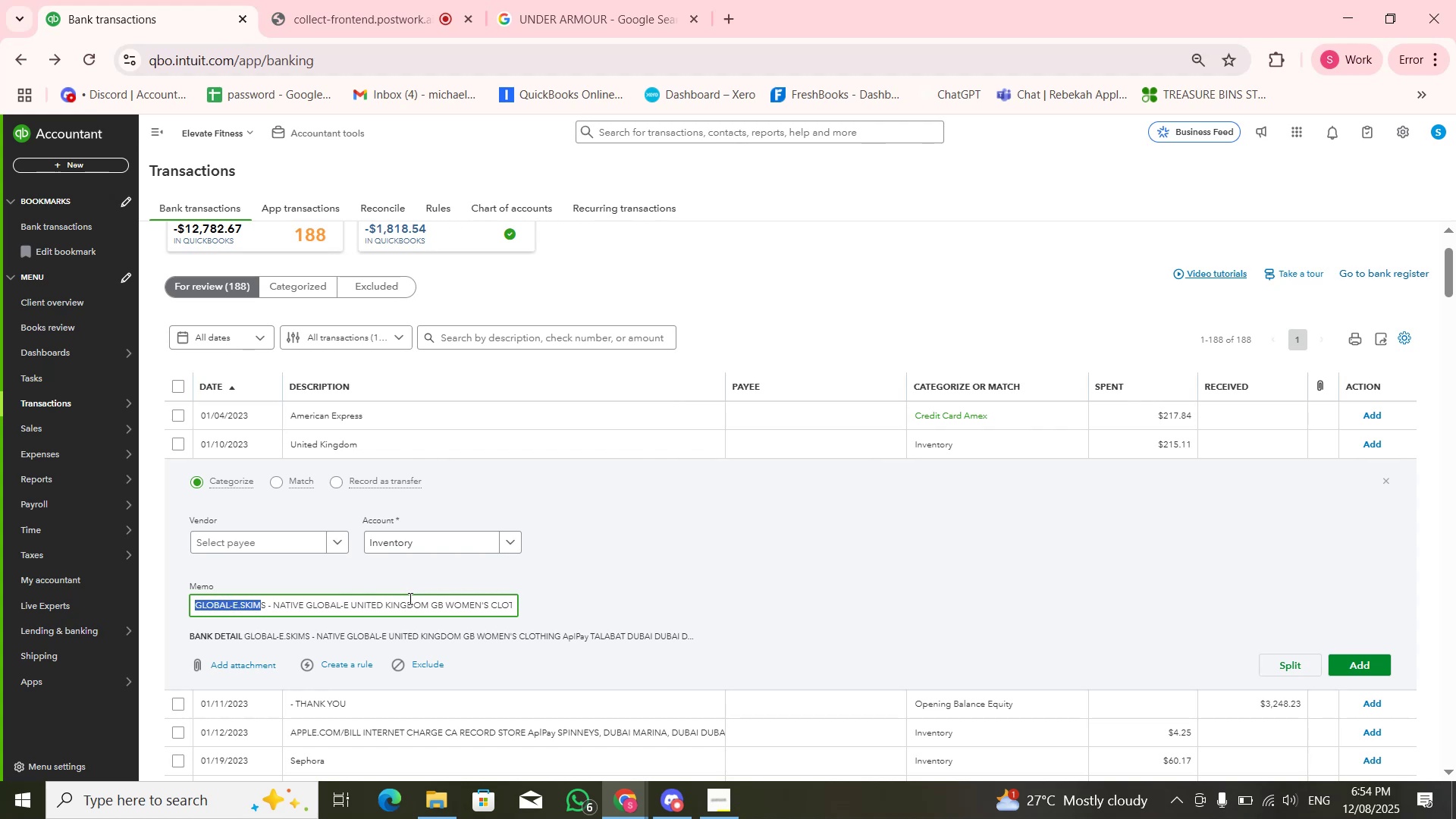 
key(Shift+ArrowRight)
 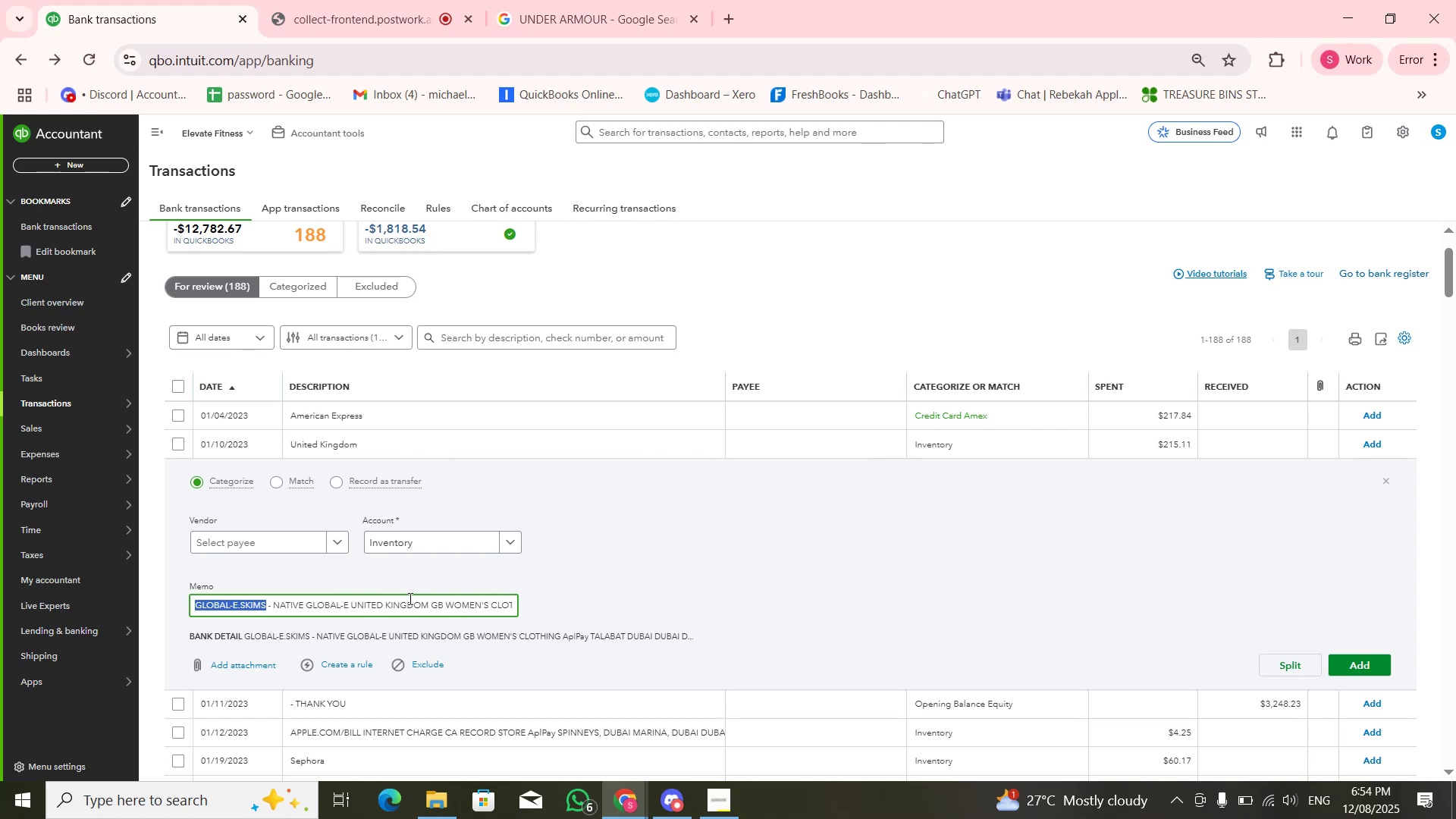 
key(Shift+ArrowRight)
 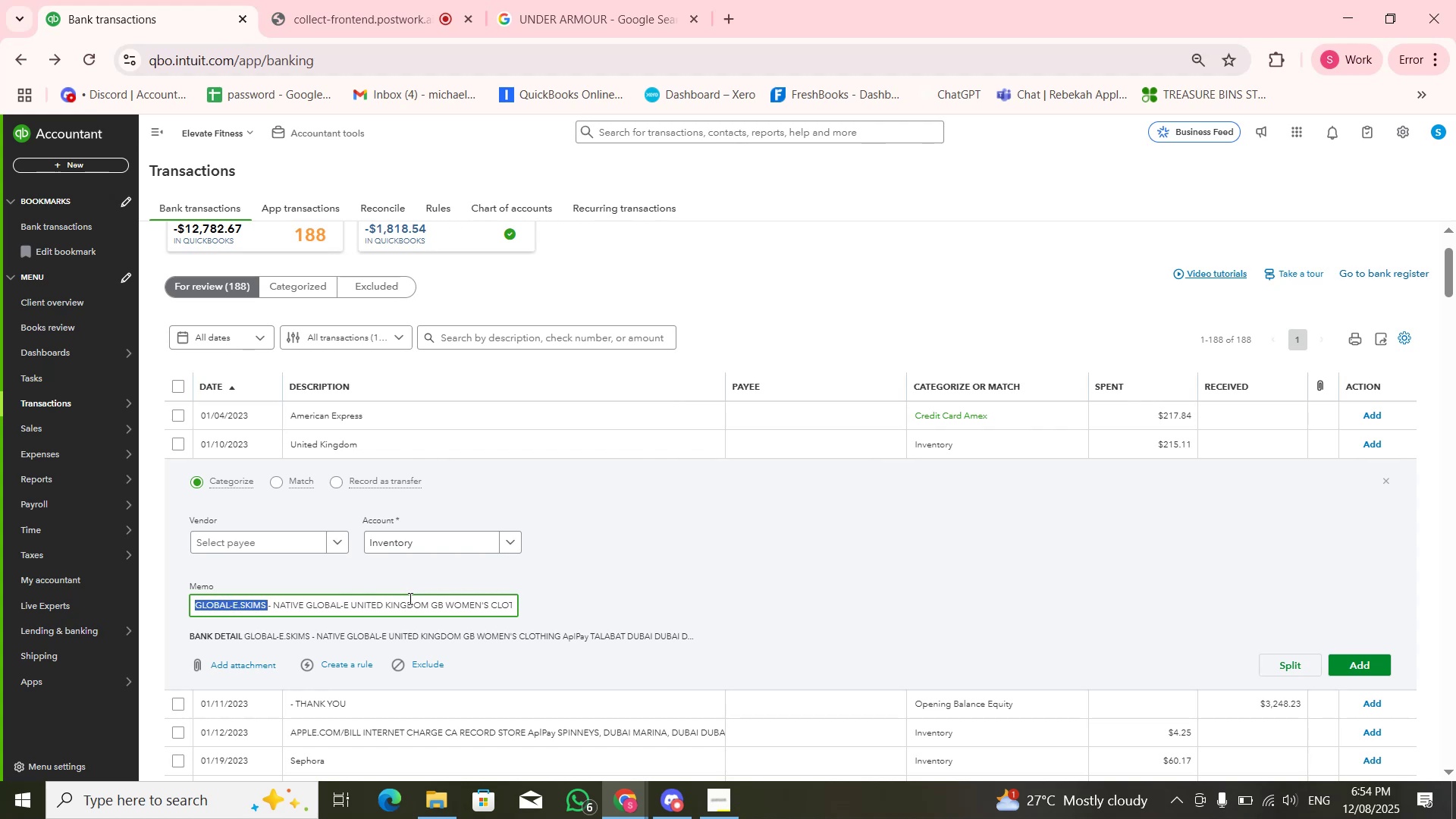 
key(Shift+ArrowLeft)
 